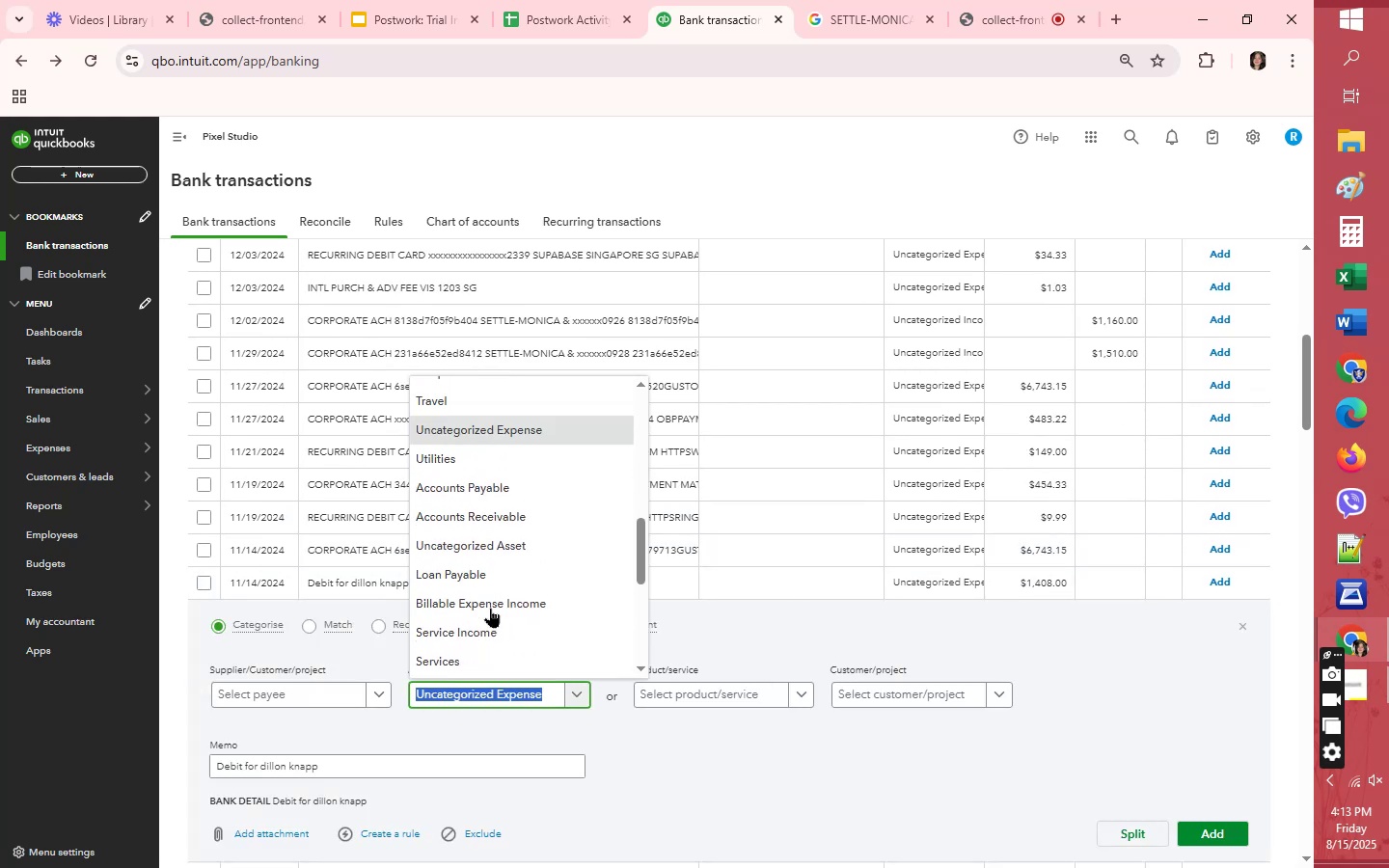 
scroll: coordinate [490, 608], scroll_direction: down, amount: 16.0
 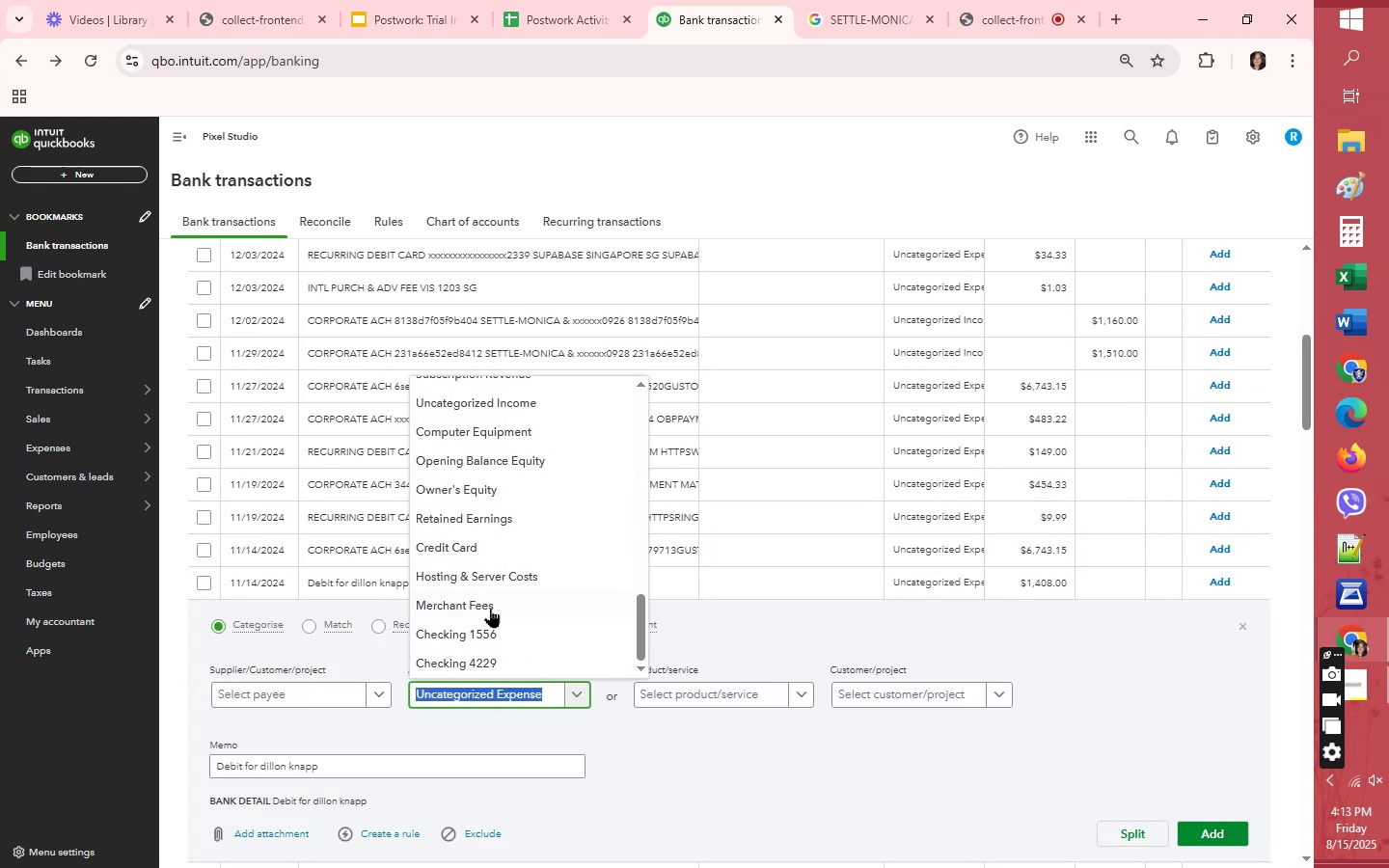 
scroll: coordinate [522, 536], scroll_direction: up, amount: 7.0
 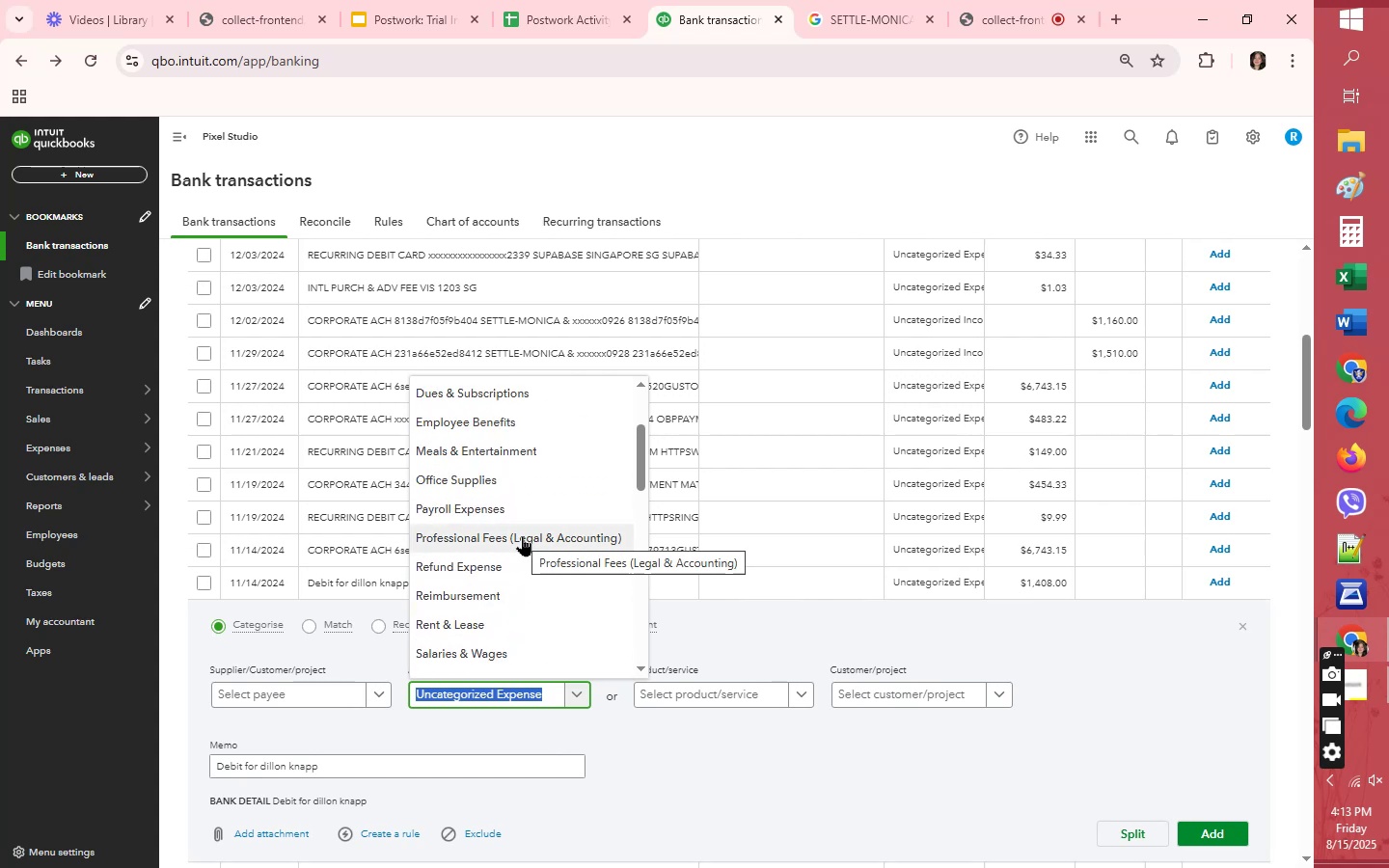 
scroll: coordinate [522, 536], scroll_direction: down, amount: 4.0
 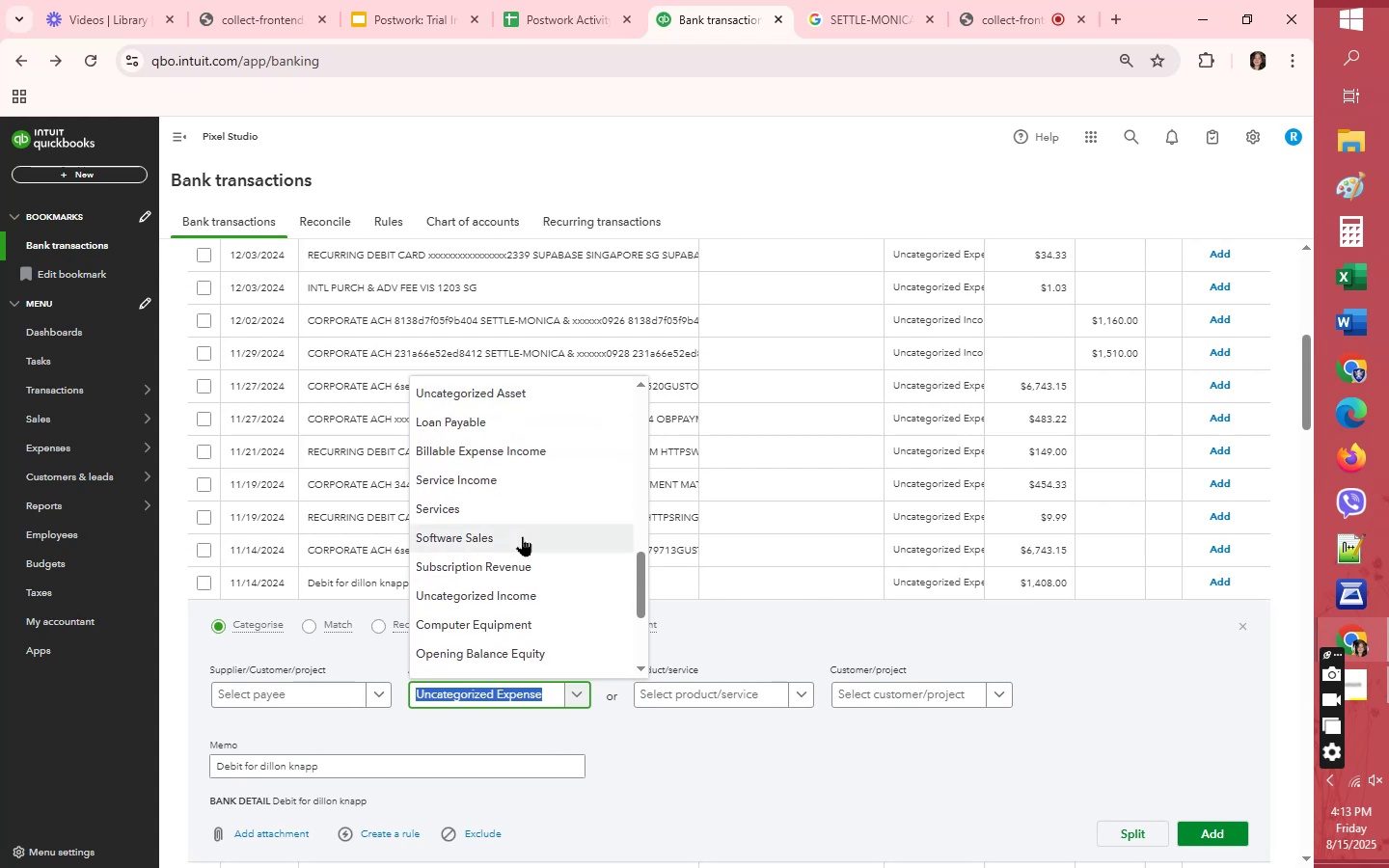 
scroll: coordinate [522, 536], scroll_direction: up, amount: 13.0
 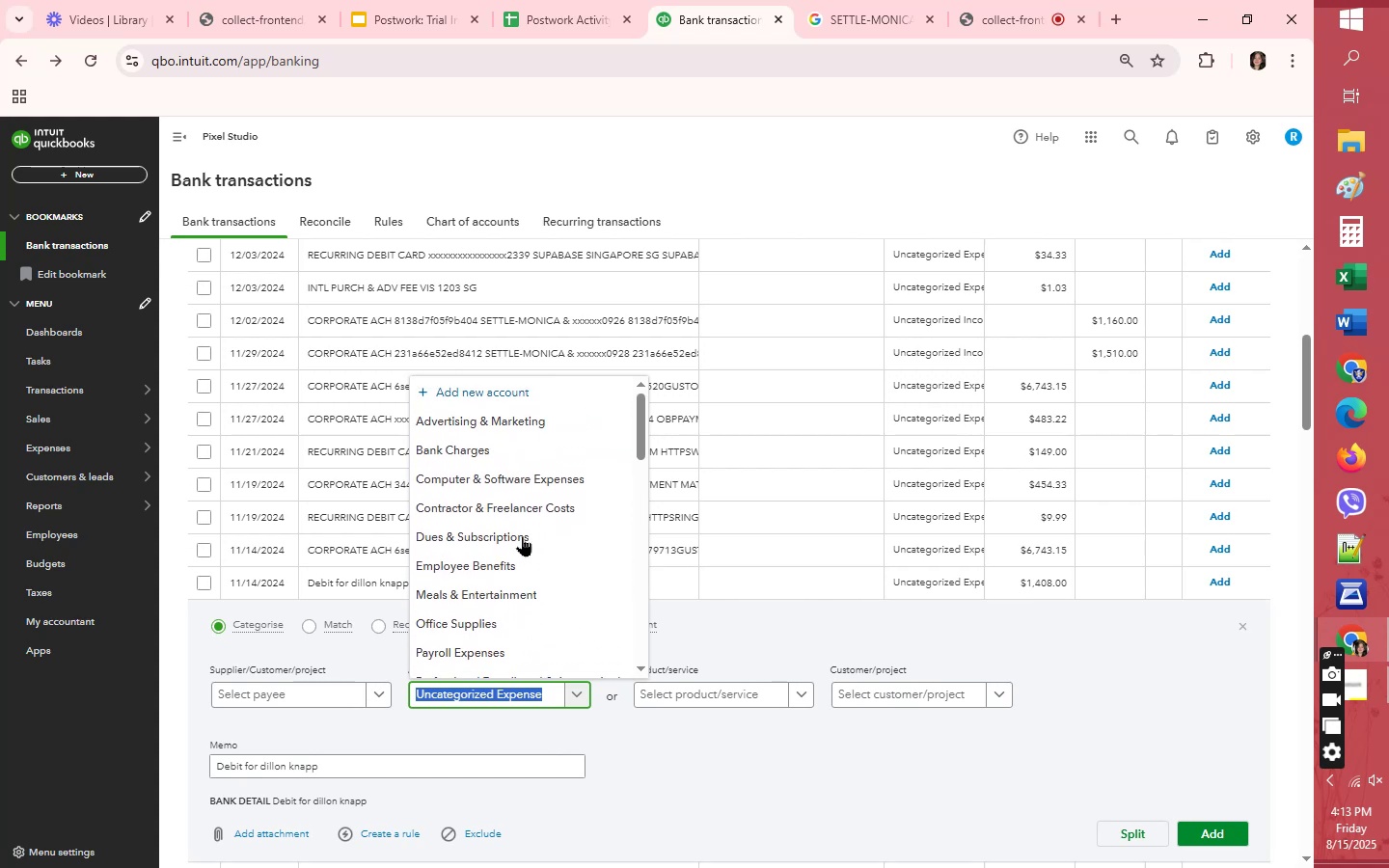 
scroll: coordinate [522, 536], scroll_direction: down, amount: 4.0
 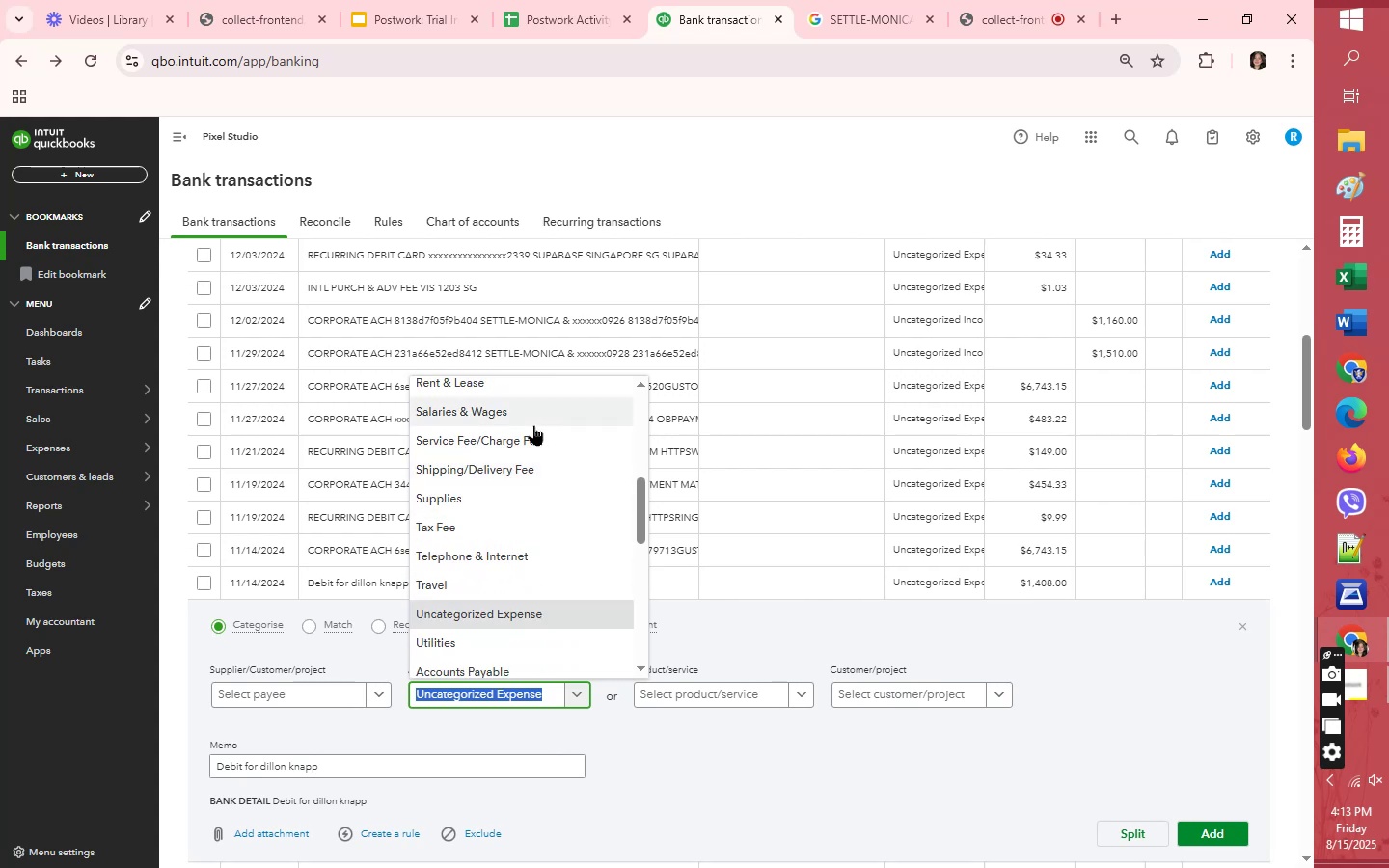 
left_click([535, 439])
 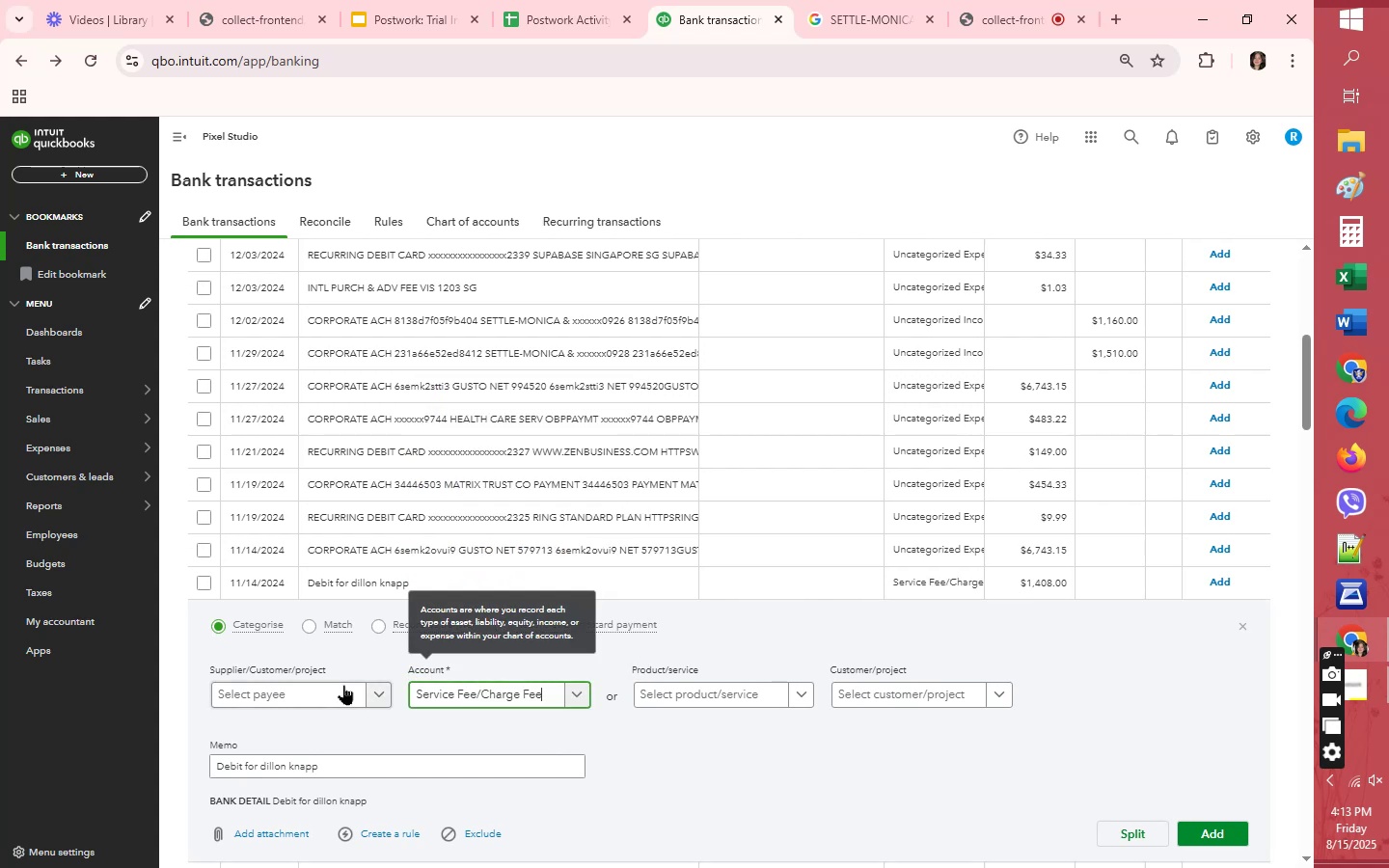 
left_click([342, 686])
 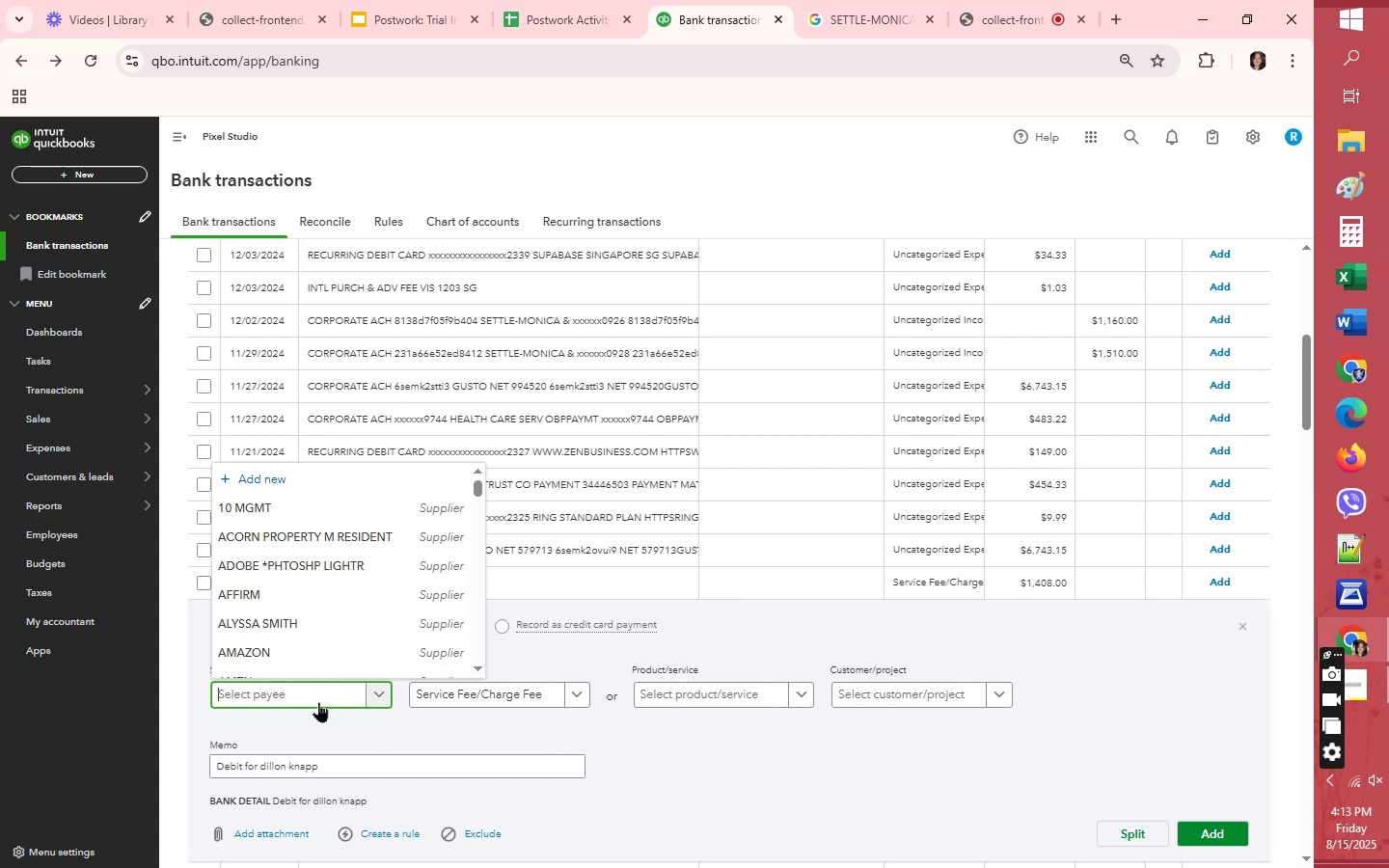 
type(DI)
 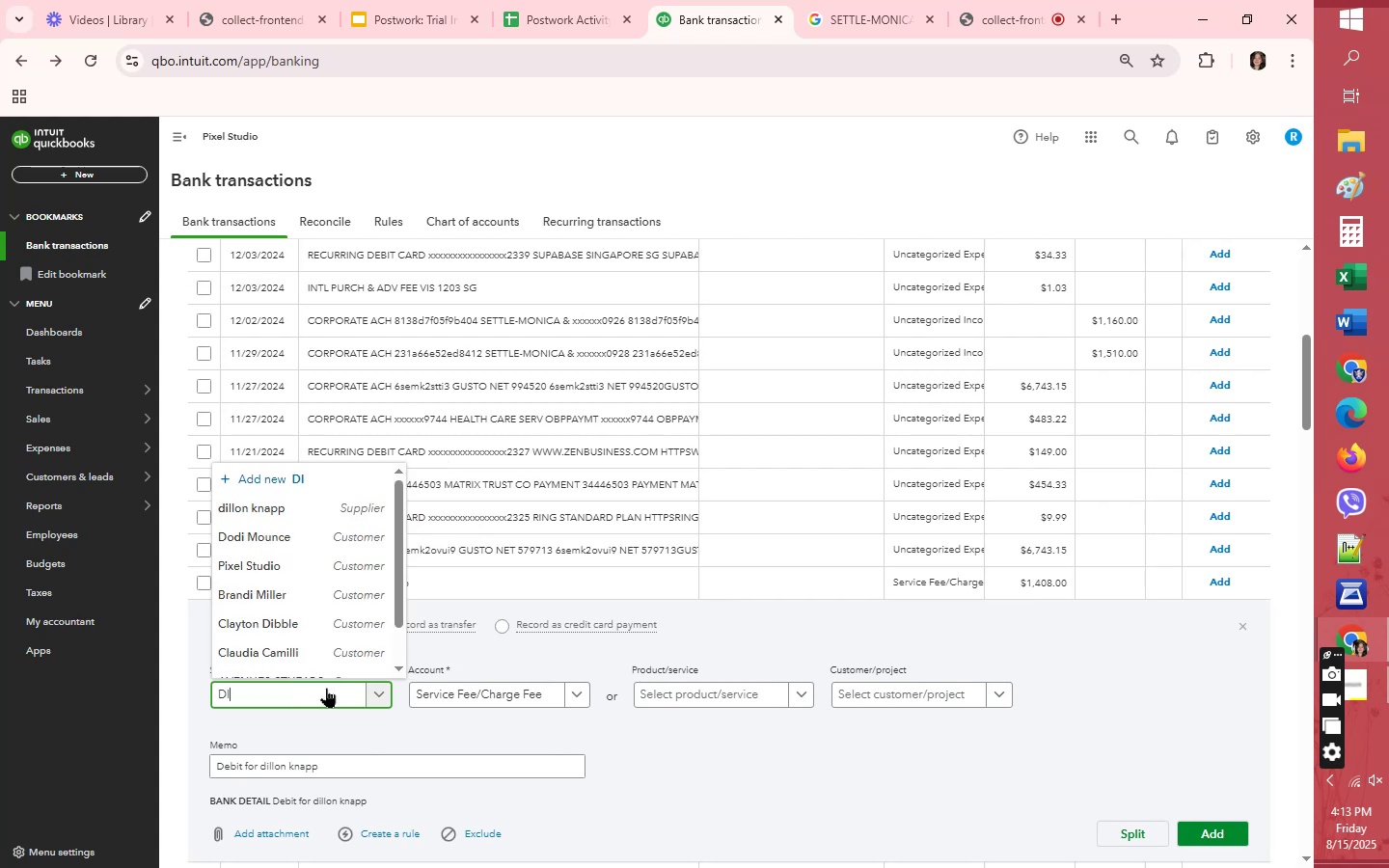 
left_click([310, 503])
 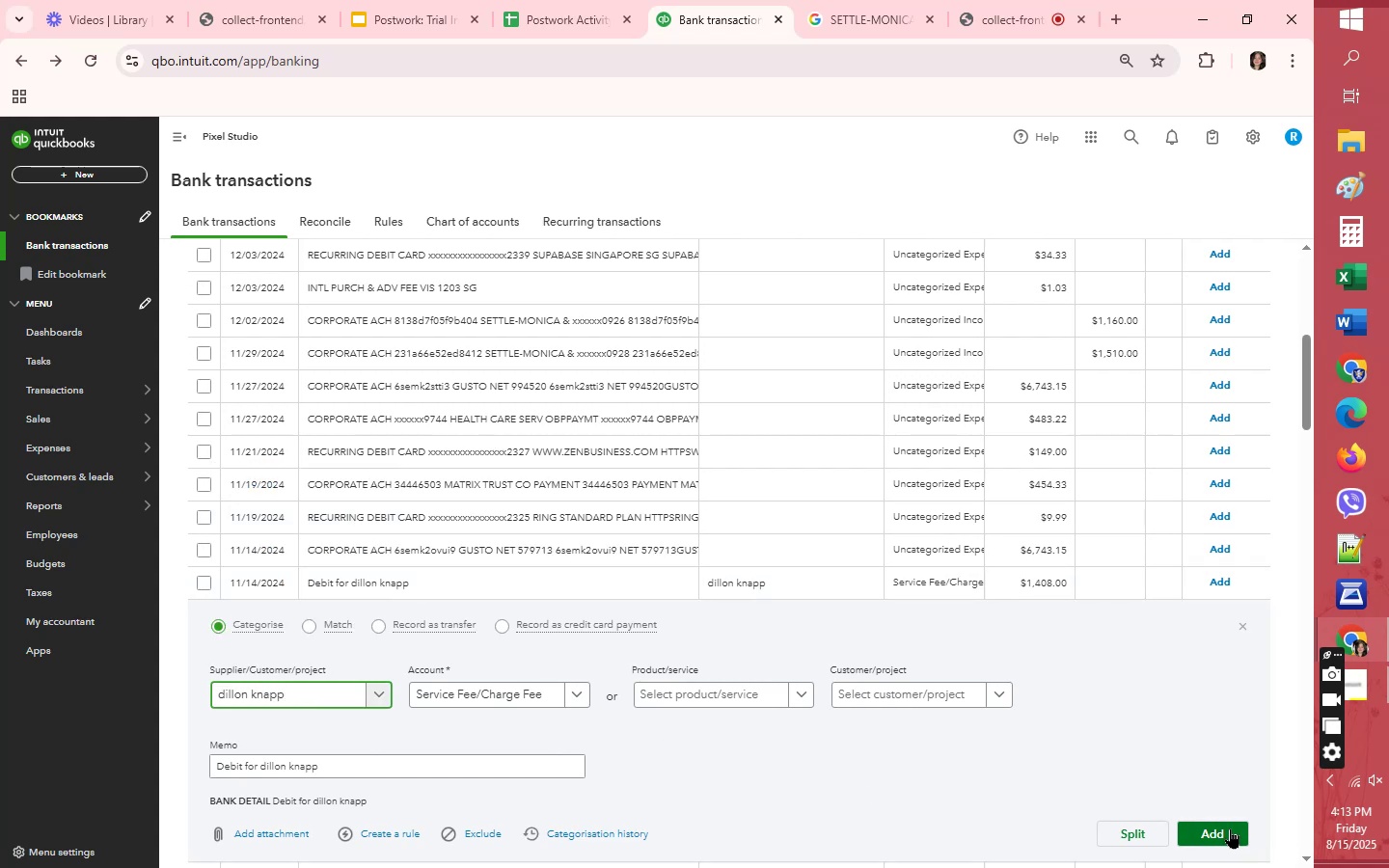 
left_click([1230, 828])
 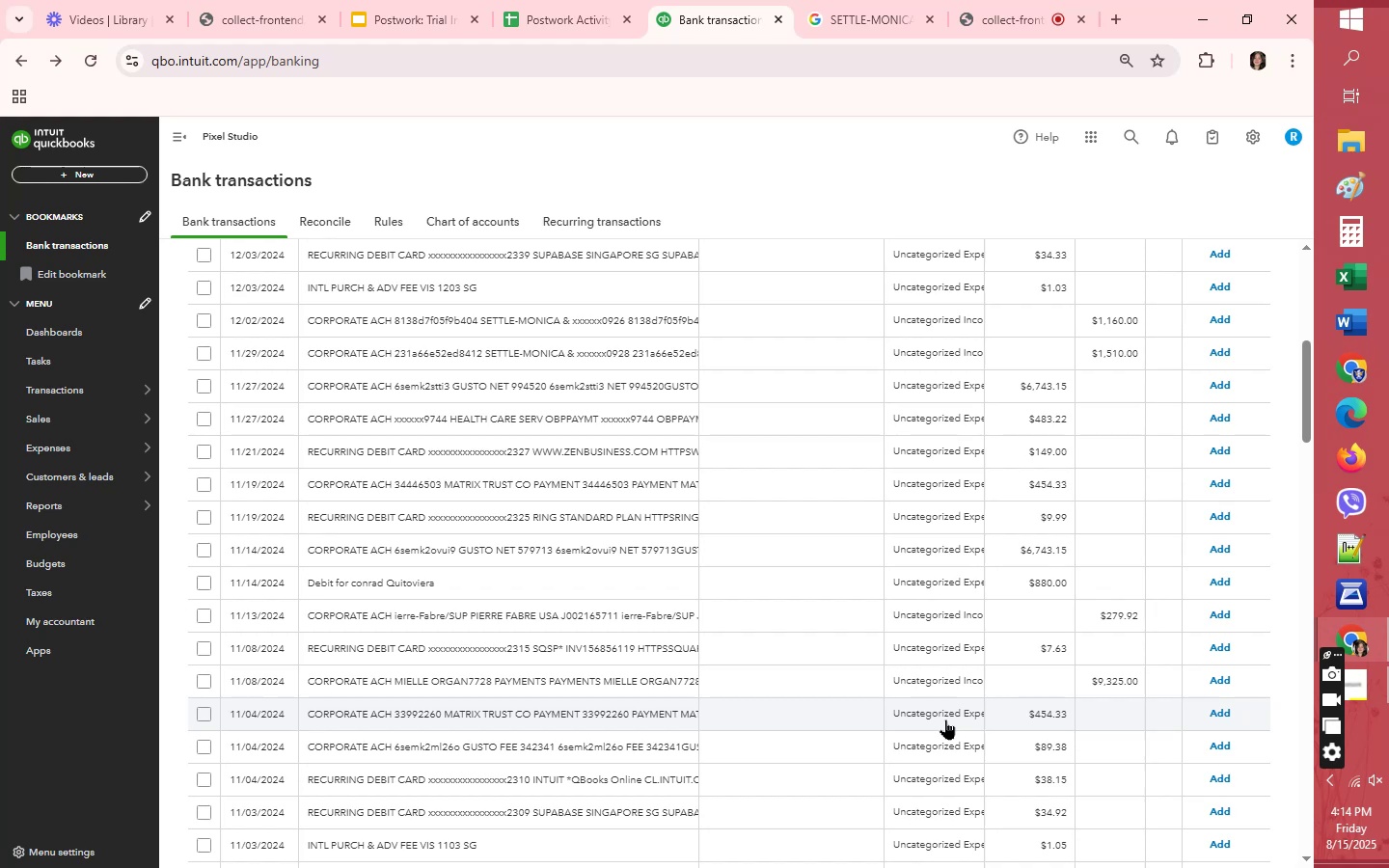 
wait(36.44)
 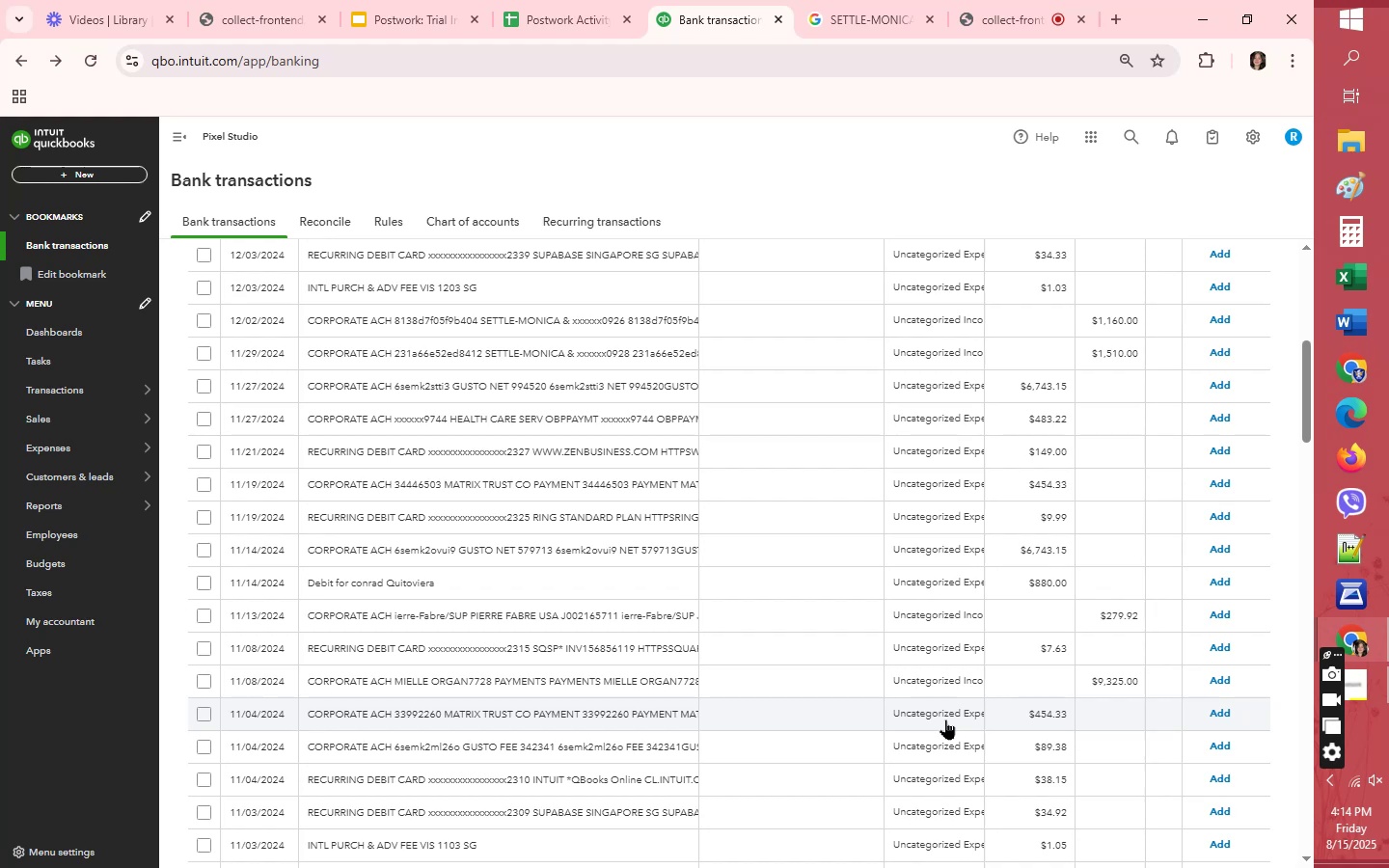 
scroll: coordinate [945, 719], scroll_direction: down, amount: 1.0
 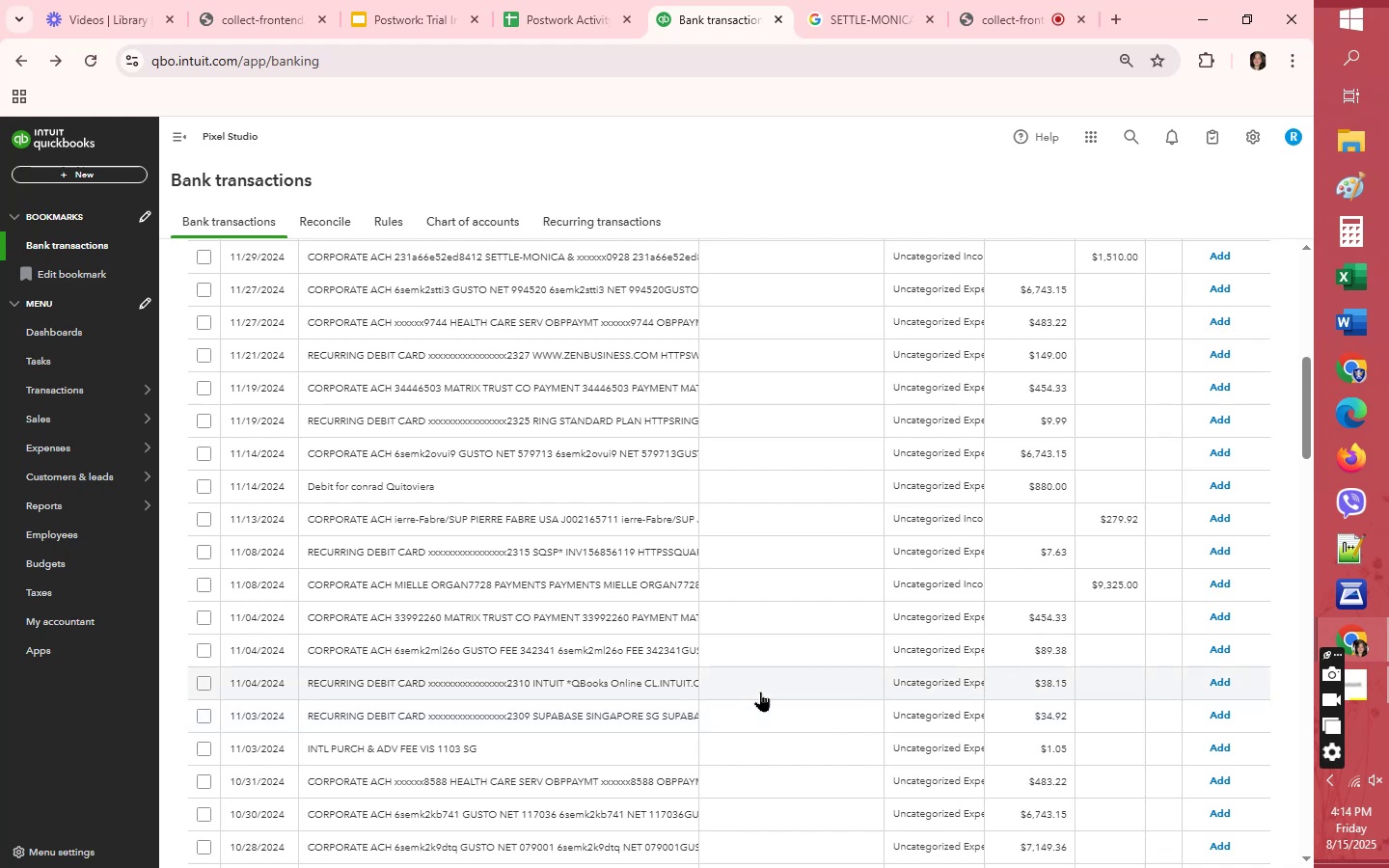 
wait(12.95)
 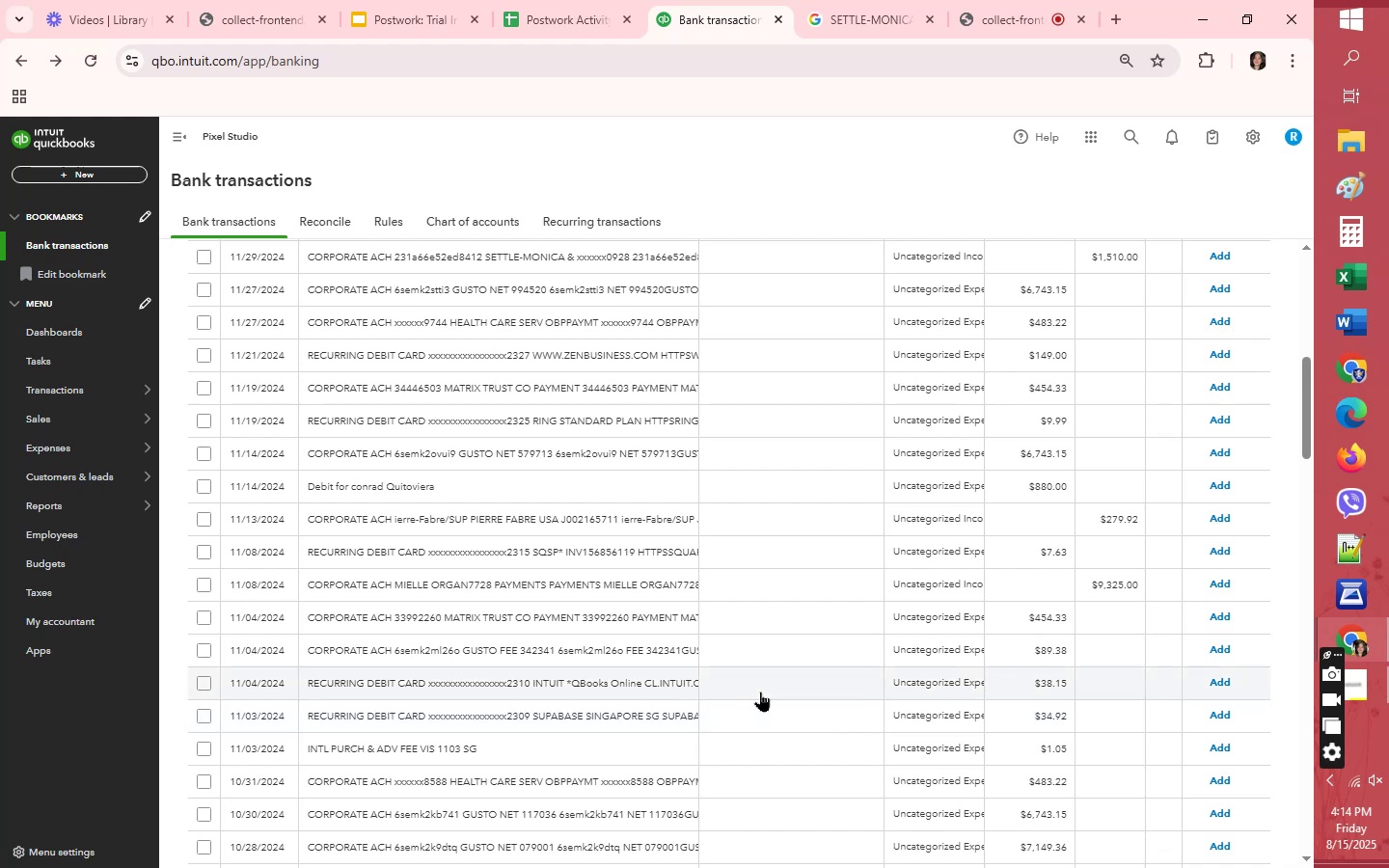 
scroll: coordinate [770, 667], scroll_direction: down, amount: 57.0
 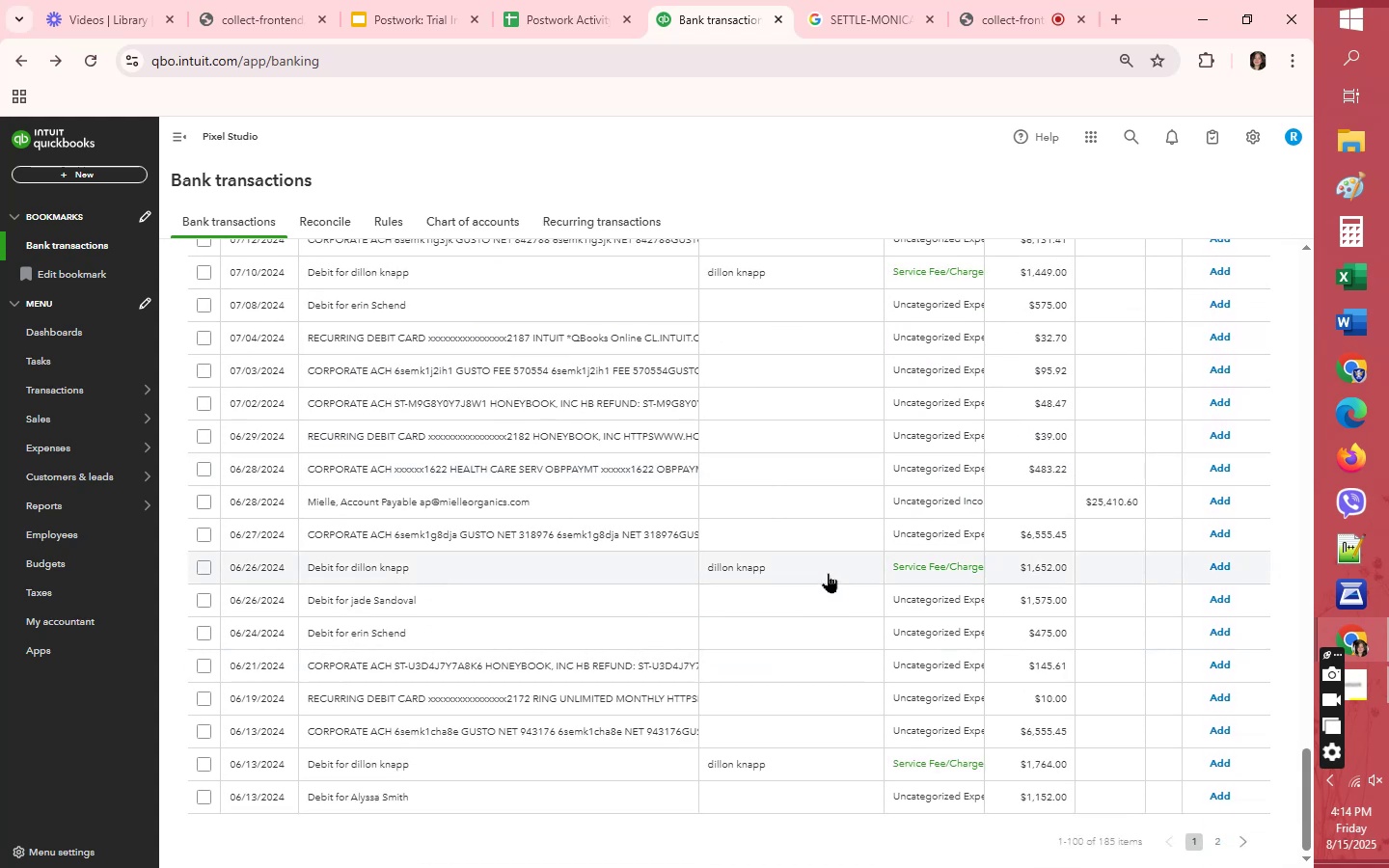 
scroll: coordinate [871, 586], scroll_direction: up, amount: 11.0
 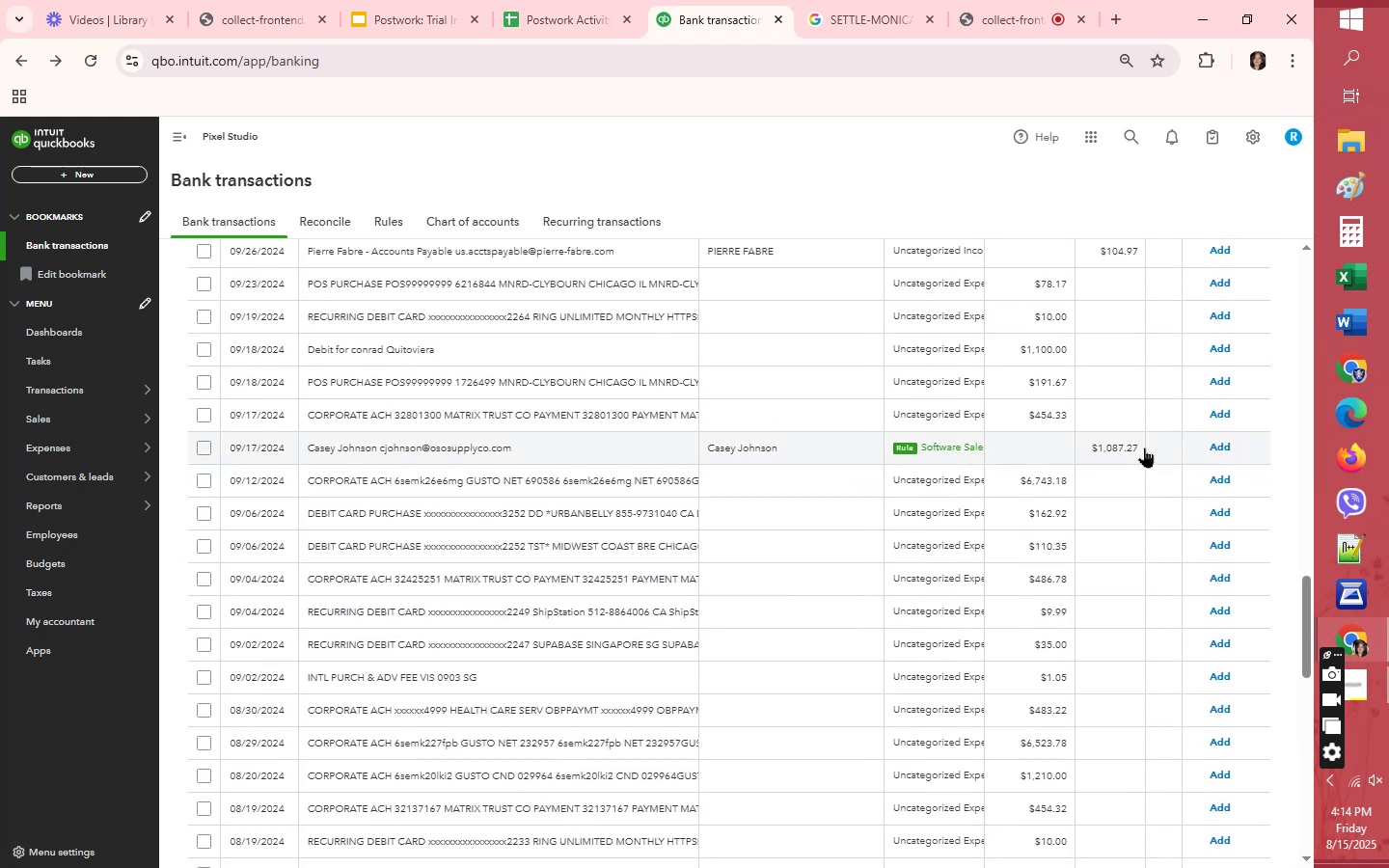 
left_click([1220, 443])
 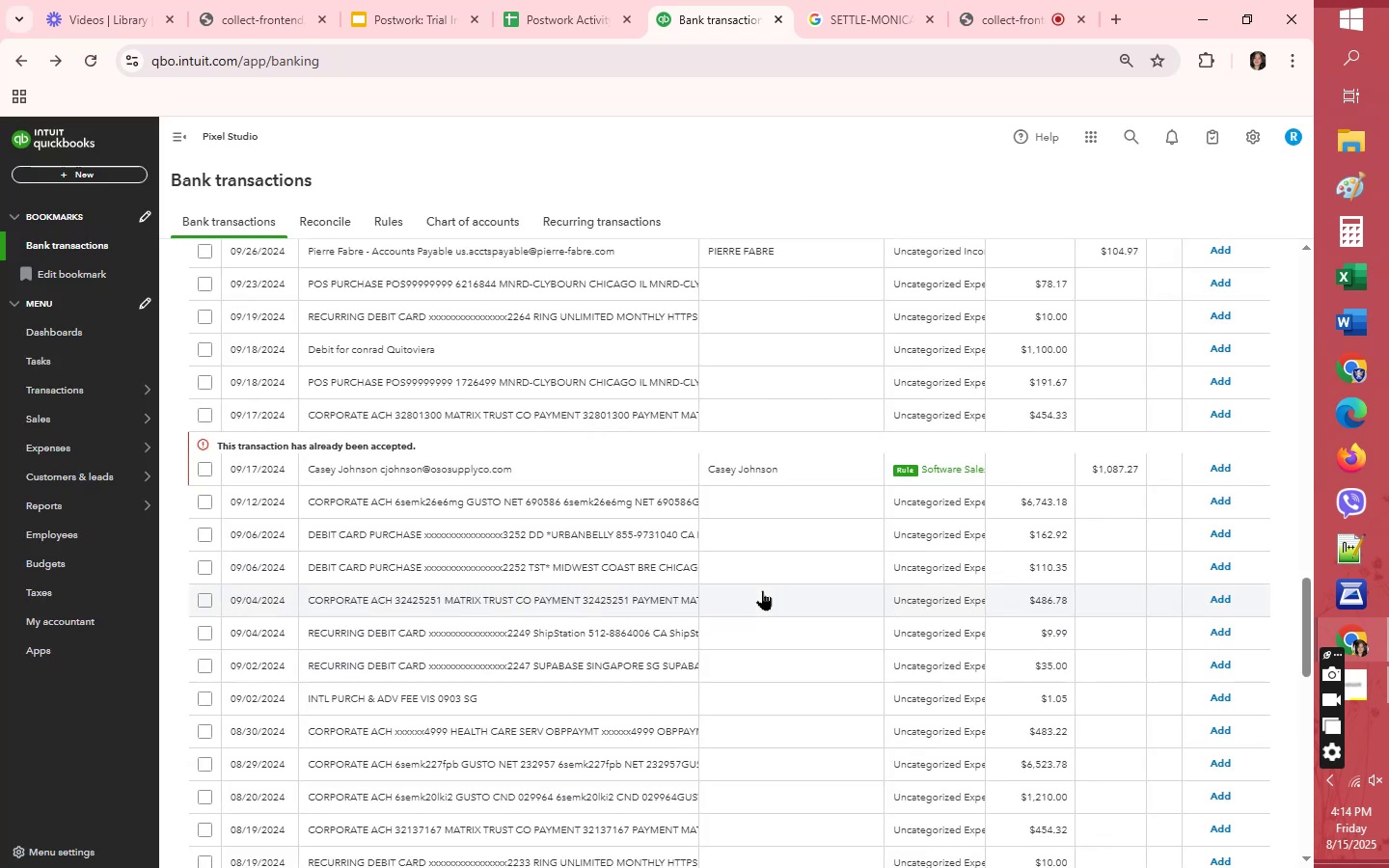 
scroll: coordinate [763, 590], scroll_direction: up, amount: 2.0
 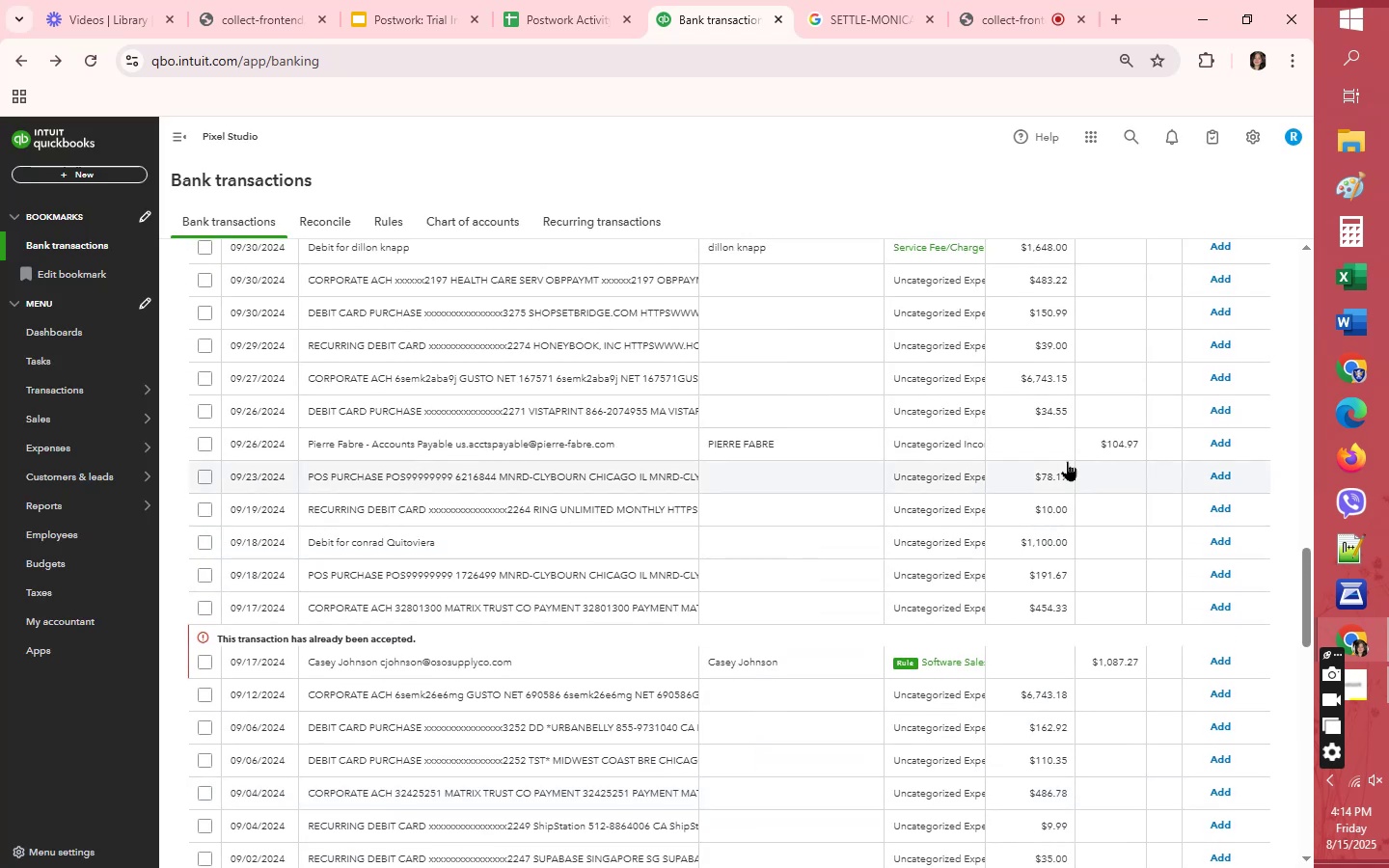 
left_click([969, 445])
 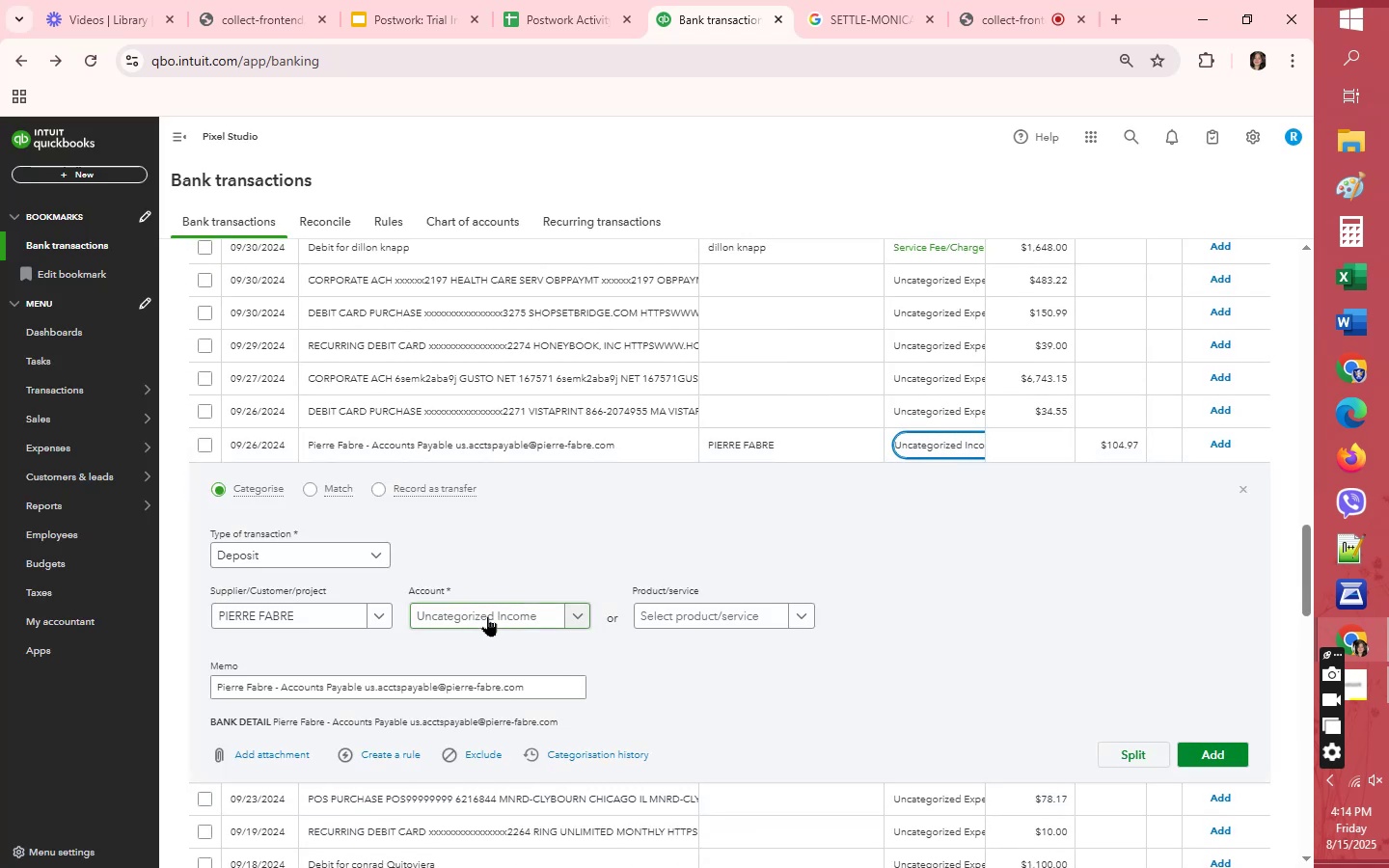 
left_click([487, 616])
 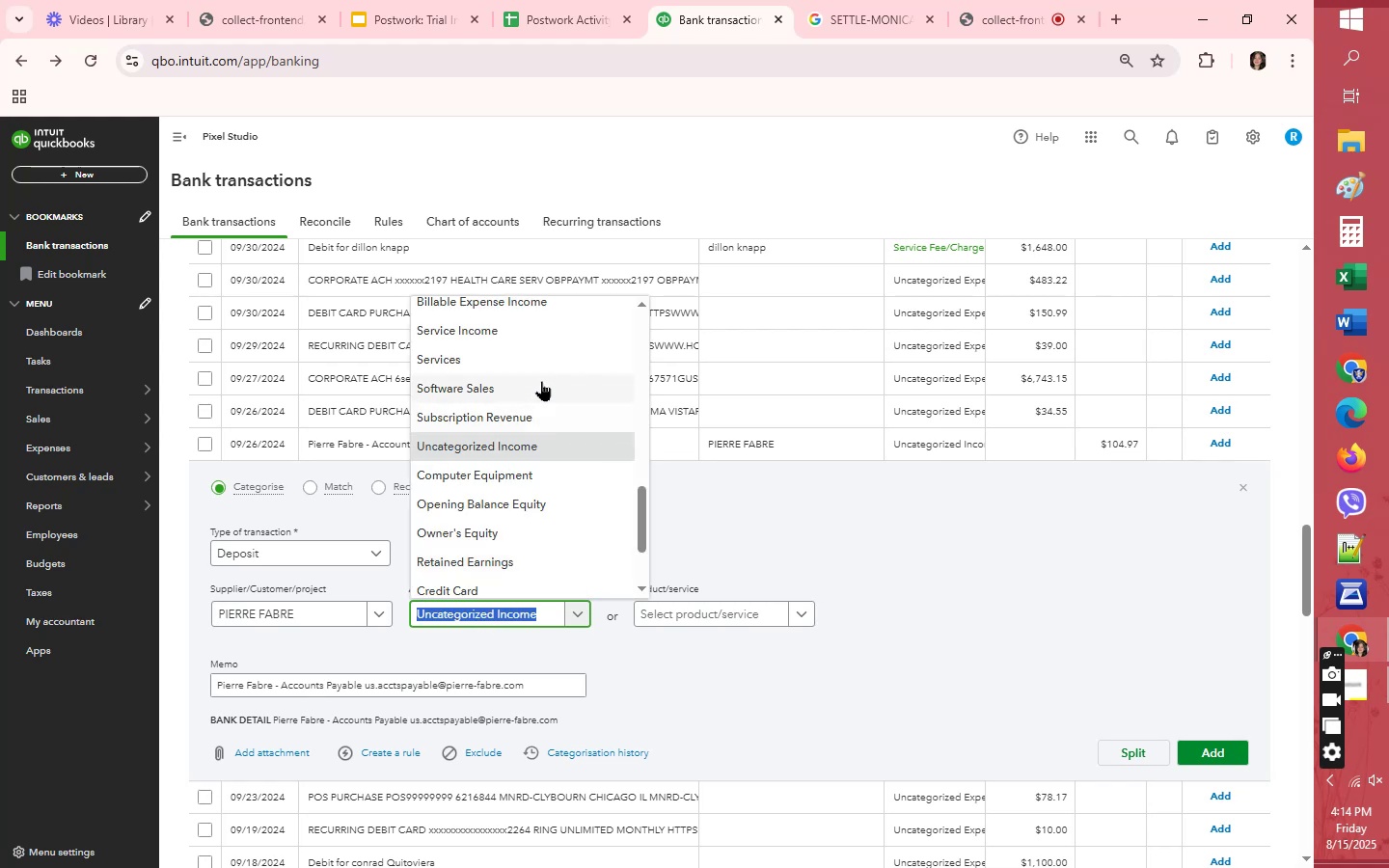 
left_click([541, 381])
 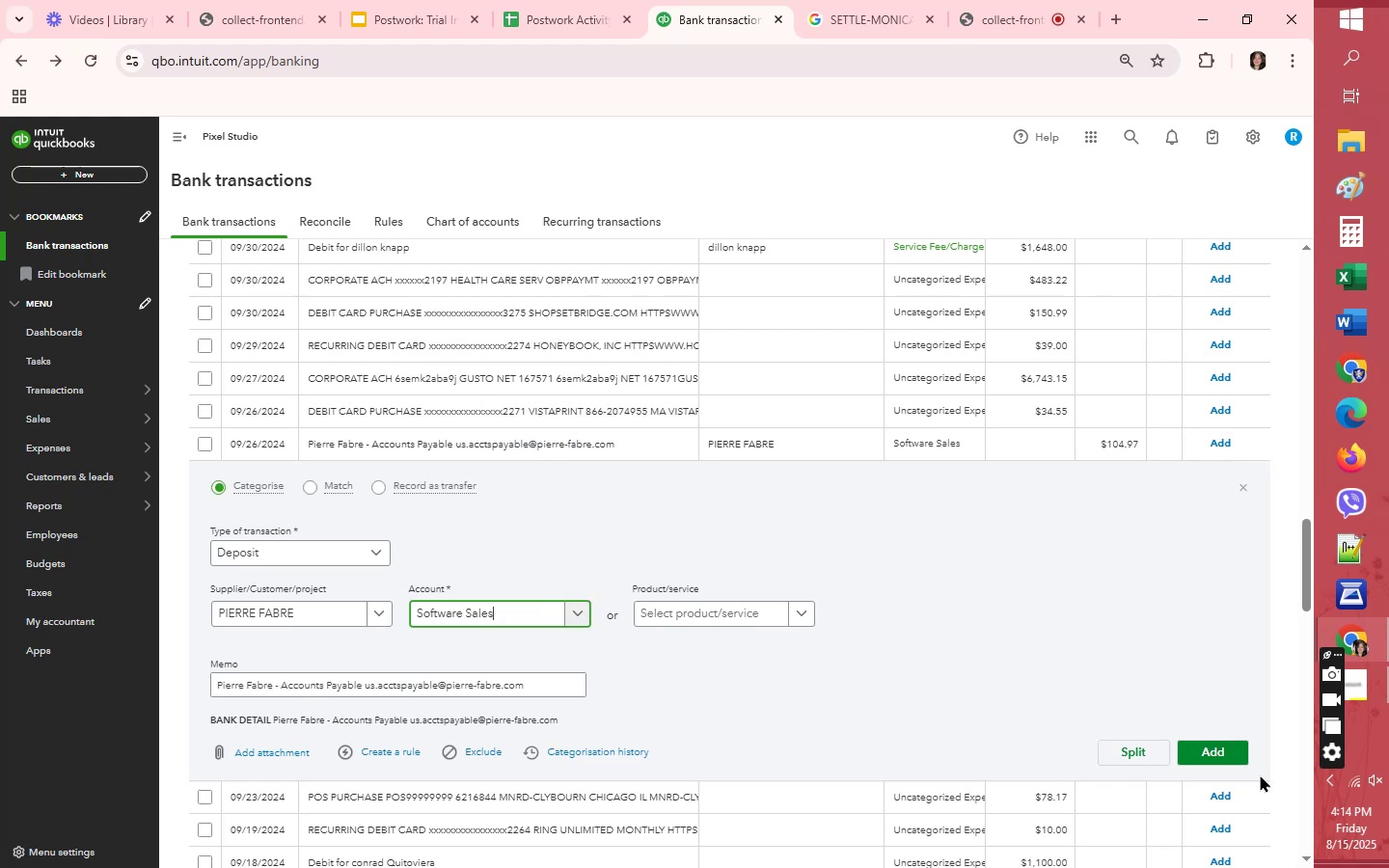 
left_click([1222, 754])
 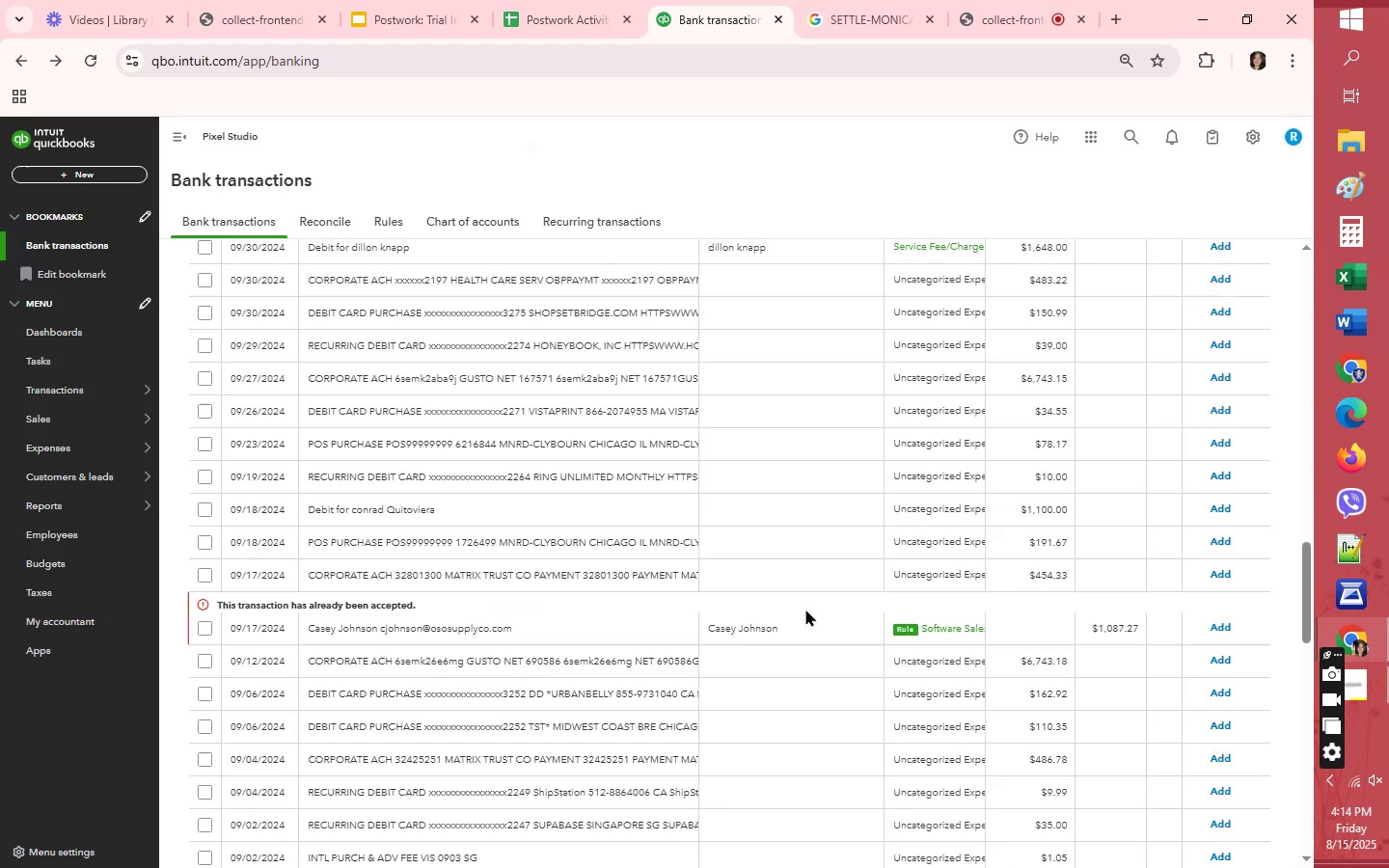 
scroll: coordinate [805, 609], scroll_direction: up, amount: 4.0
 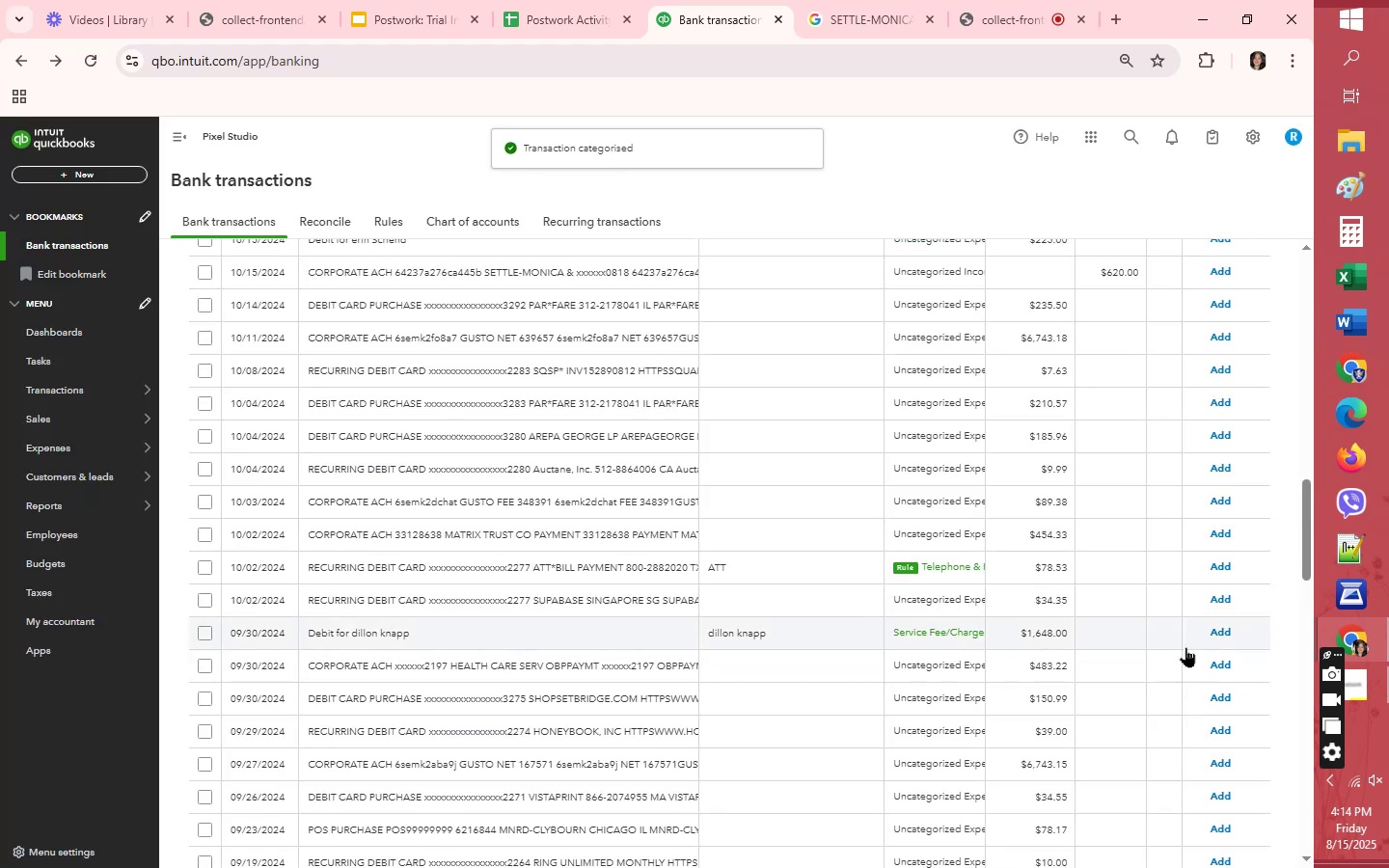 
left_click([1225, 630])
 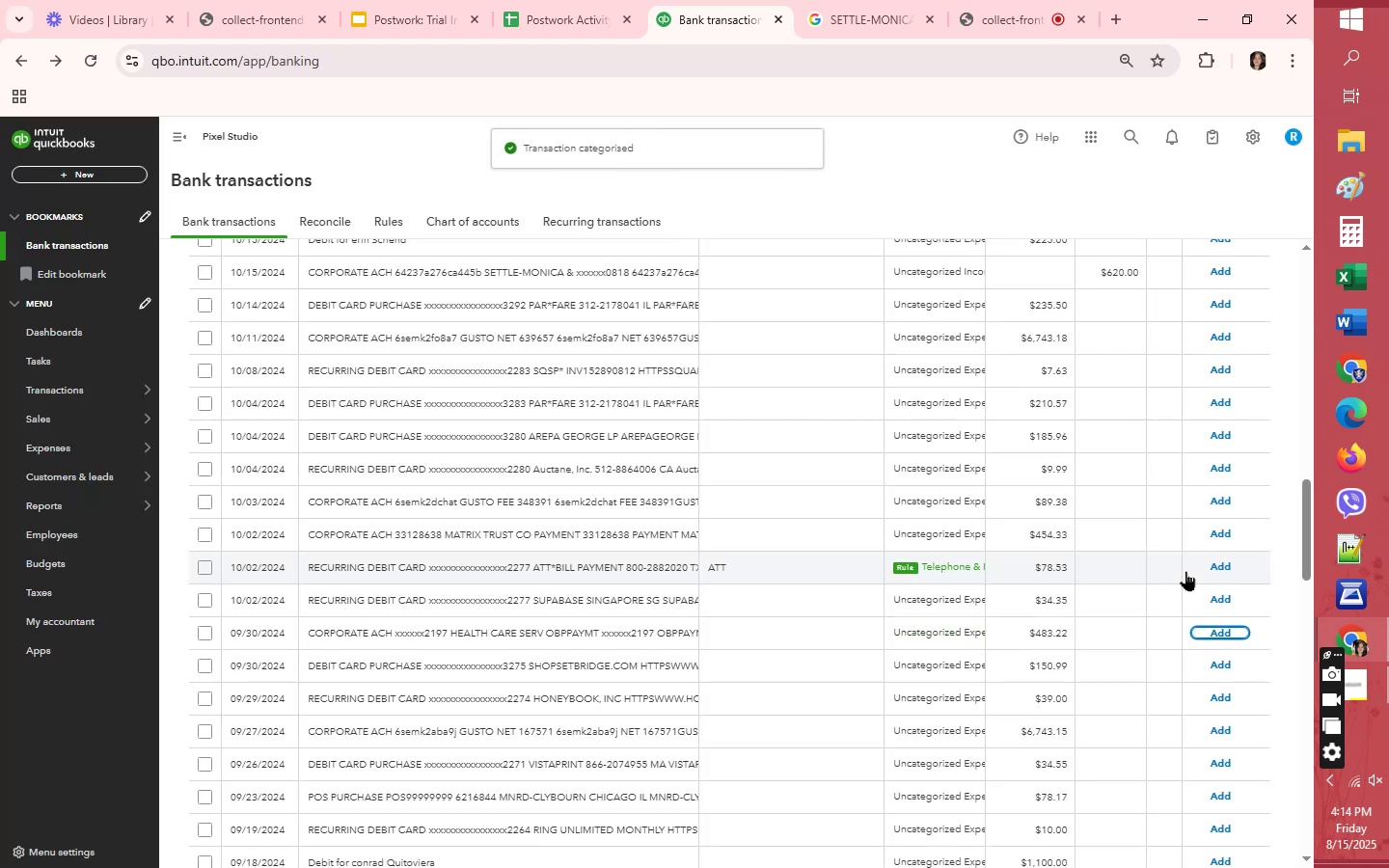 
left_click([1214, 566])
 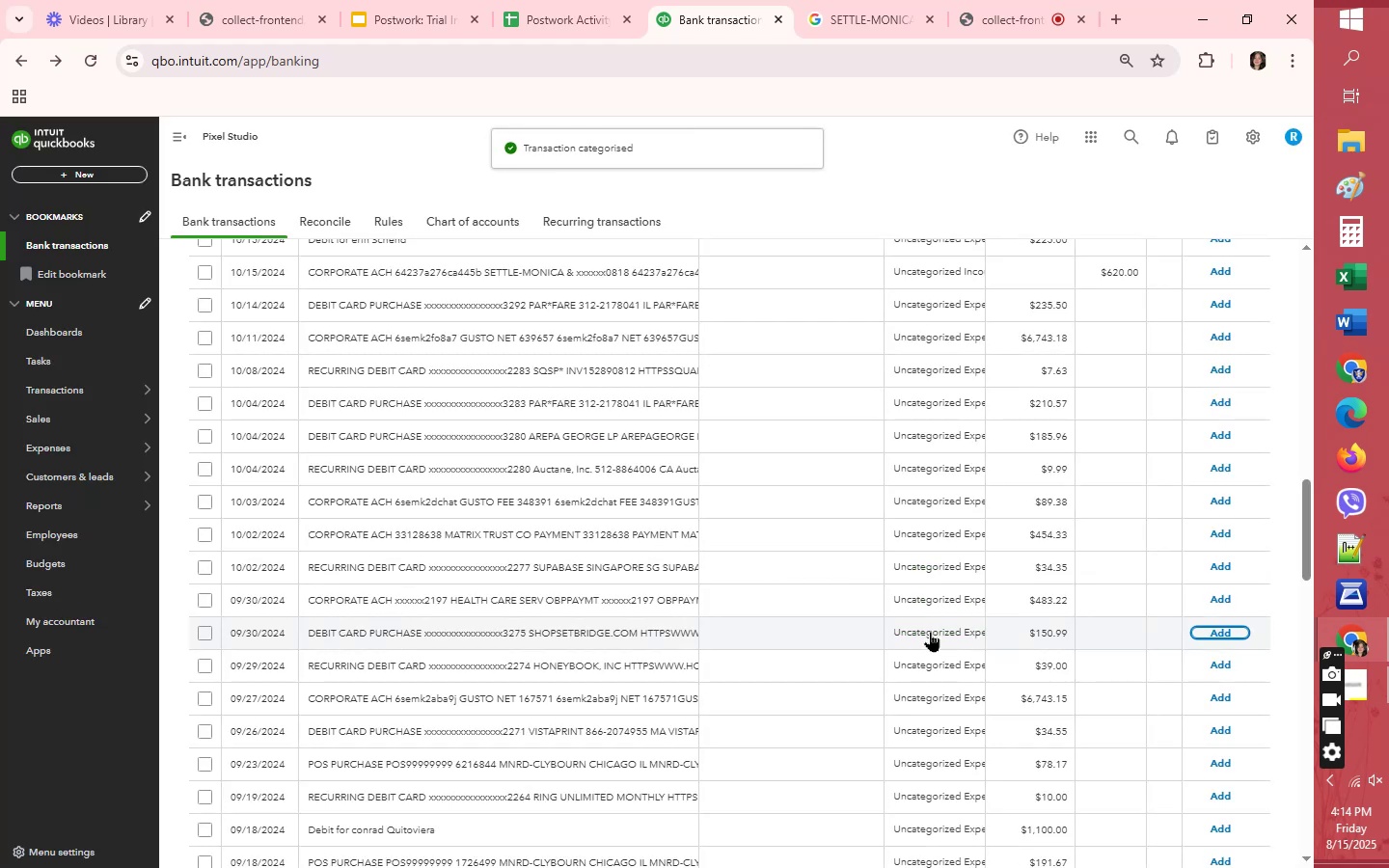 
scroll: coordinate [930, 632], scroll_direction: up, amount: 18.0
 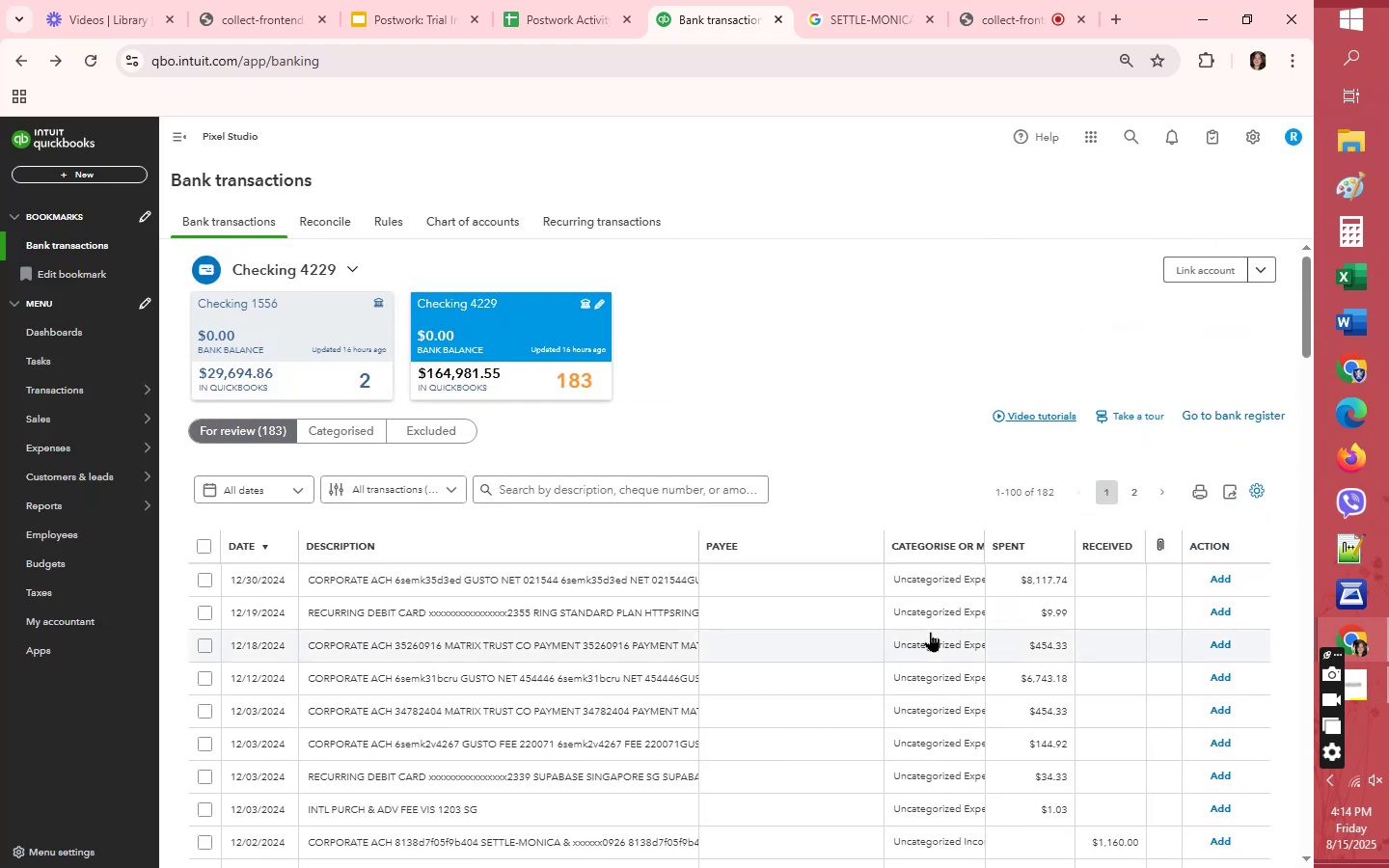 
scroll: coordinate [930, 634], scroll_direction: down, amount: 20.0
 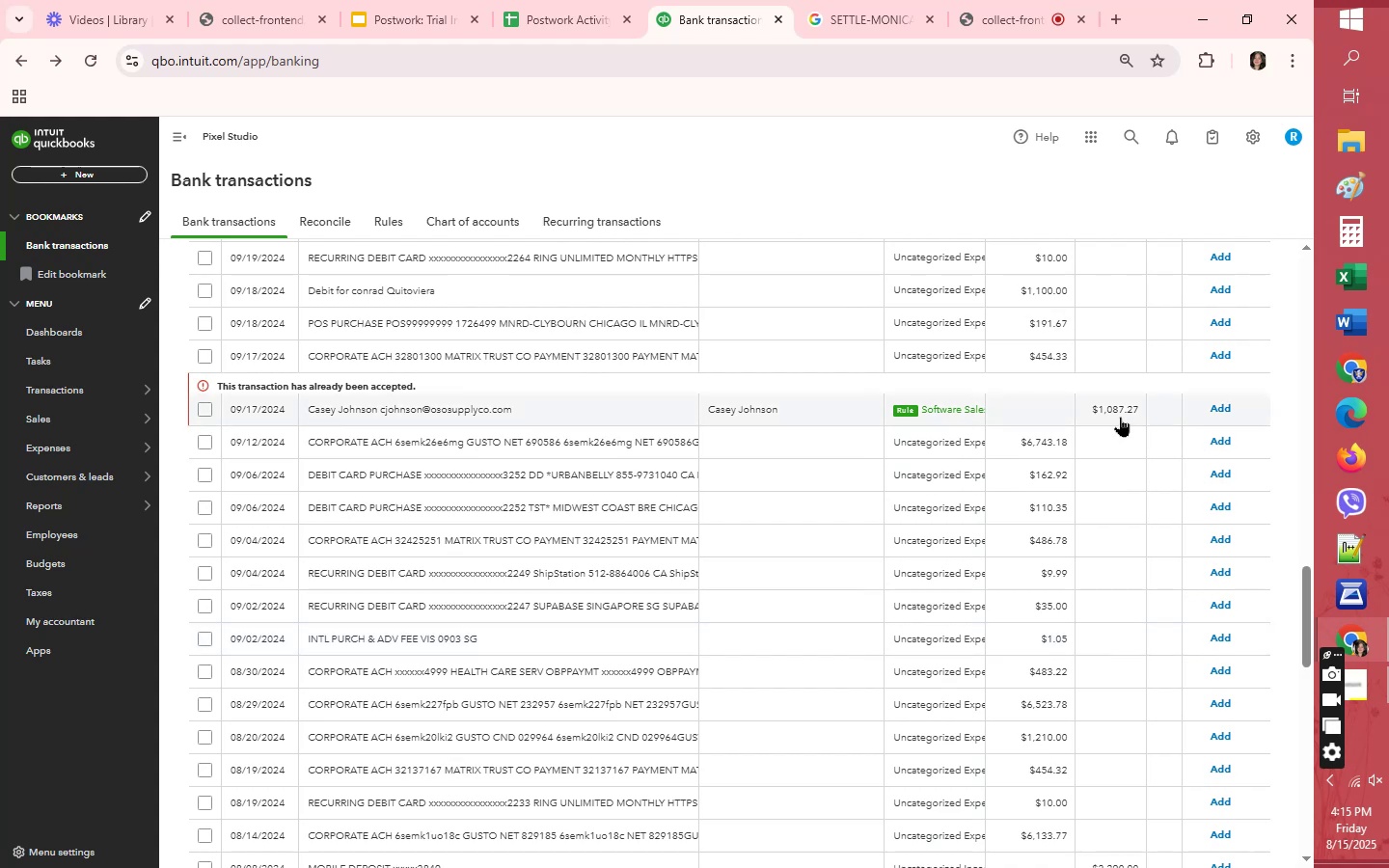 
left_click([1230, 408])
 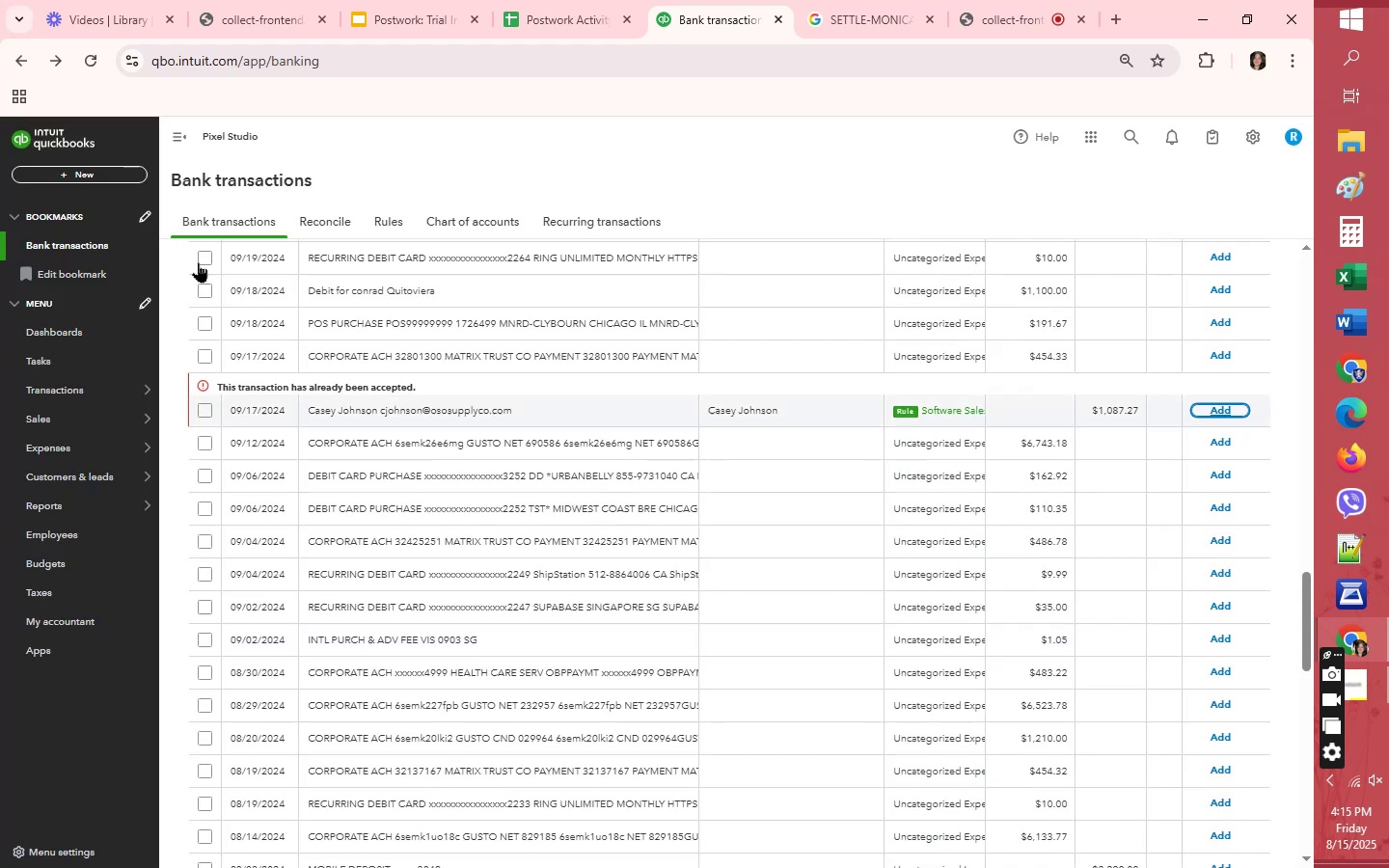 
left_click([98, 55])
 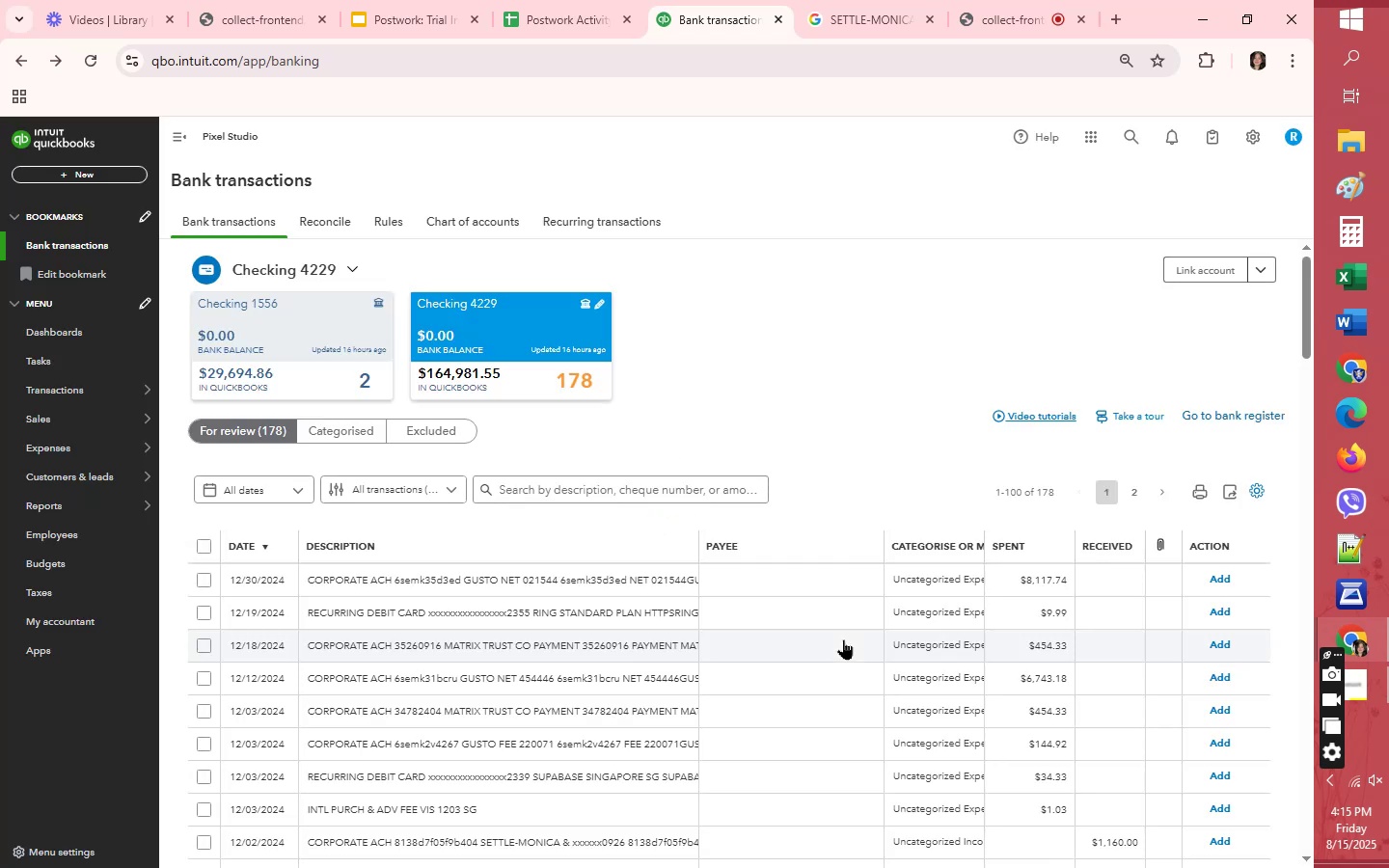 
wait(14.91)
 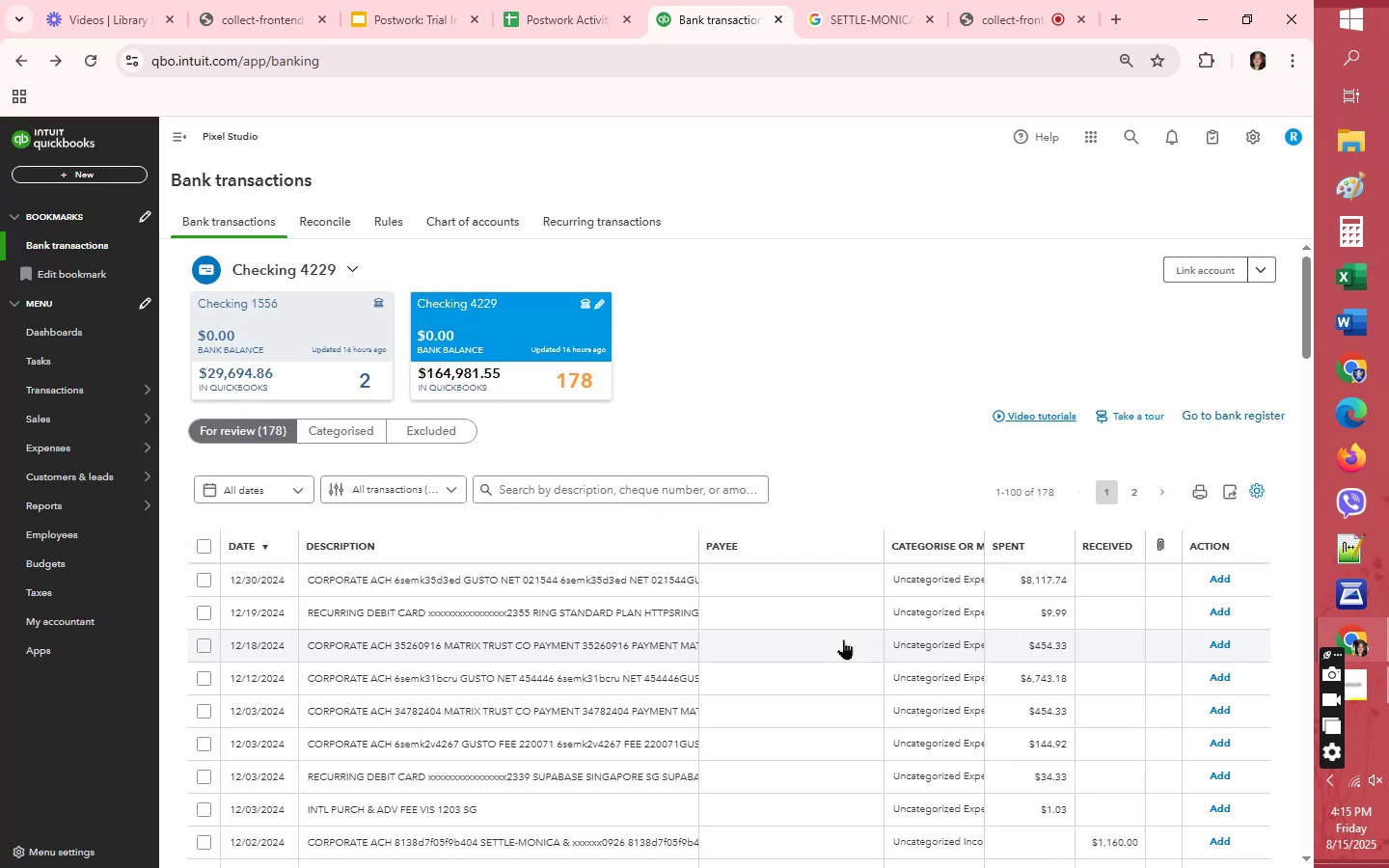 
scroll: coordinate [843, 639], scroll_direction: down, amount: 8.0
 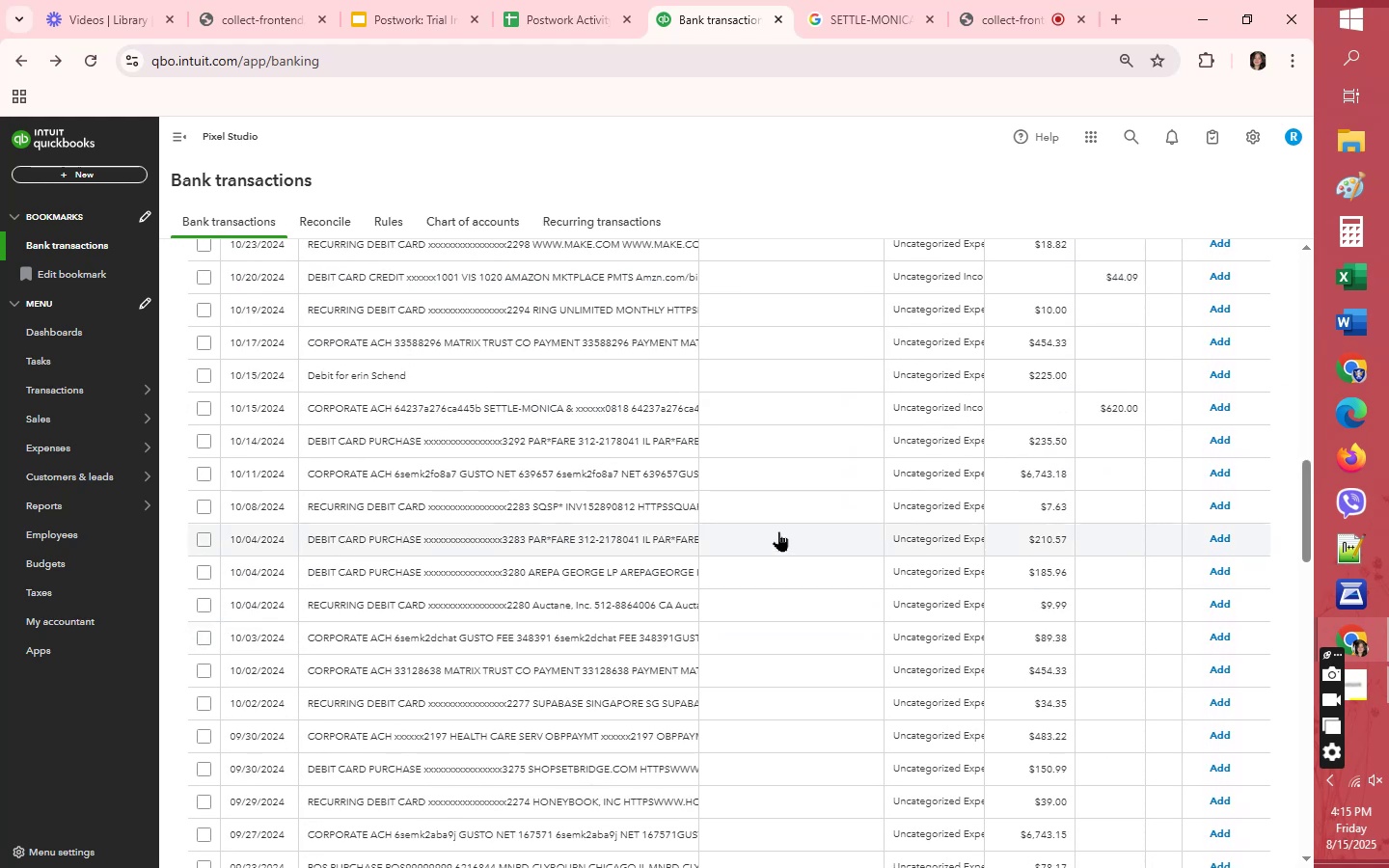 
left_click([734, 500])
 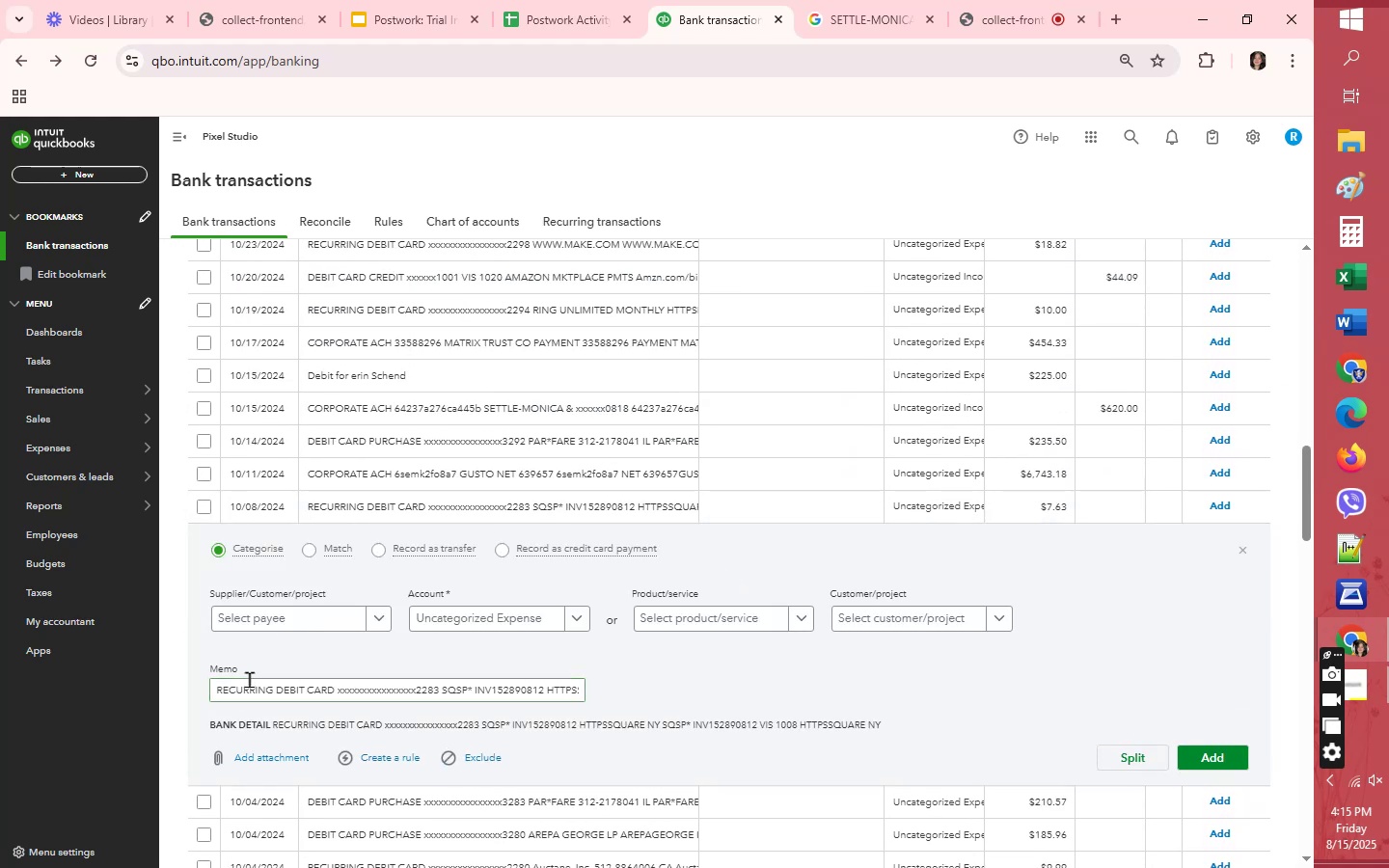 
left_click([259, 618])
 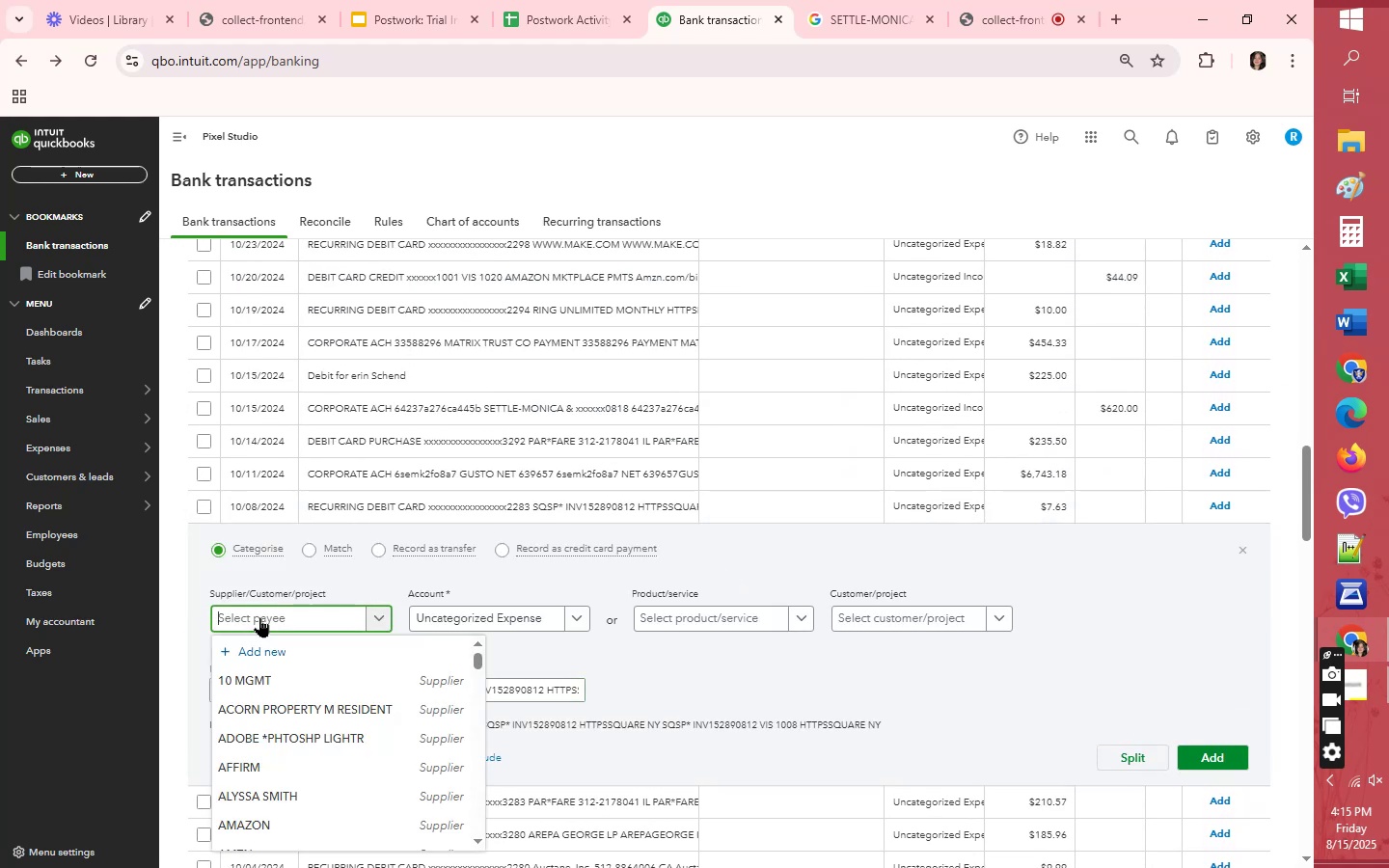 
type(SQ)
 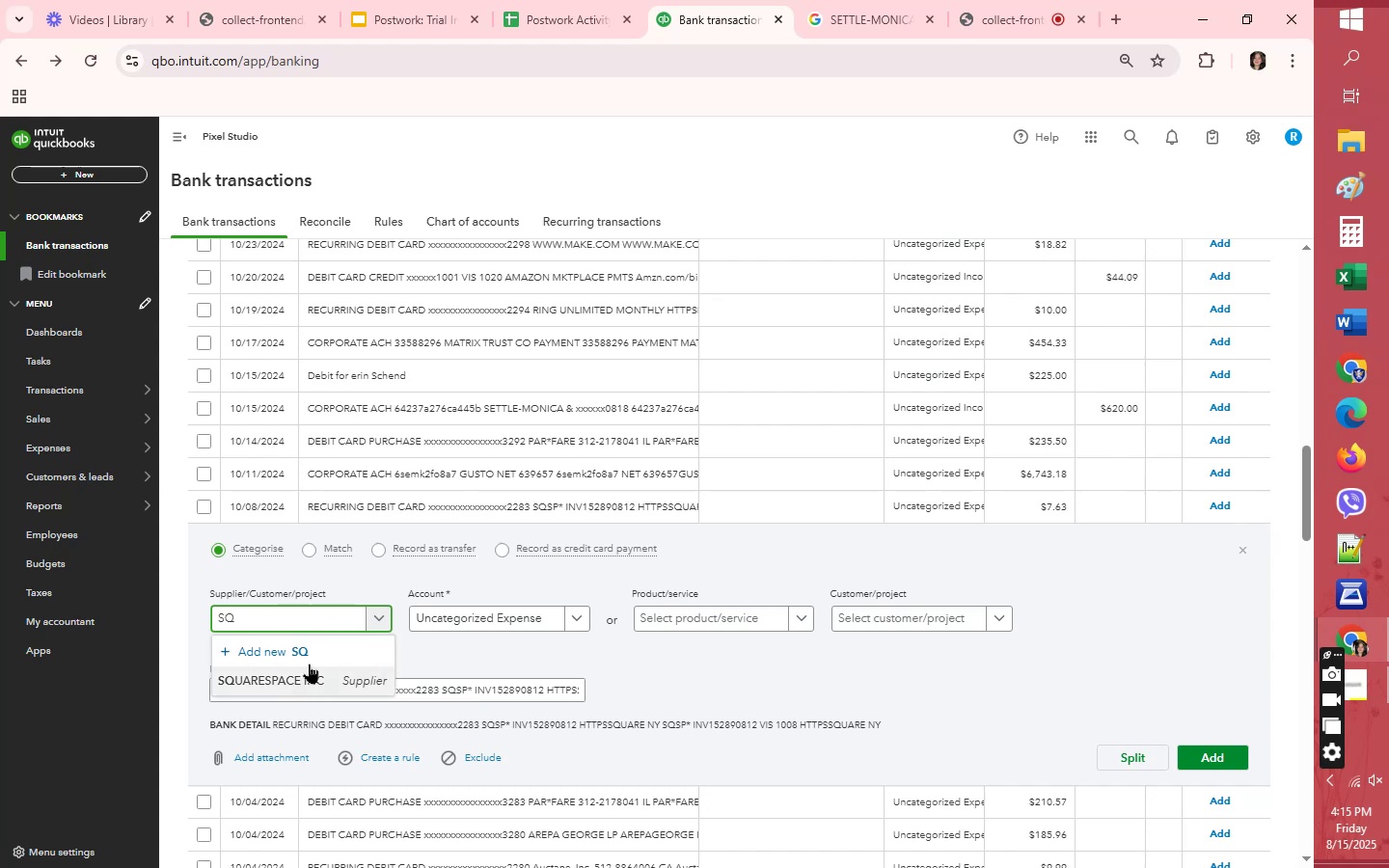 
left_click([316, 681])
 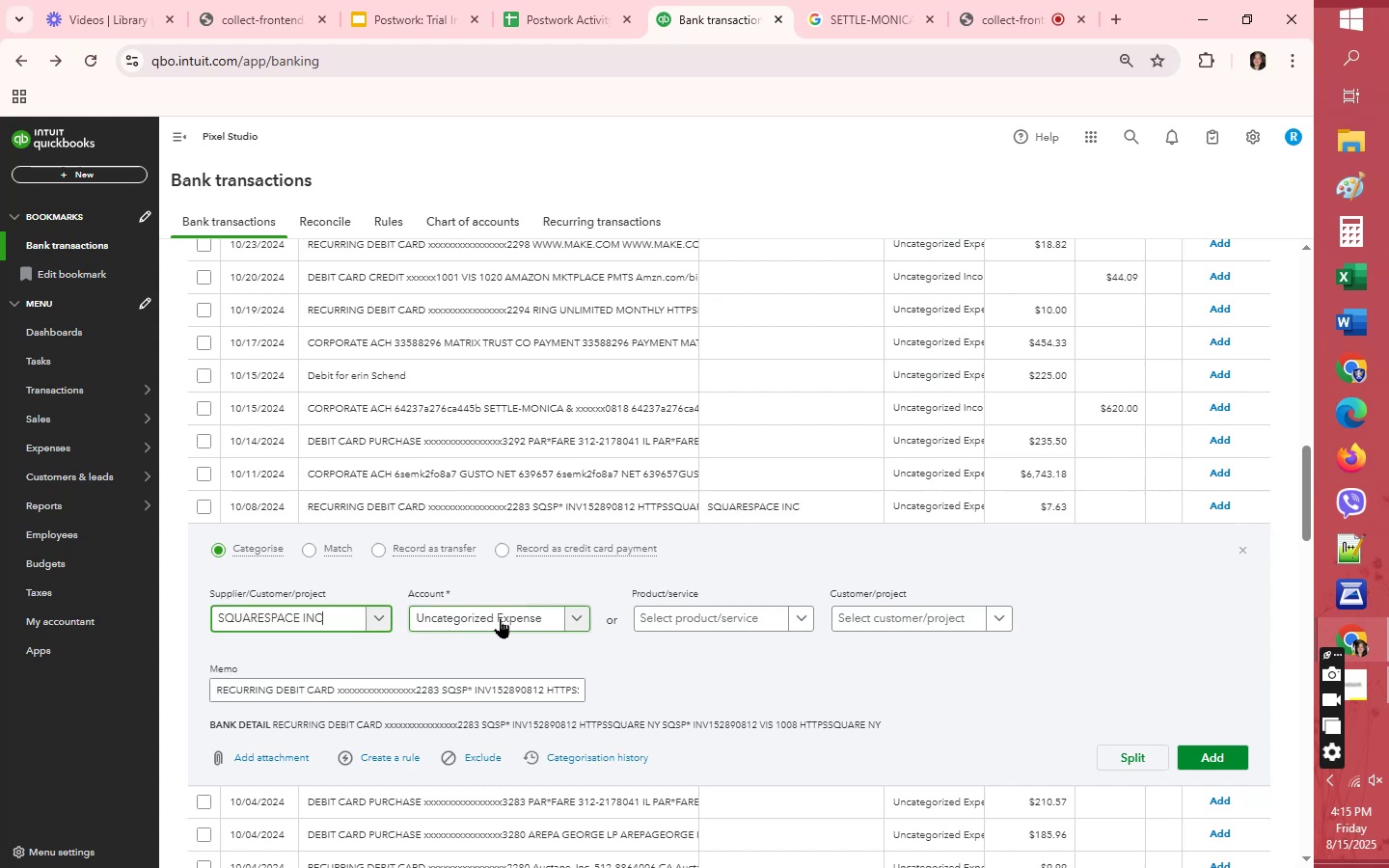 
left_click([500, 618])
 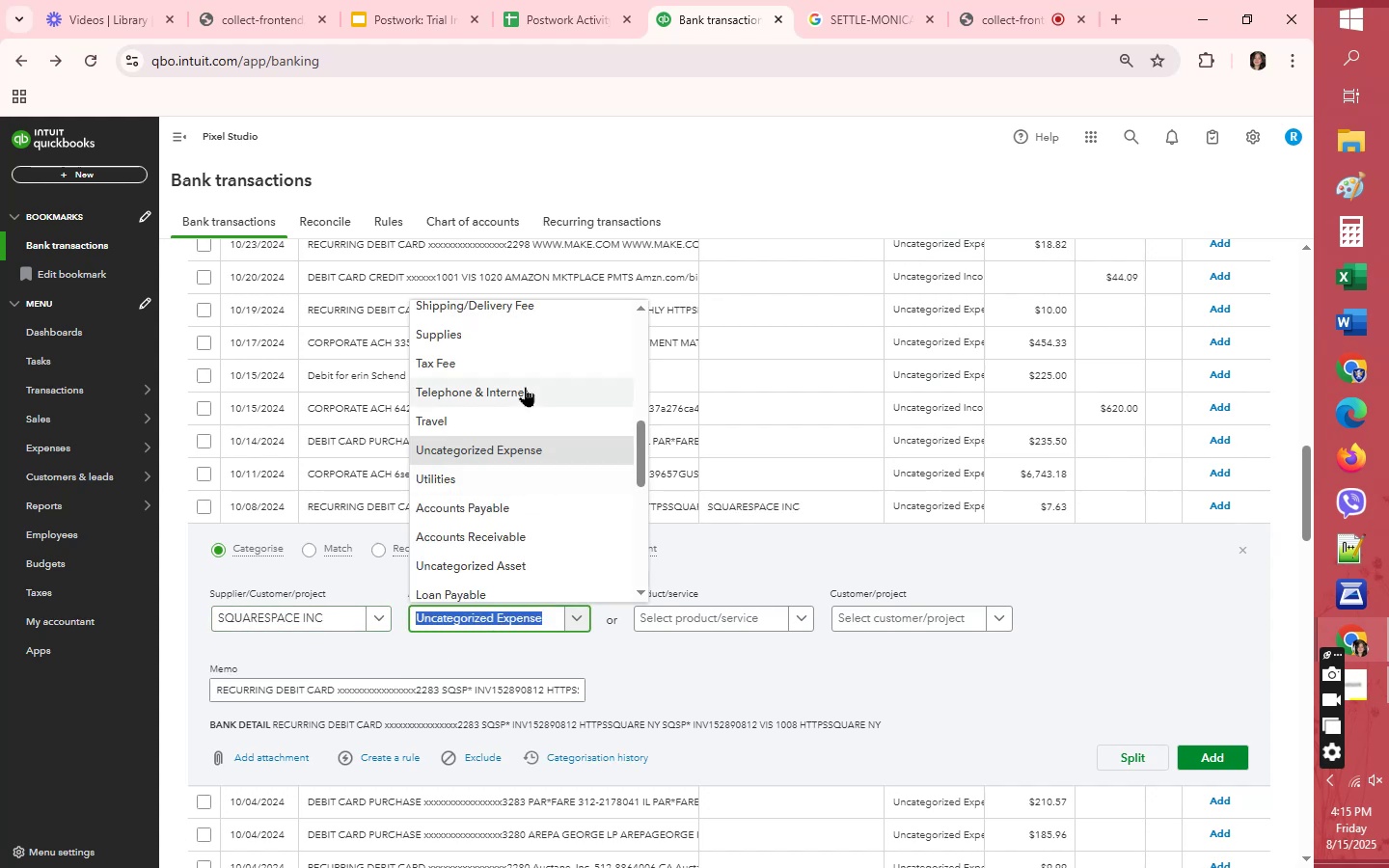 
scroll: coordinate [530, 391], scroll_direction: up, amount: 1.0
 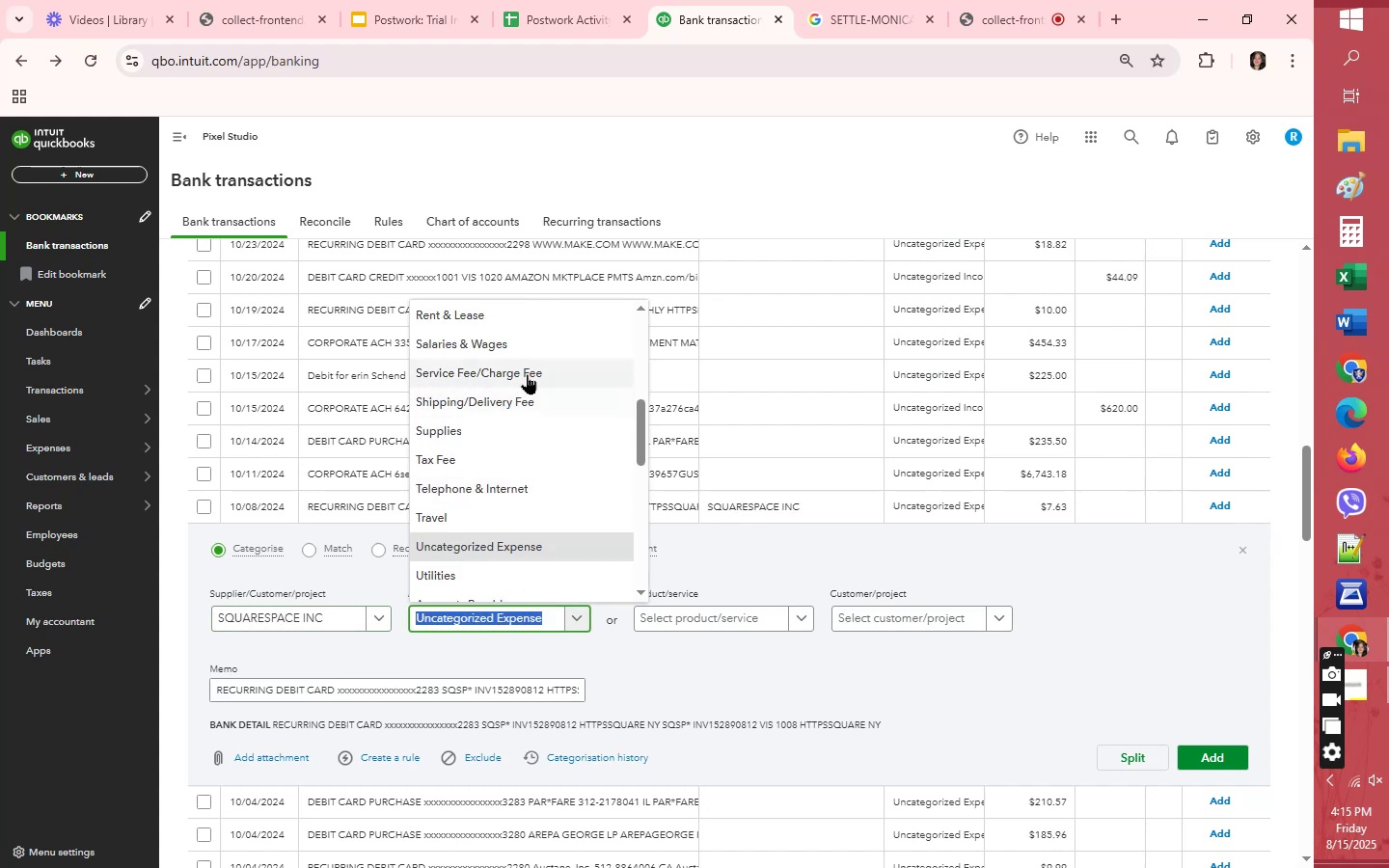 
left_click([527, 372])
 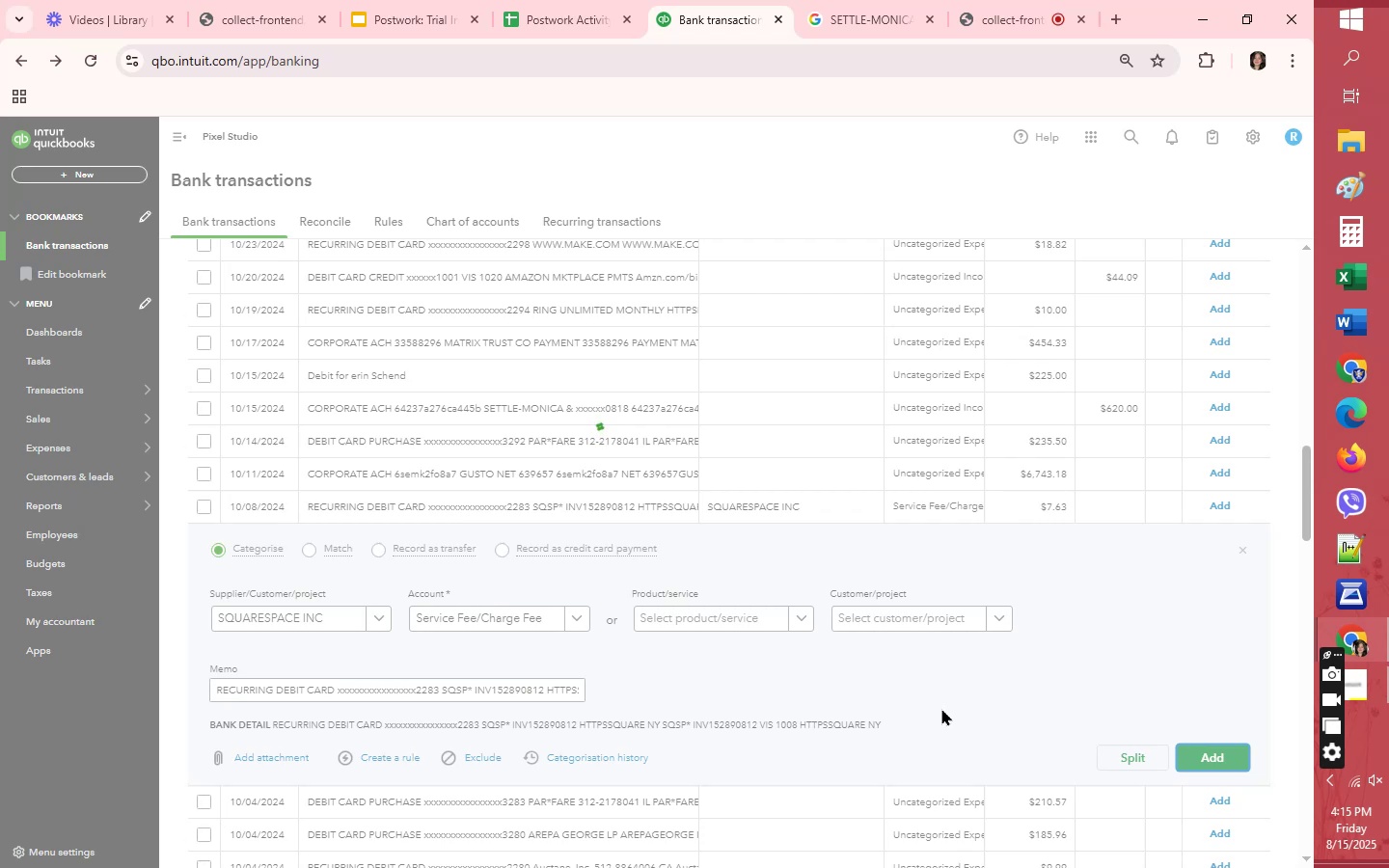 
wait(17.4)
 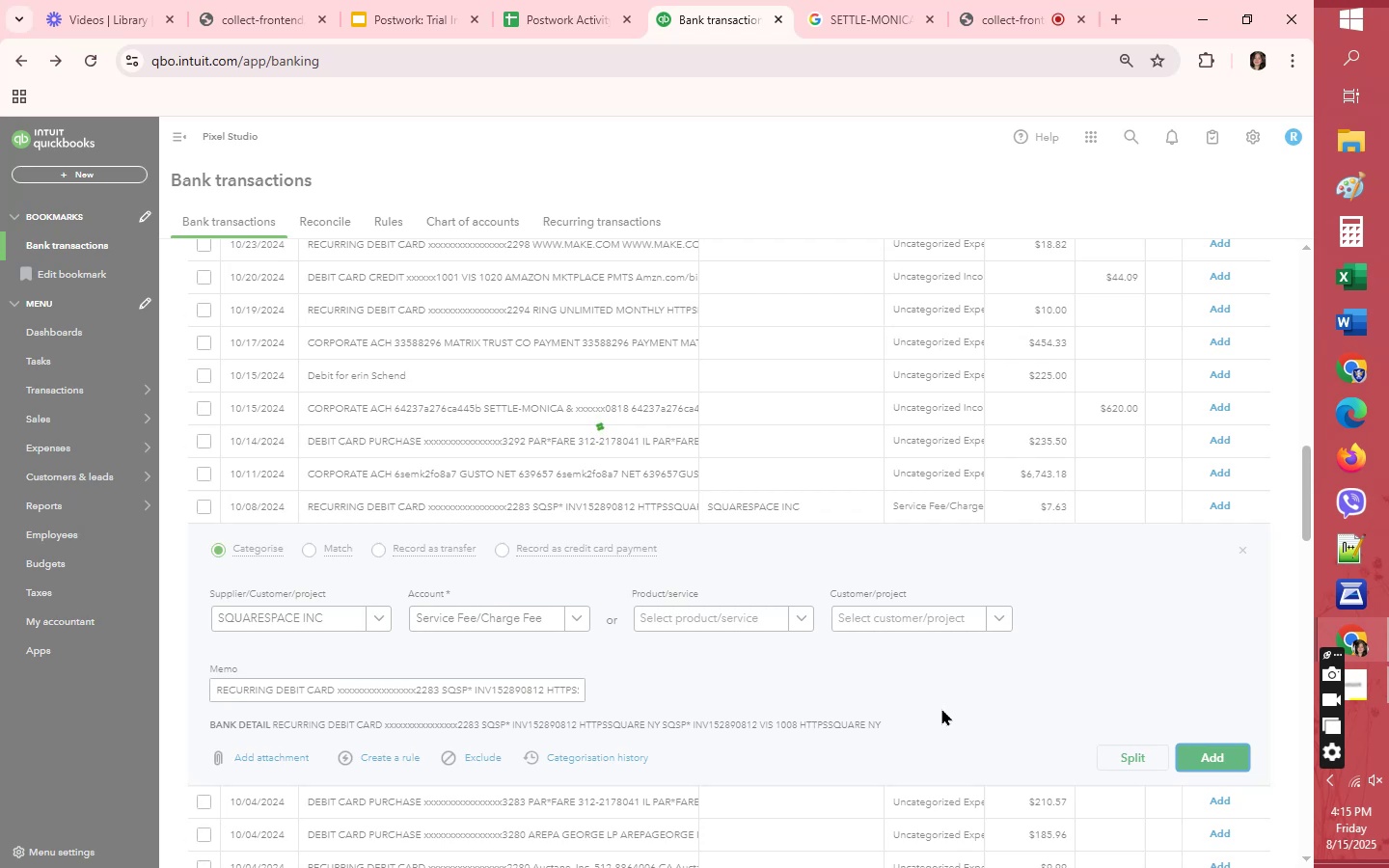 
scroll: coordinate [791, 683], scroll_direction: down, amount: 5.0
 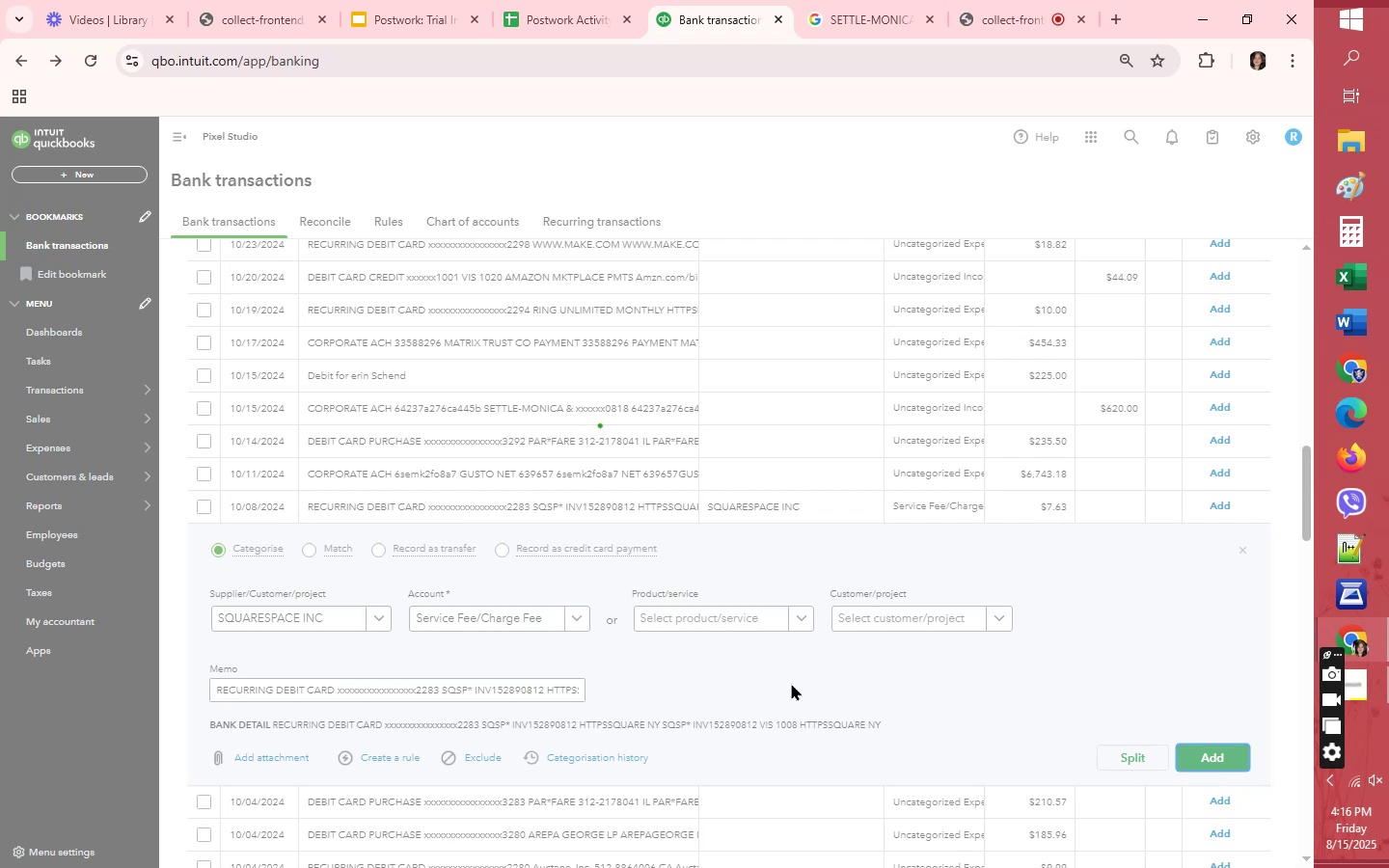 
wait(7.31)
 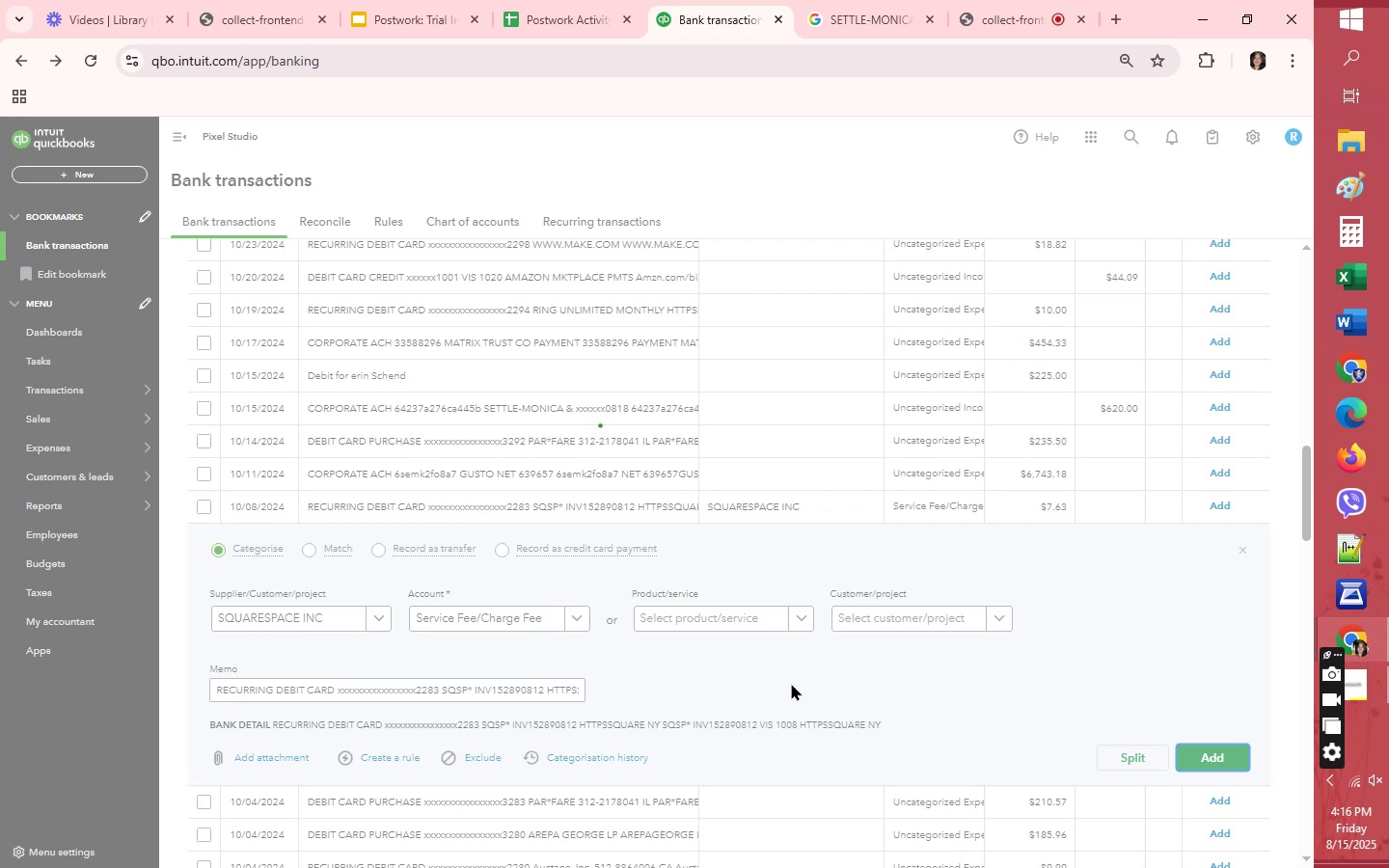 
left_click([731, 167])
 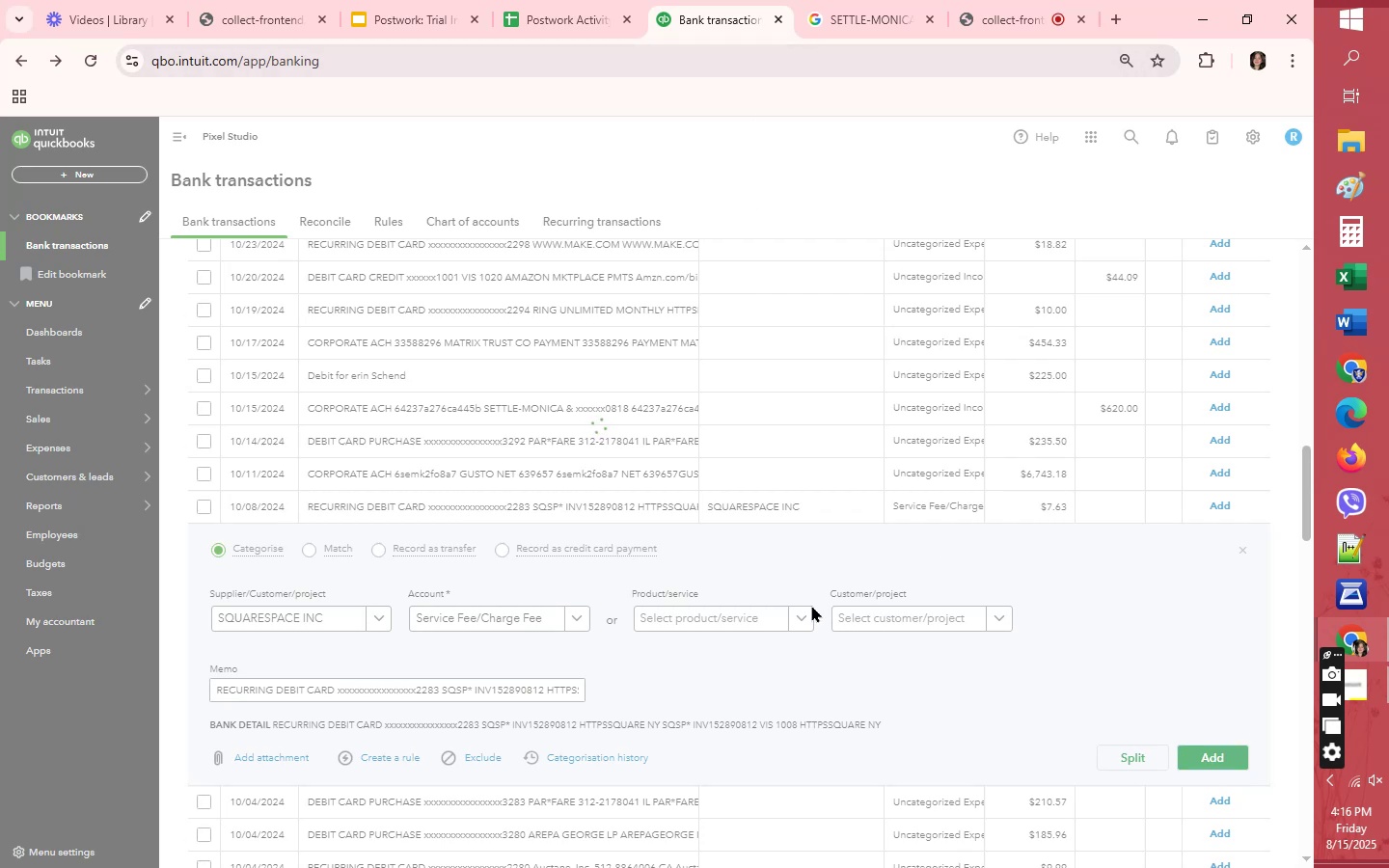 
scroll: coordinate [809, 605], scroll_direction: up, amount: 5.0
 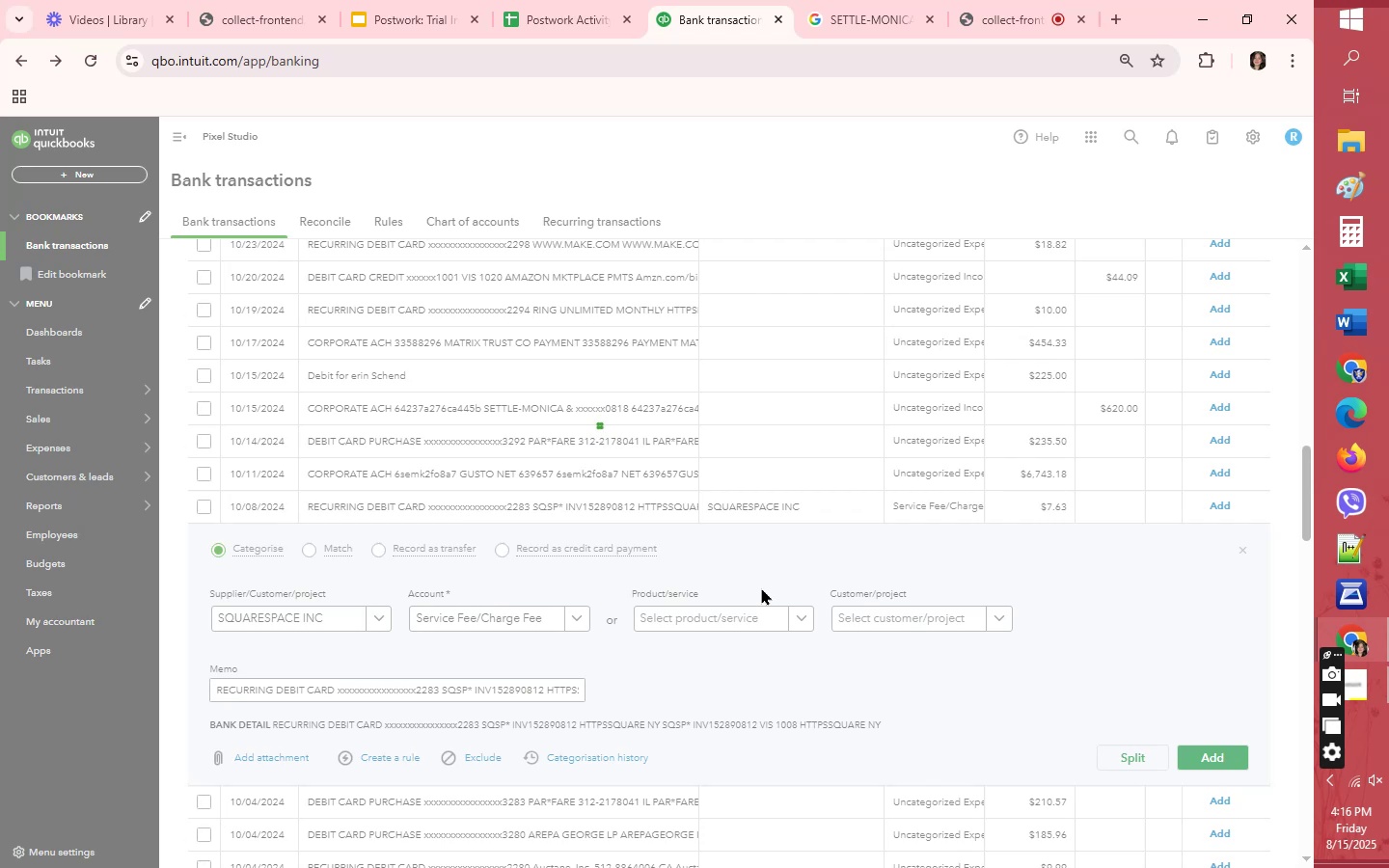 
wait(10.0)
 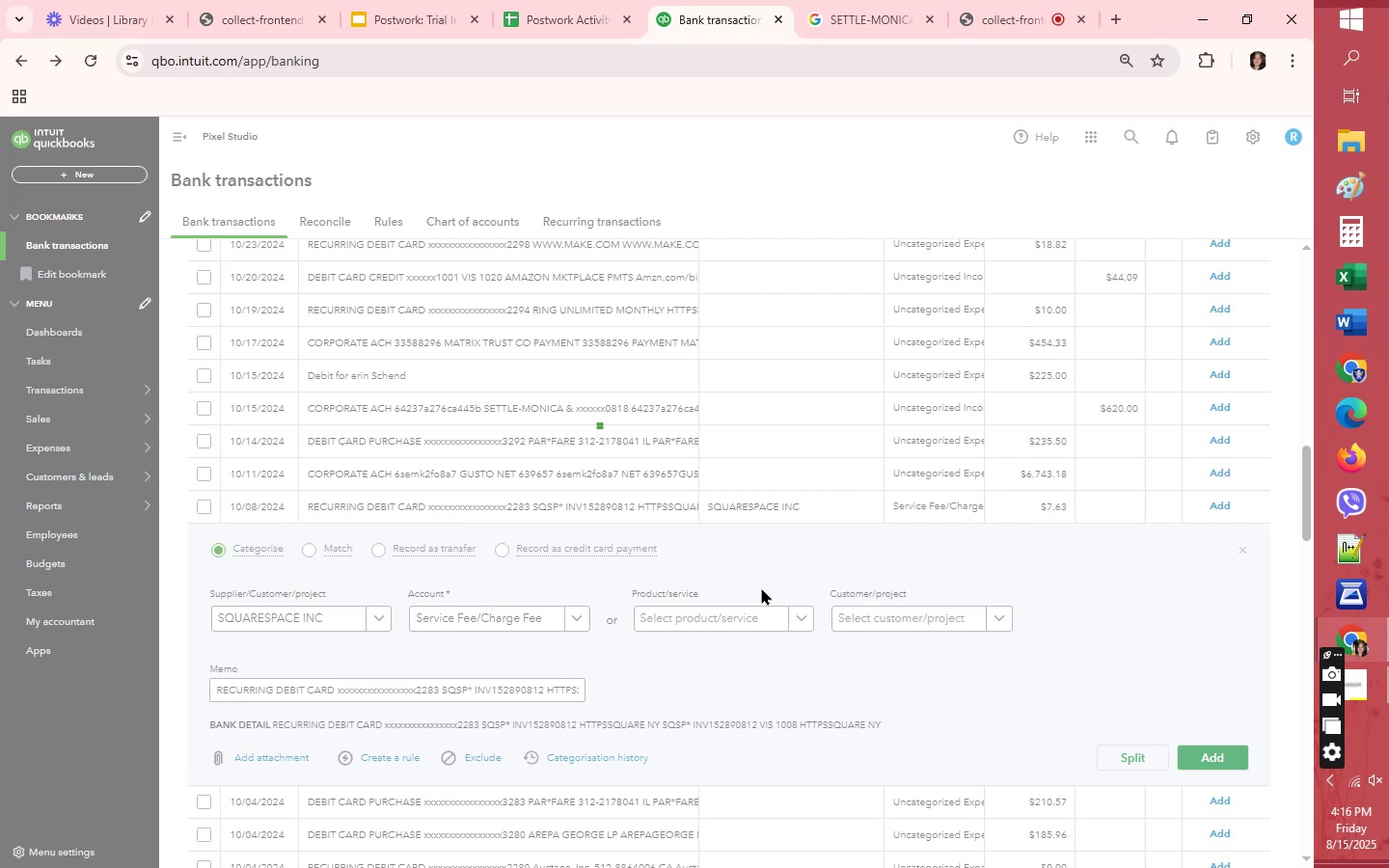 
scroll: coordinate [761, 587], scroll_direction: down, amount: 1.0
 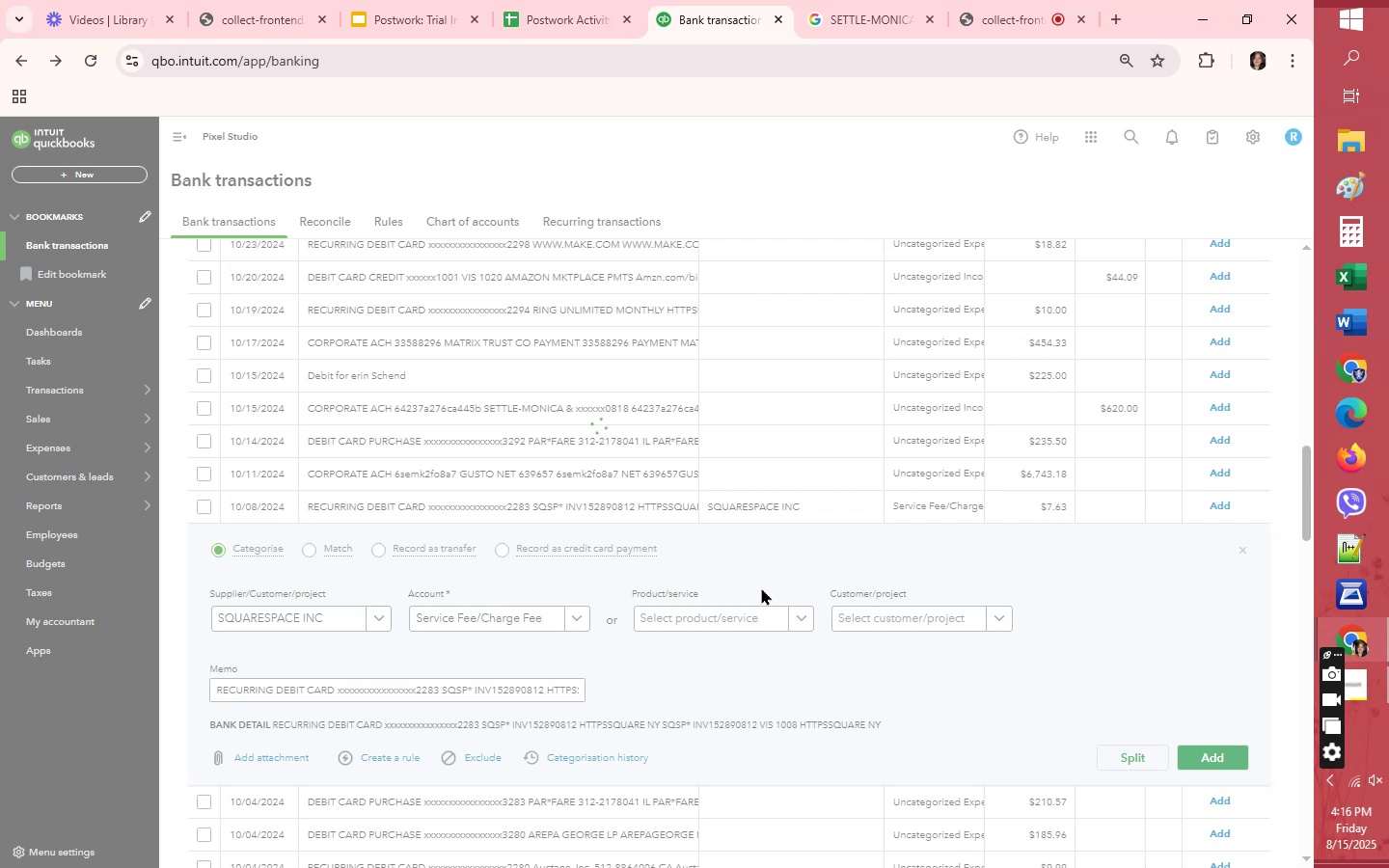 
wait(6.19)
 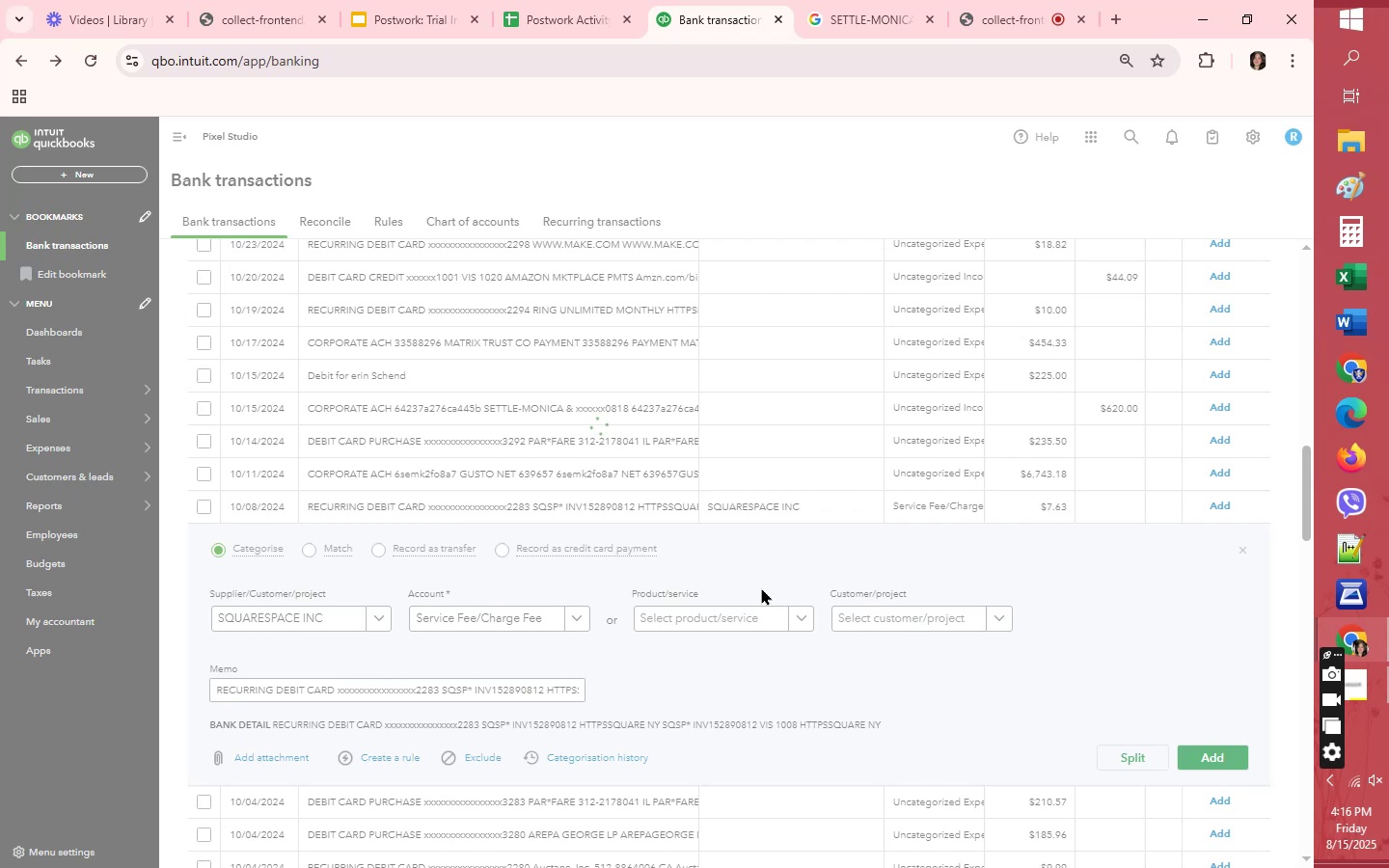 
scroll: coordinate [761, 587], scroll_direction: none, amount: 0.0
 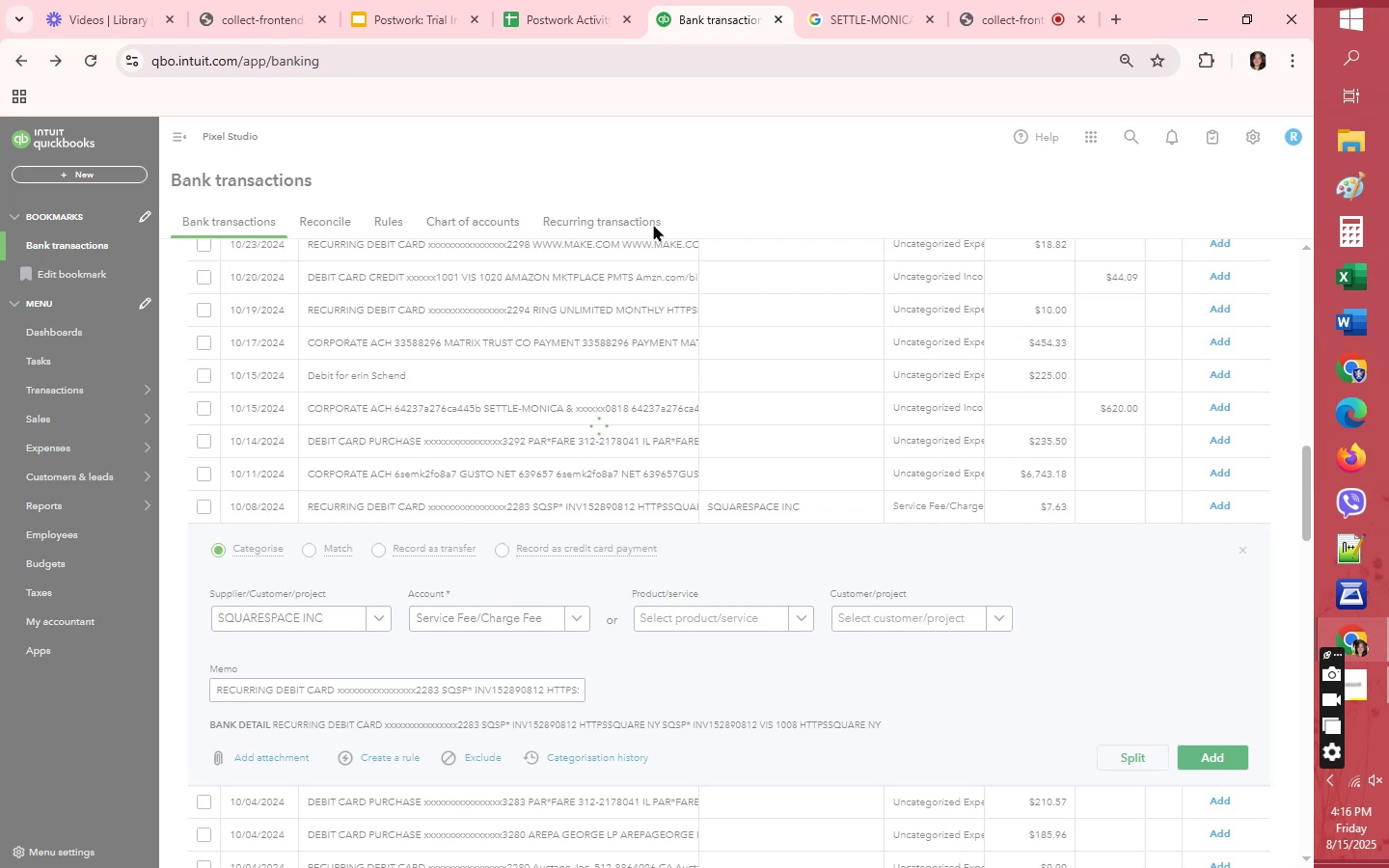 
left_click([653, 186])
 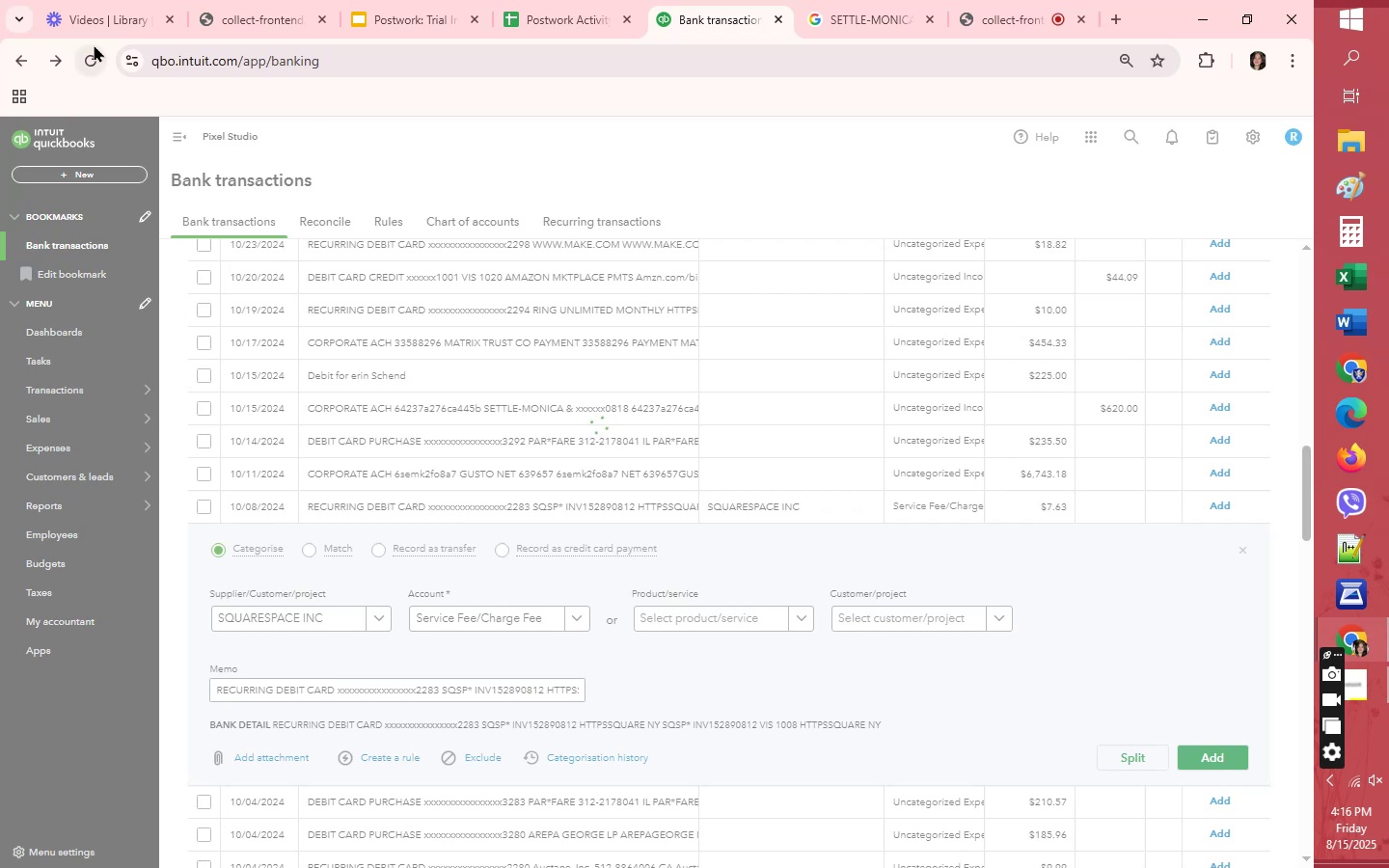 
left_click([88, 57])
 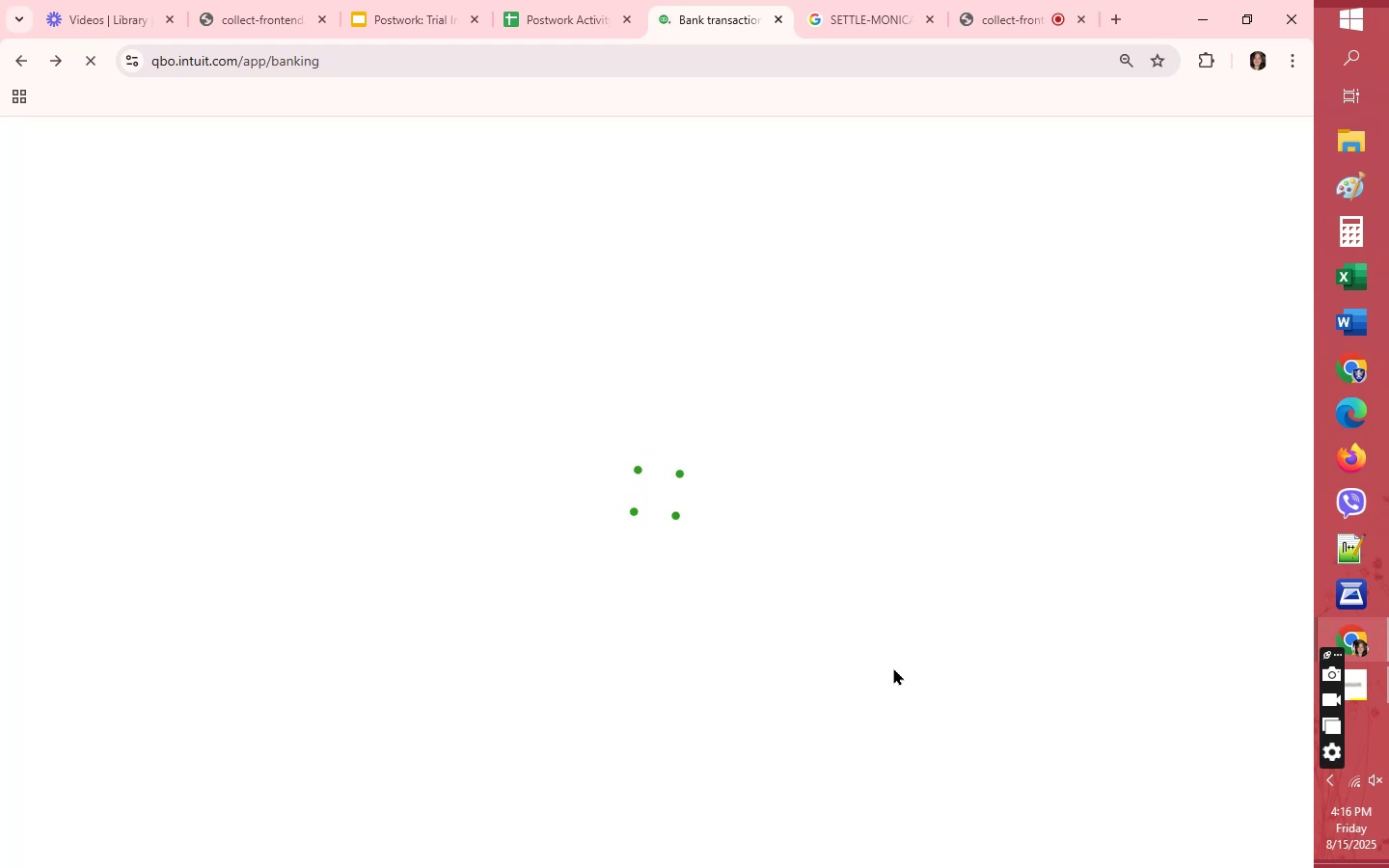 
wait(10.28)
 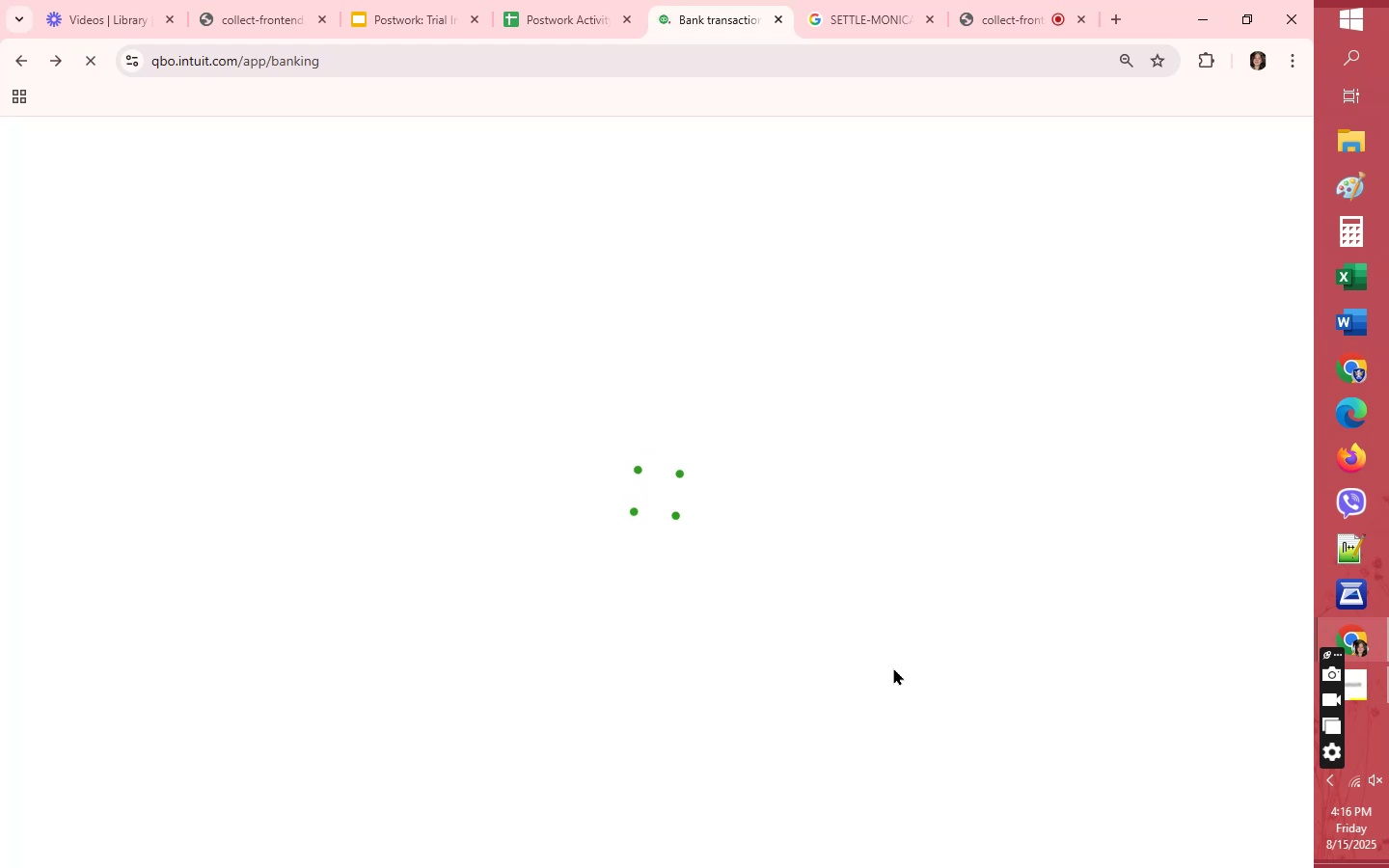 
scroll: coordinate [893, 667], scroll_direction: down, amount: 17.0
 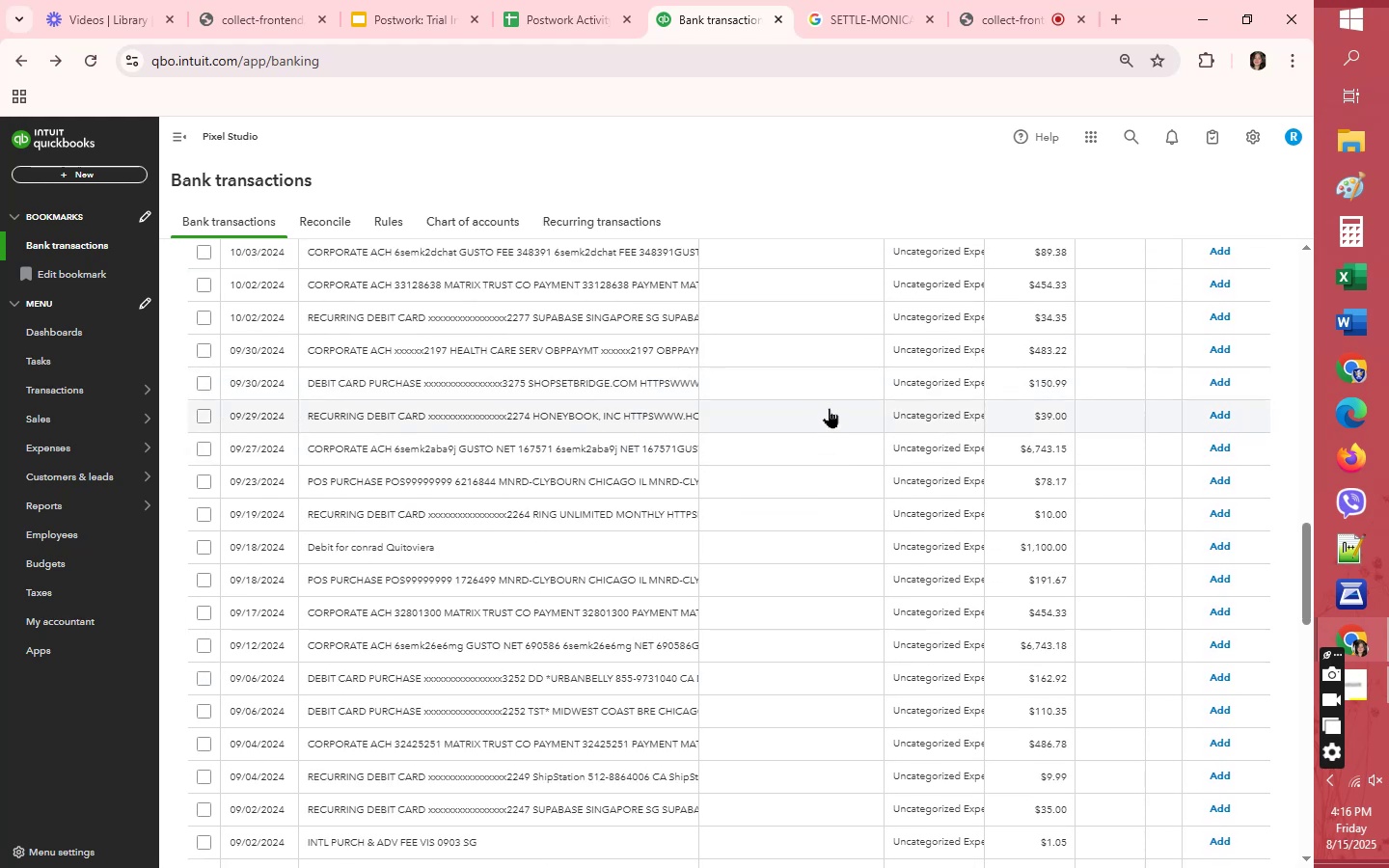 
left_click([824, 415])
 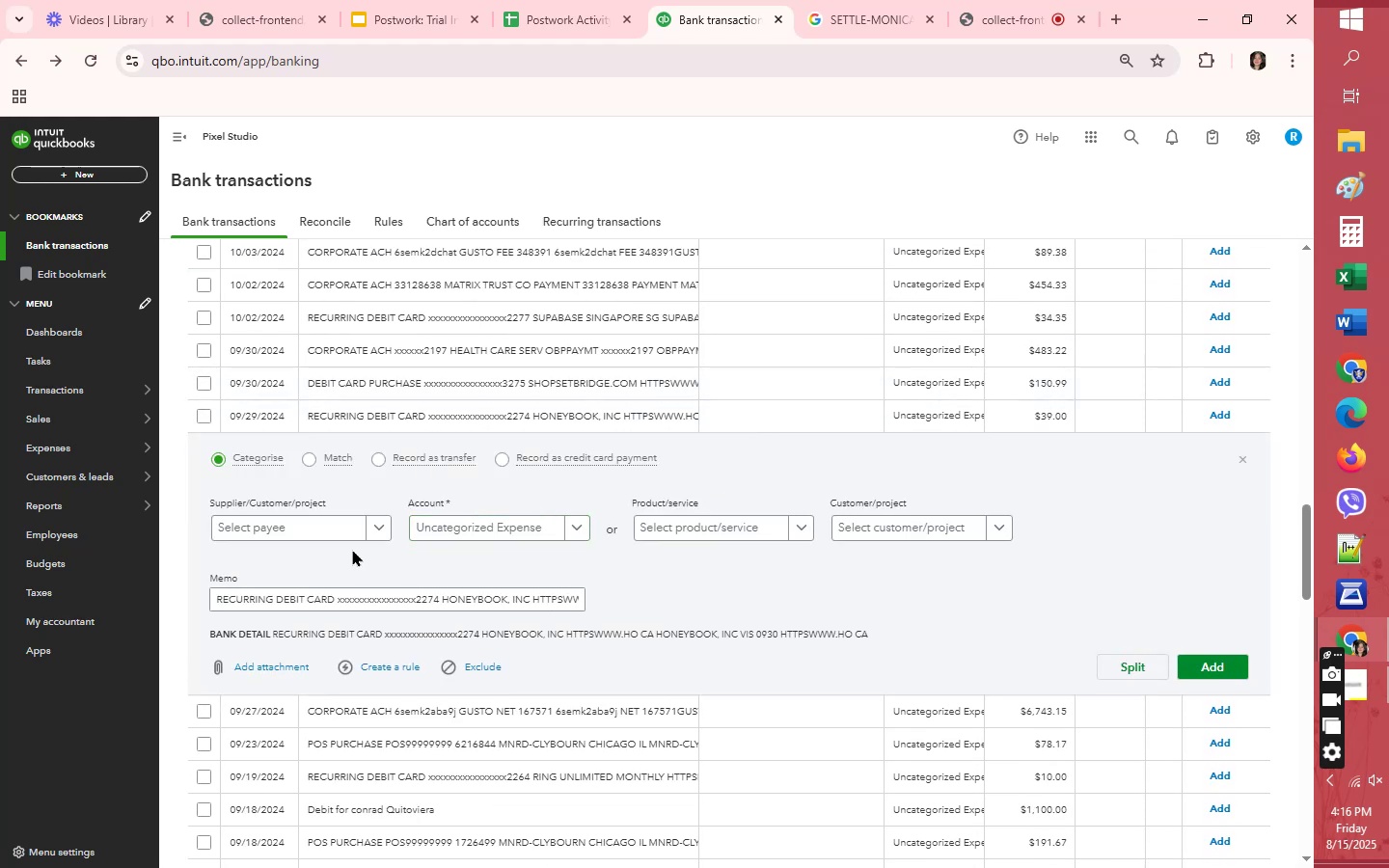 
double_click([338, 519])
 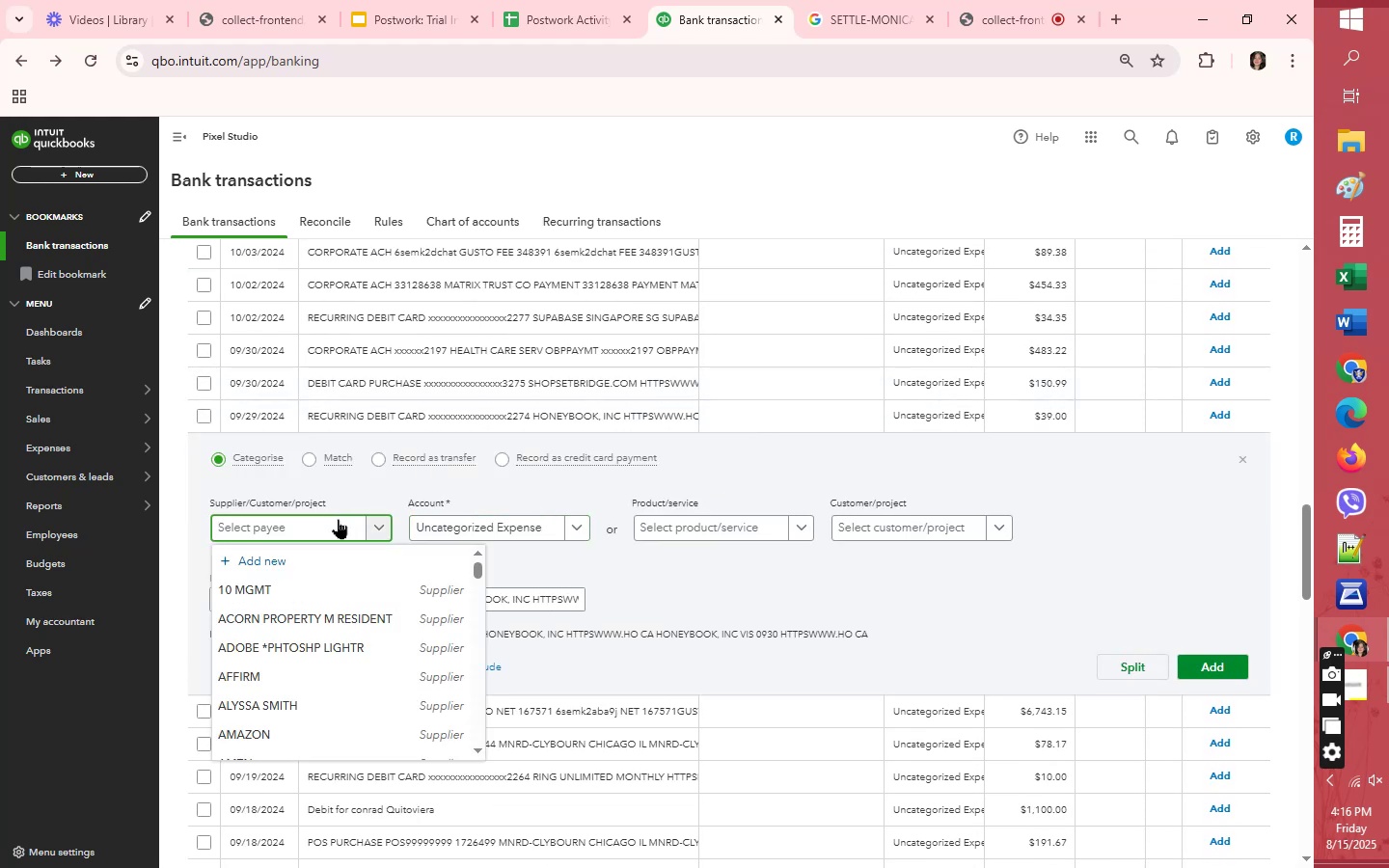 
type(HO)
 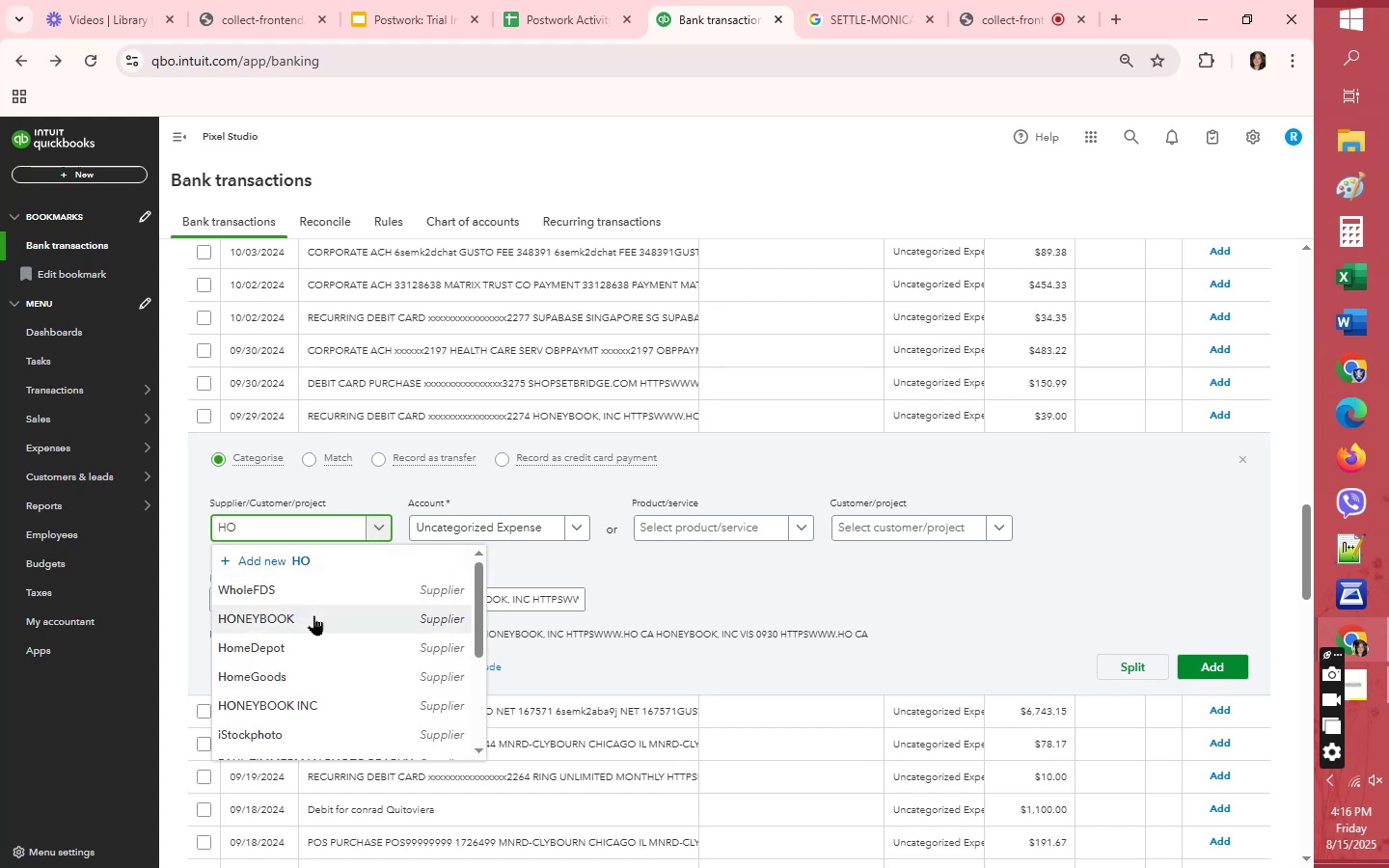 
wait(5.18)
 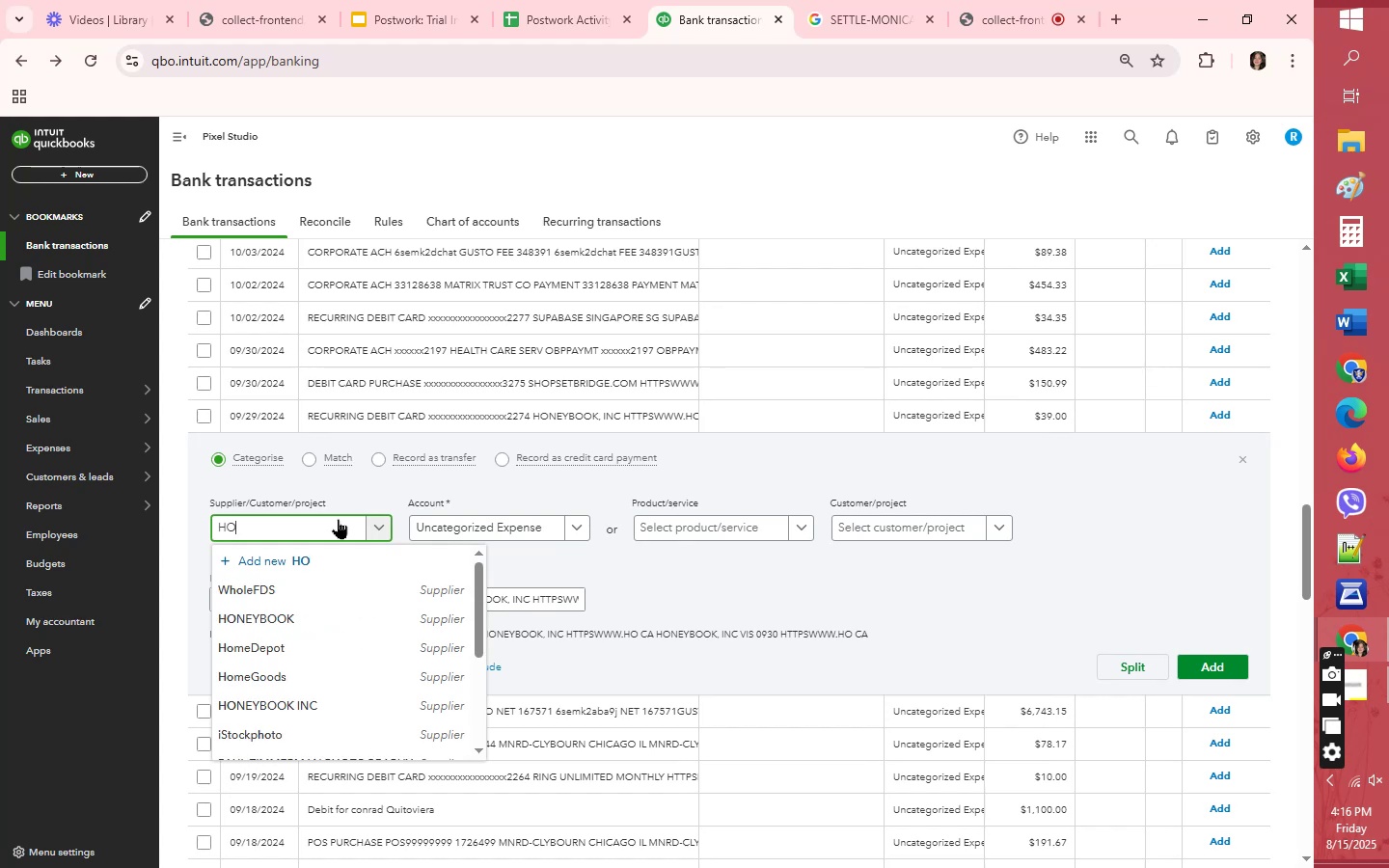 
left_click([314, 618])
 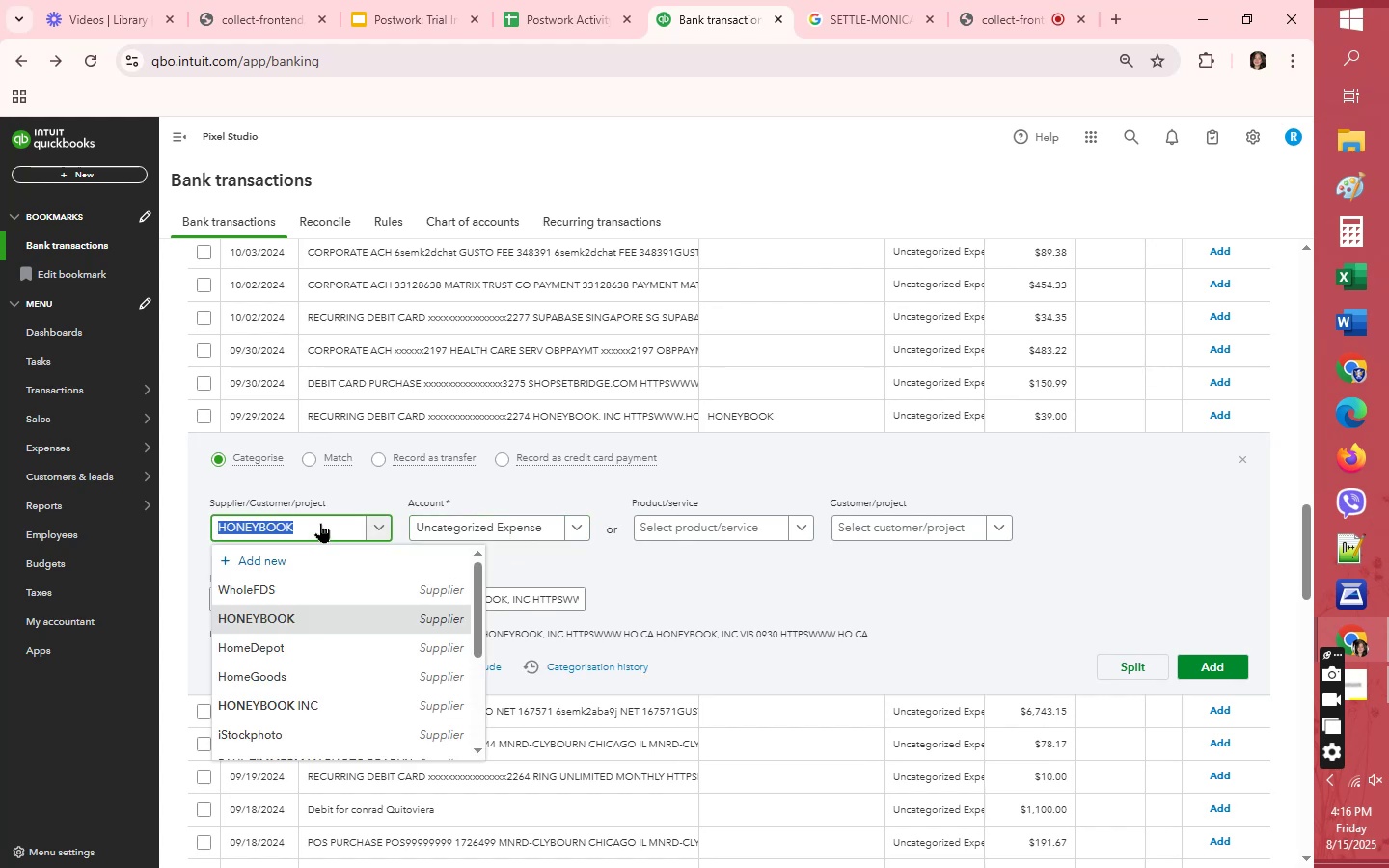 
left_click([316, 697])
 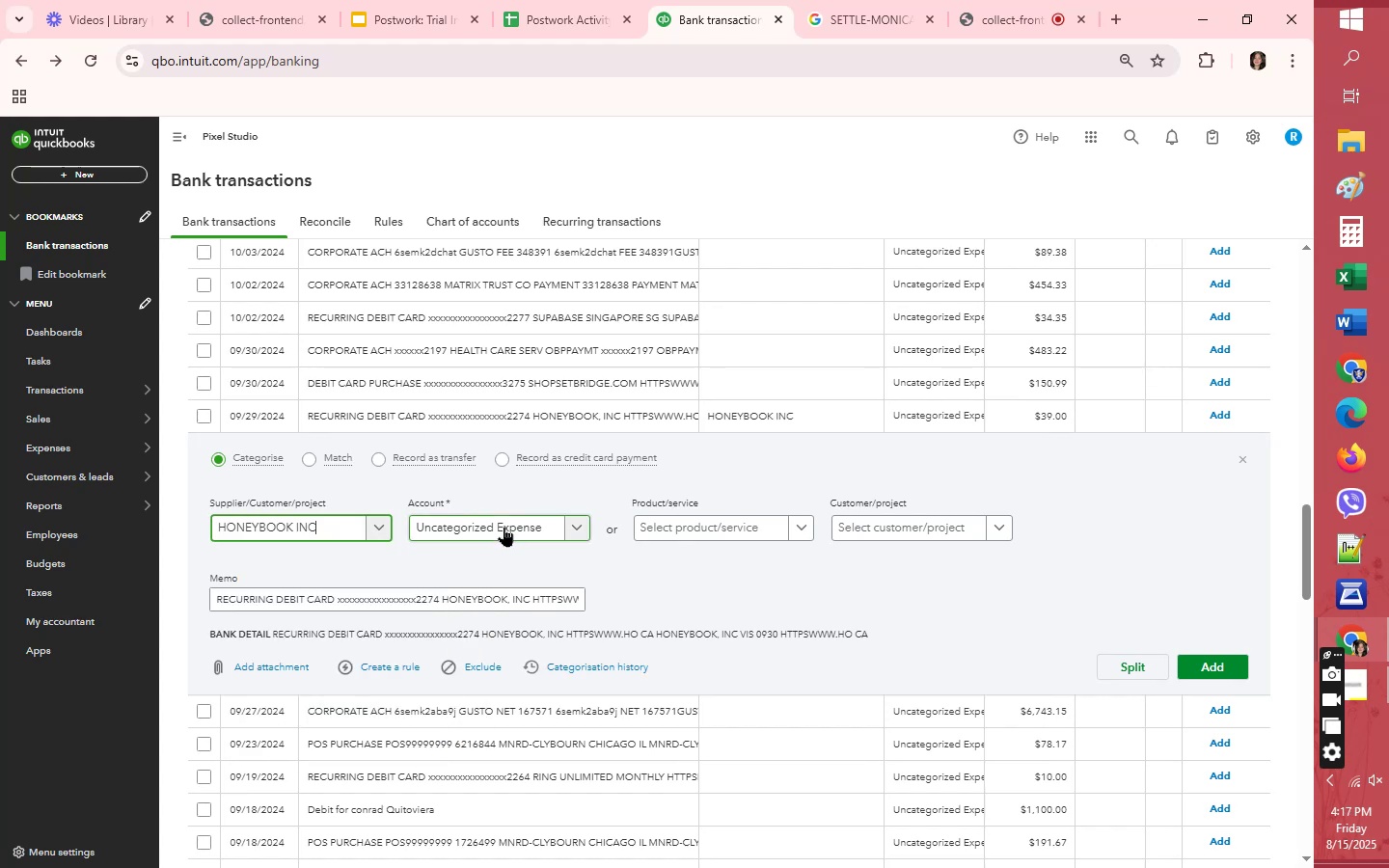 
left_click([504, 527])
 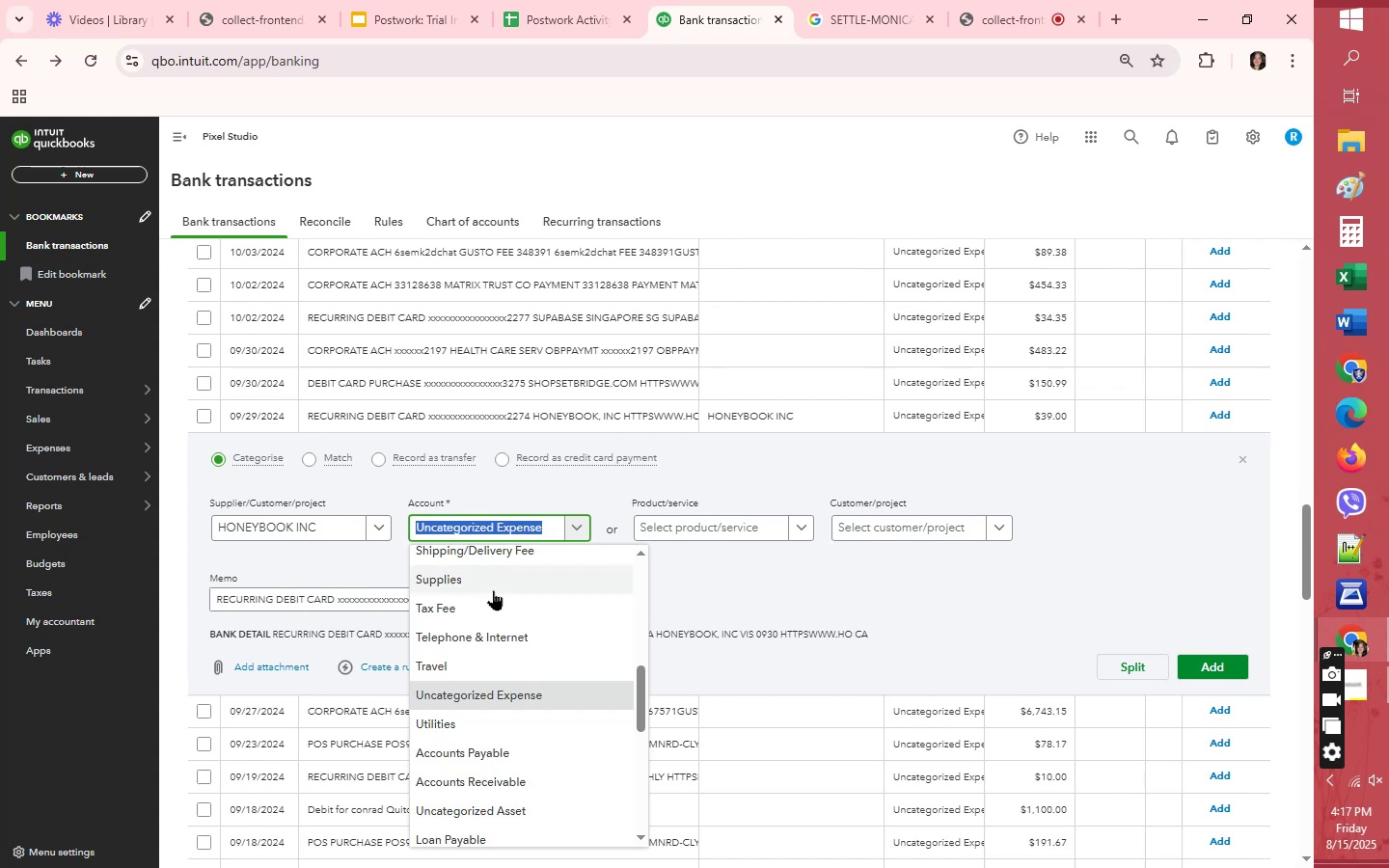 
scroll: coordinate [494, 569], scroll_direction: up, amount: 1.0
 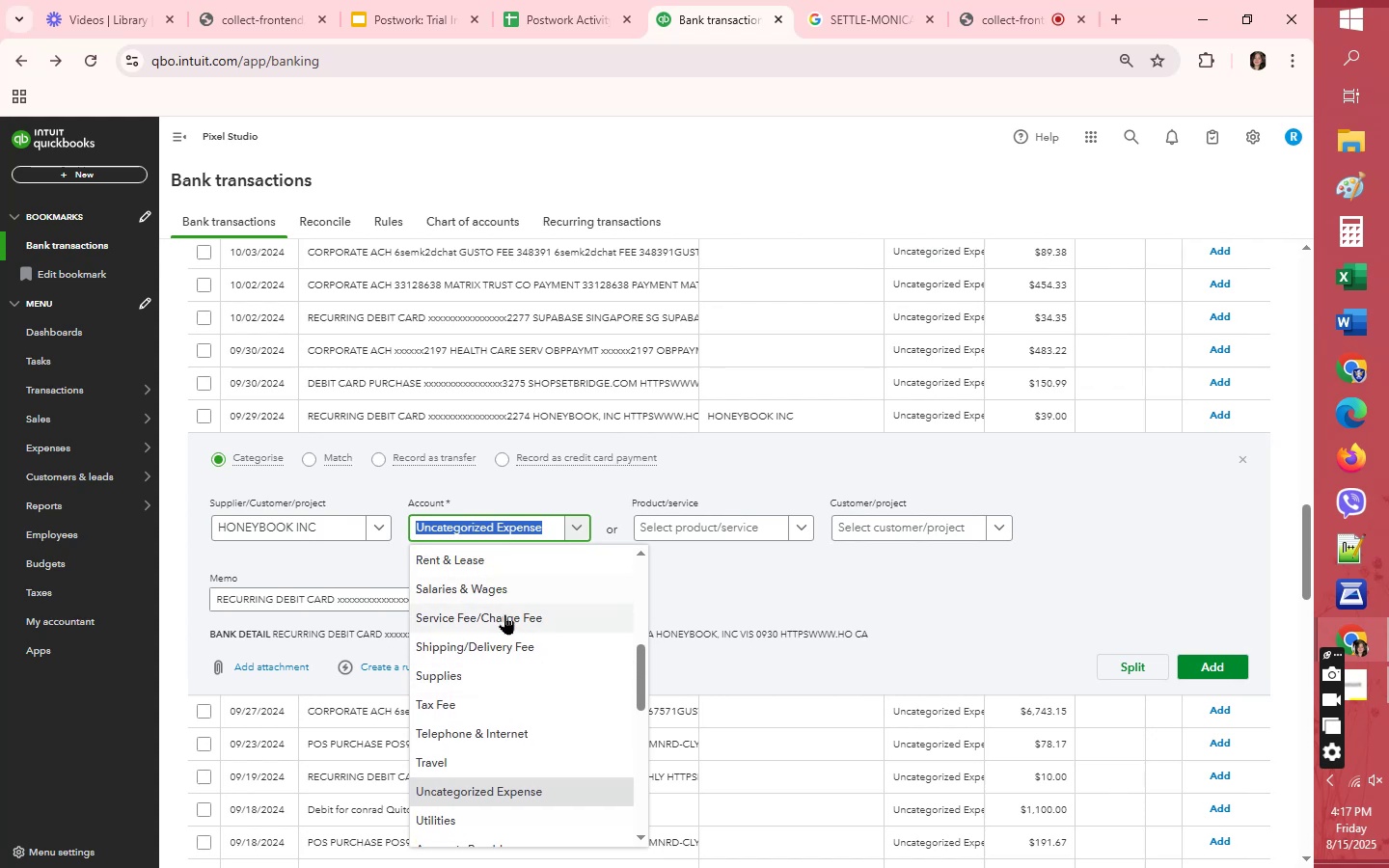 
left_click([504, 616])
 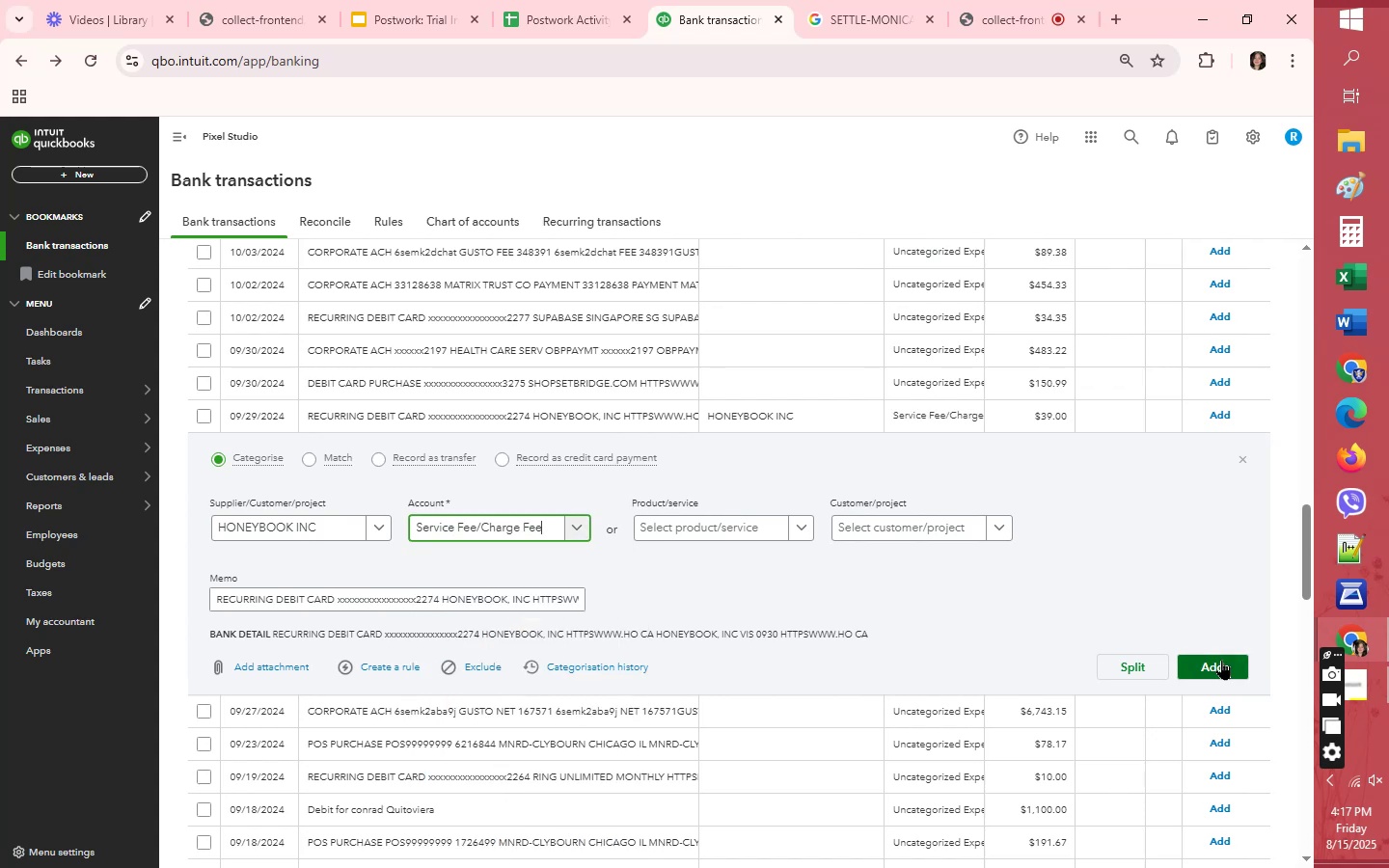 
left_click([1221, 660])
 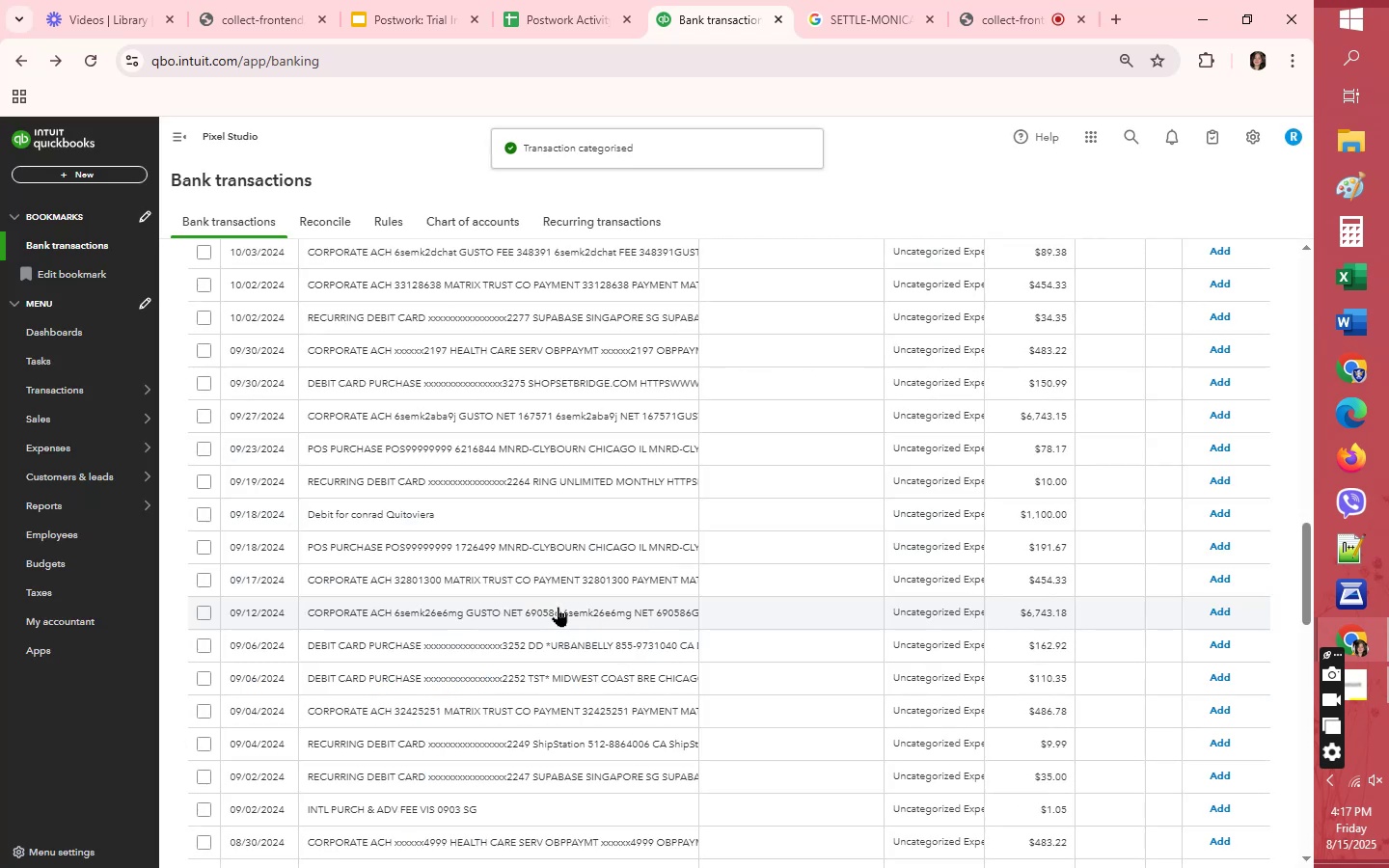 
wait(8.63)
 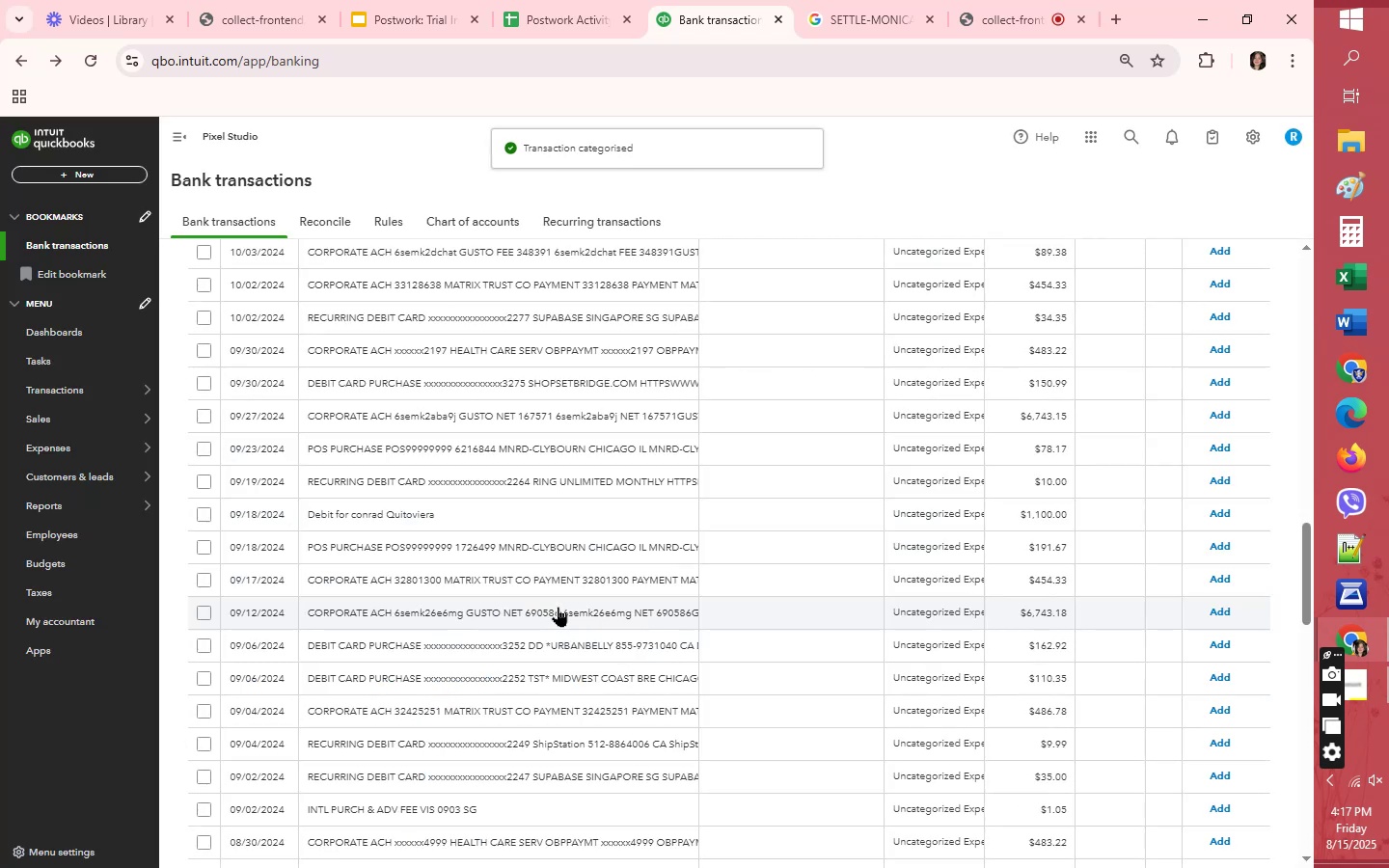 
left_click([775, 517])
 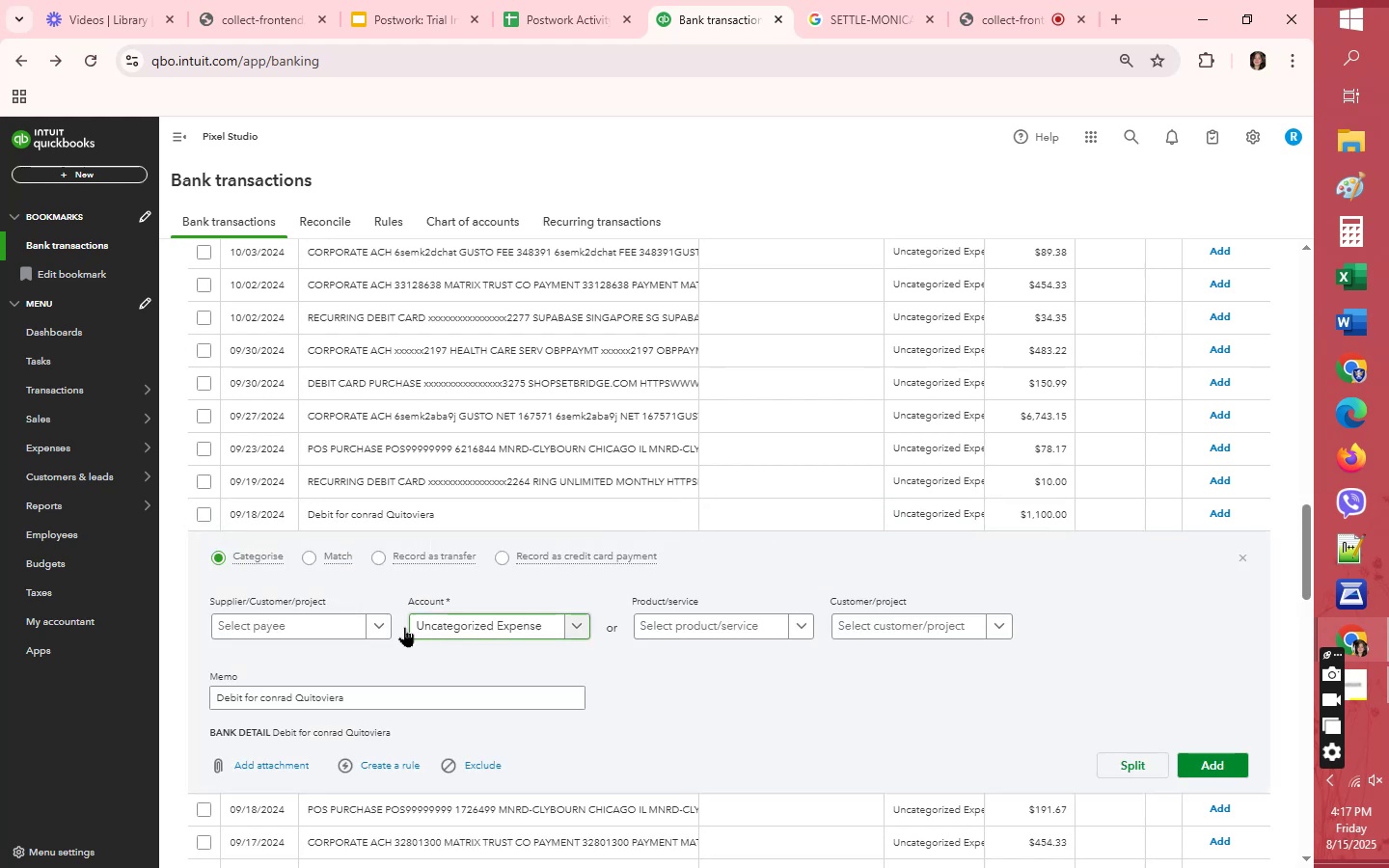 
left_click([318, 628])
 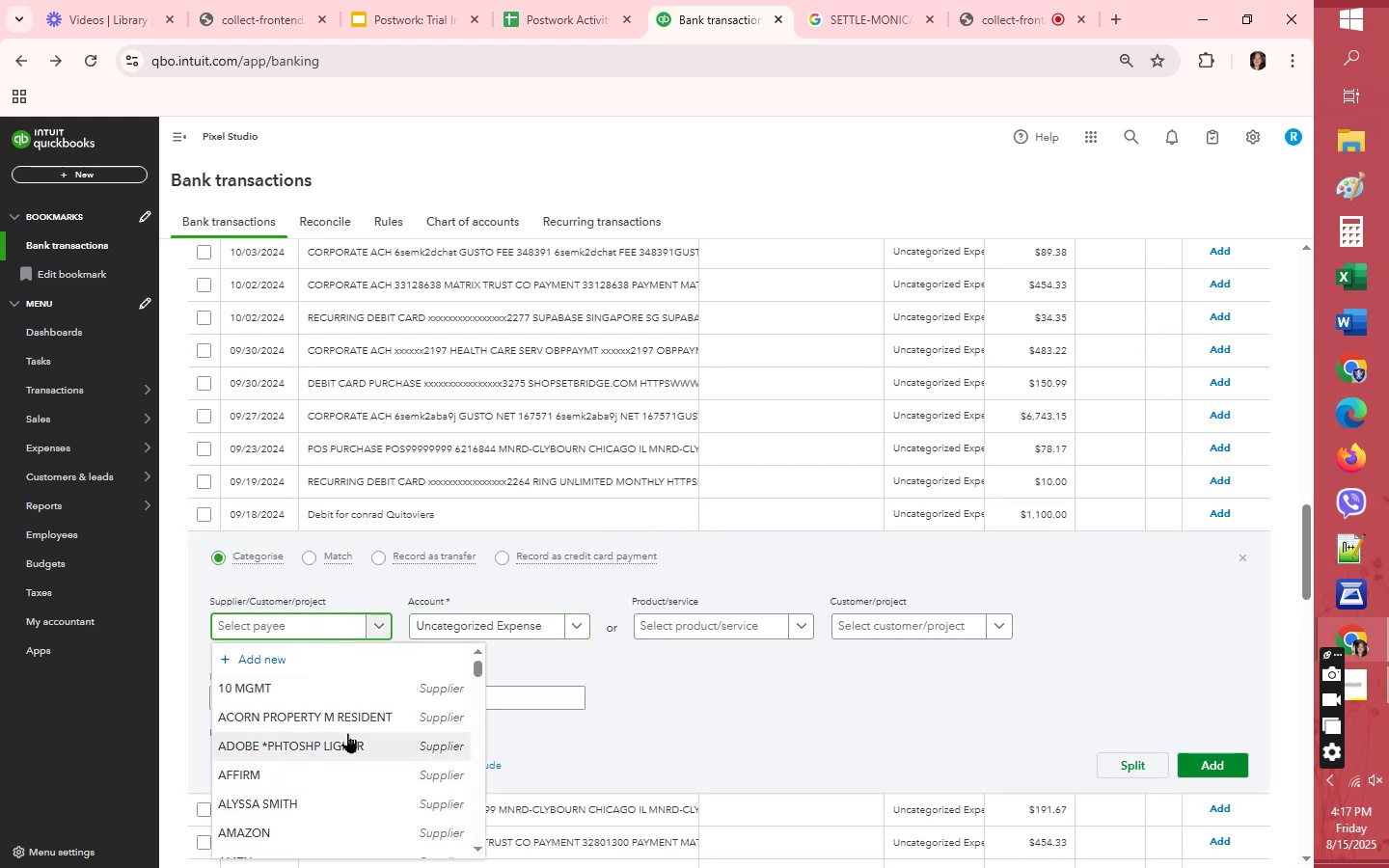 
type(CON)
 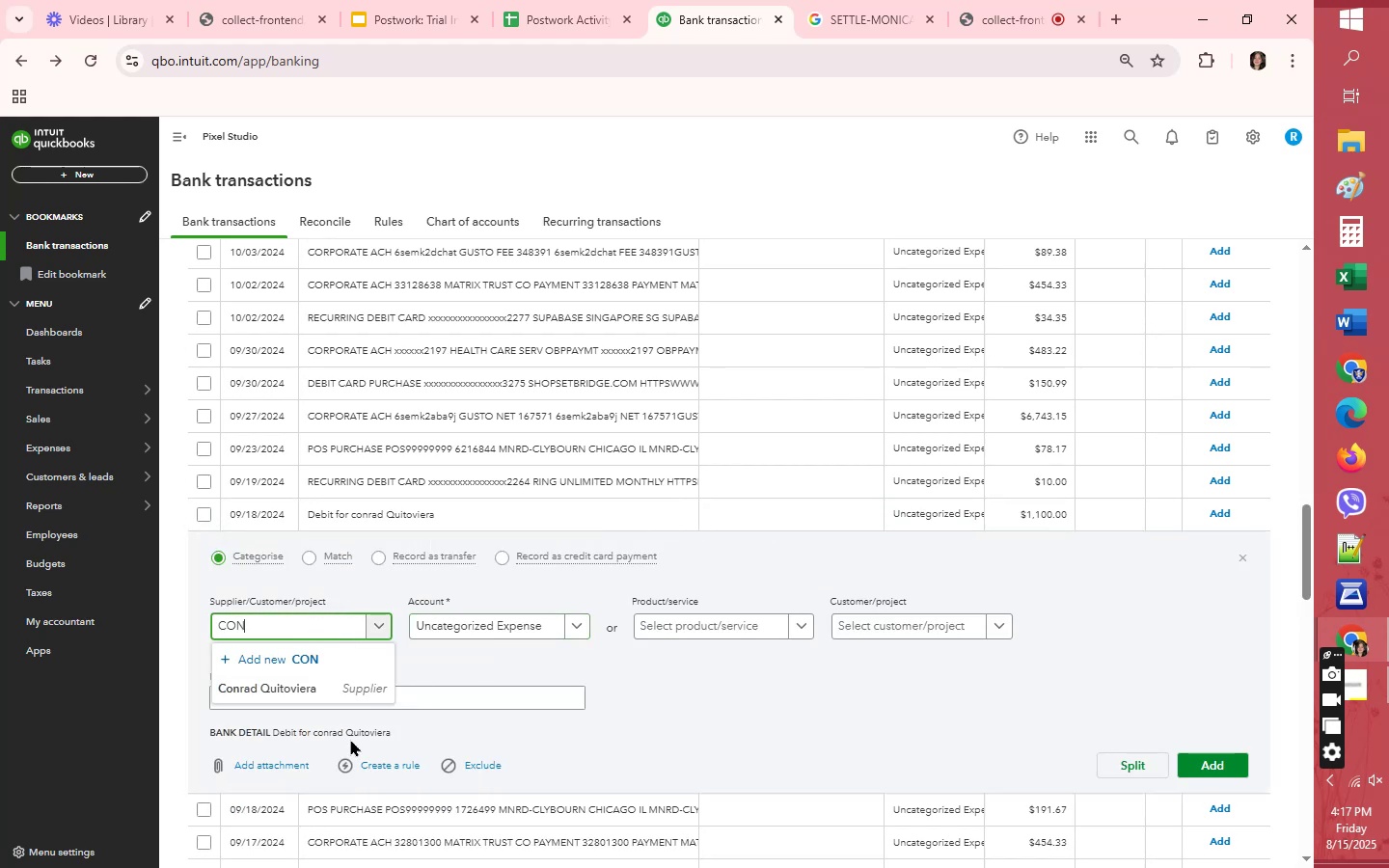 
left_click([320, 689])
 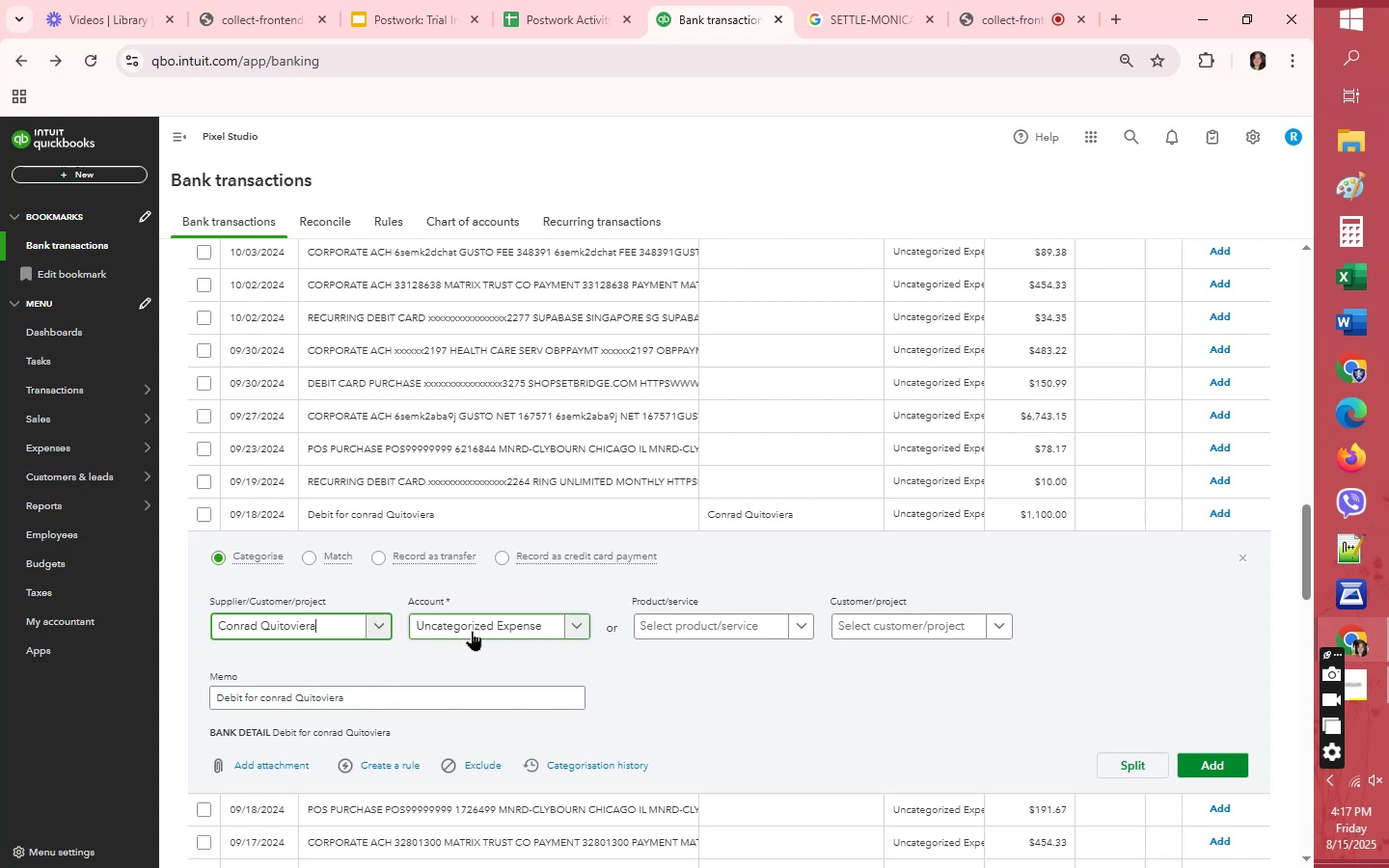 
left_click([472, 631])
 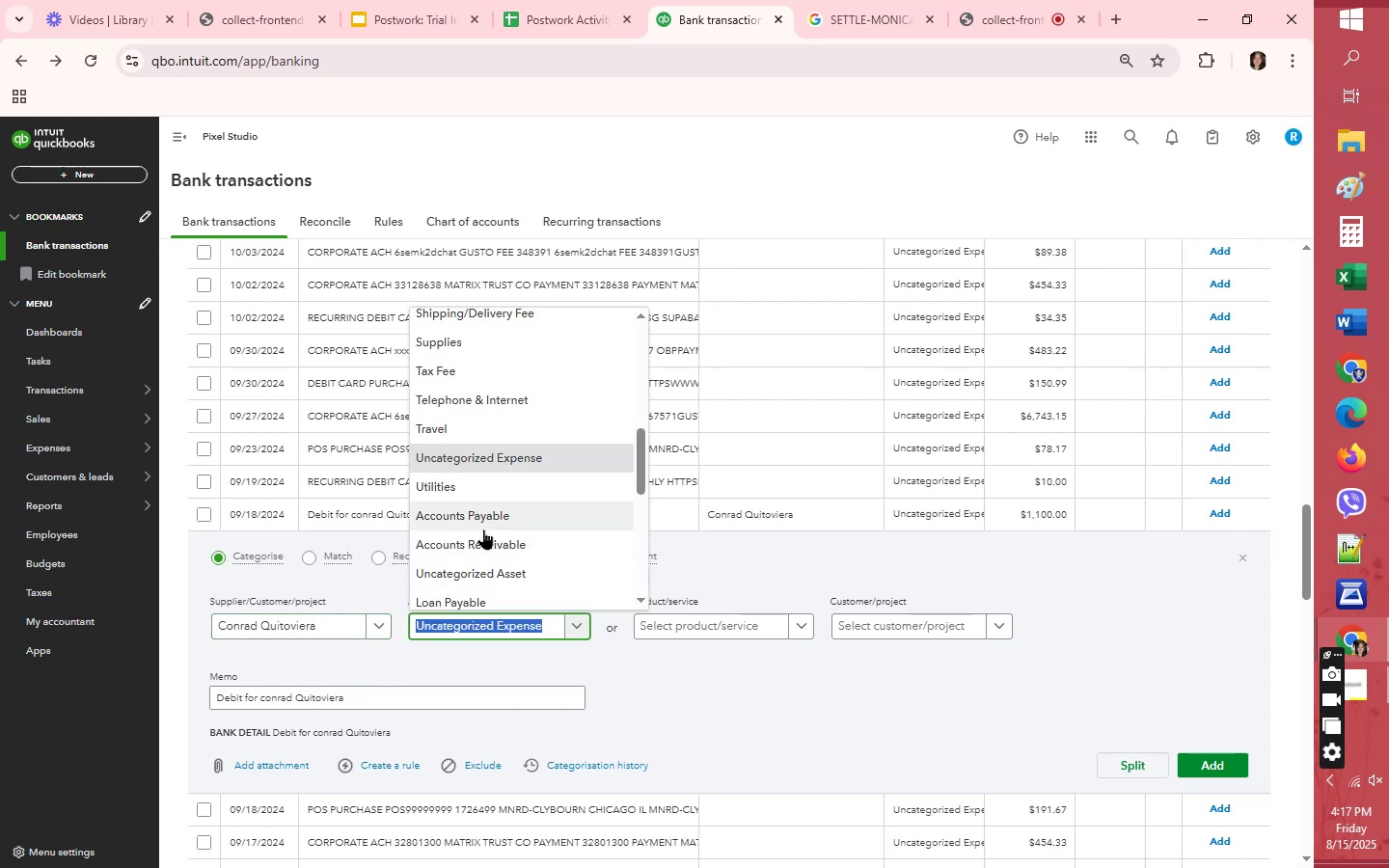 
scroll: coordinate [483, 529], scroll_direction: up, amount: 2.0
 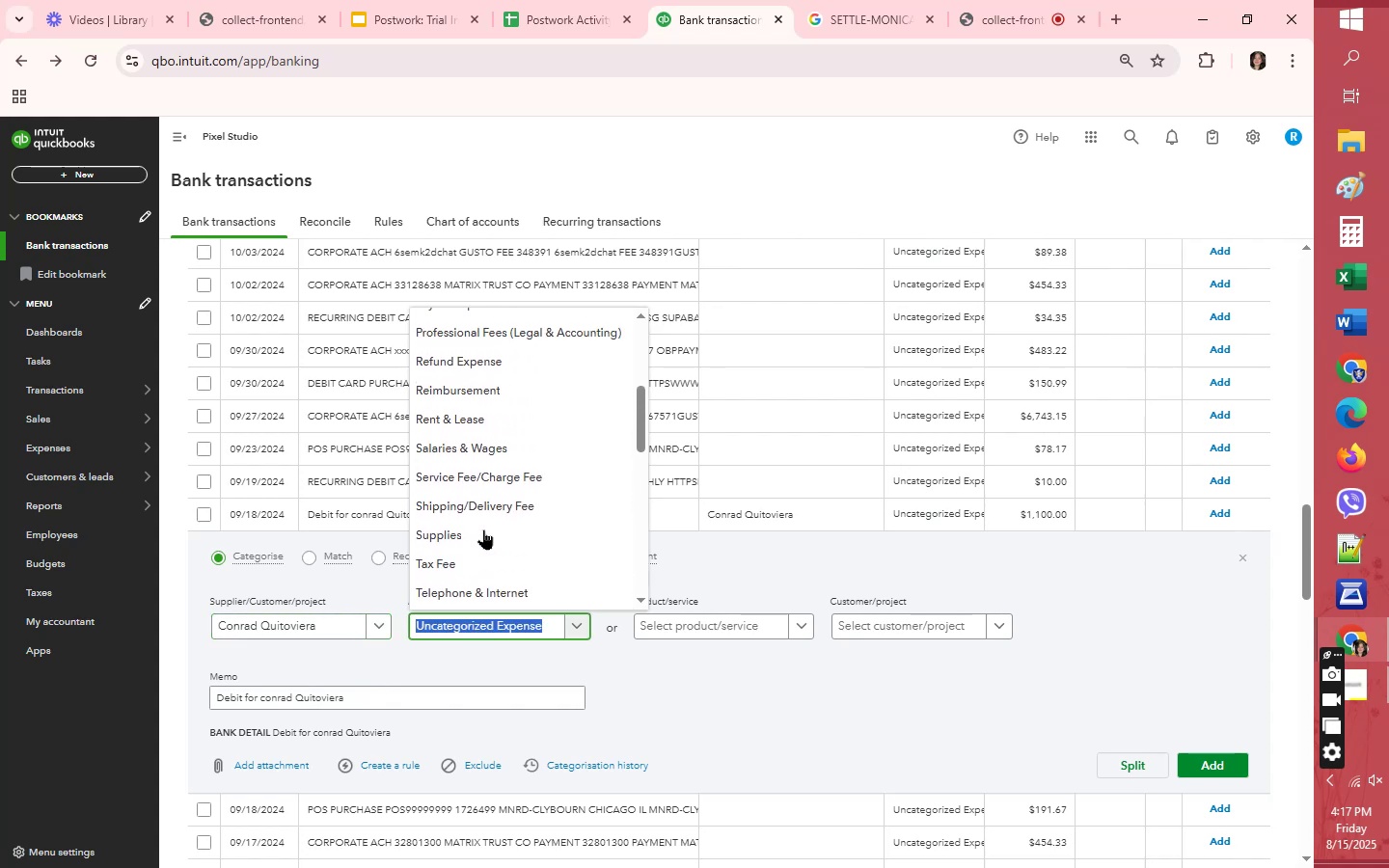 
scroll: coordinate [485, 530], scroll_direction: down, amount: 12.0
 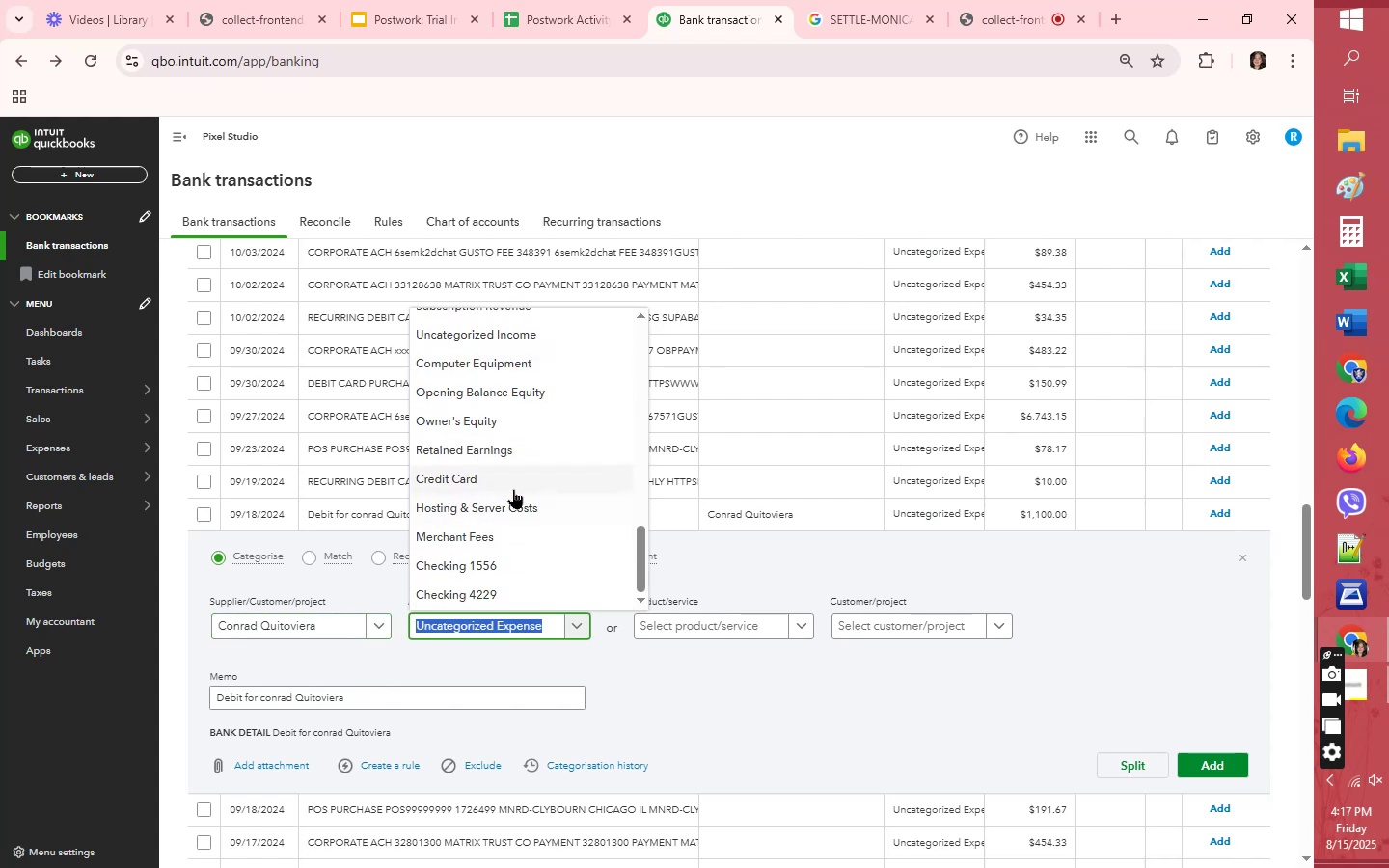 
scroll: coordinate [513, 489], scroll_direction: up, amount: 8.0
 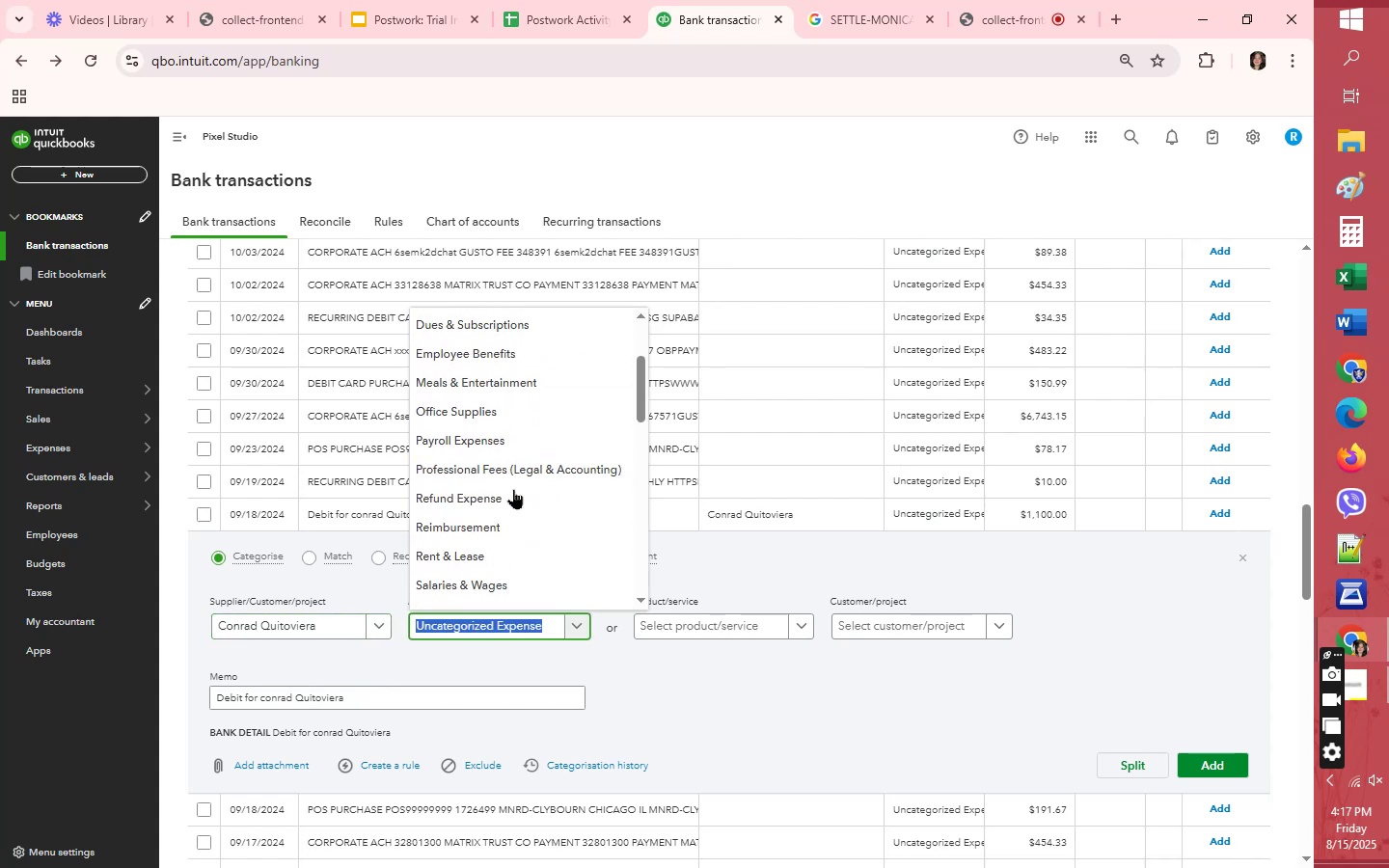 
scroll: coordinate [513, 489], scroll_direction: down, amount: 2.0
 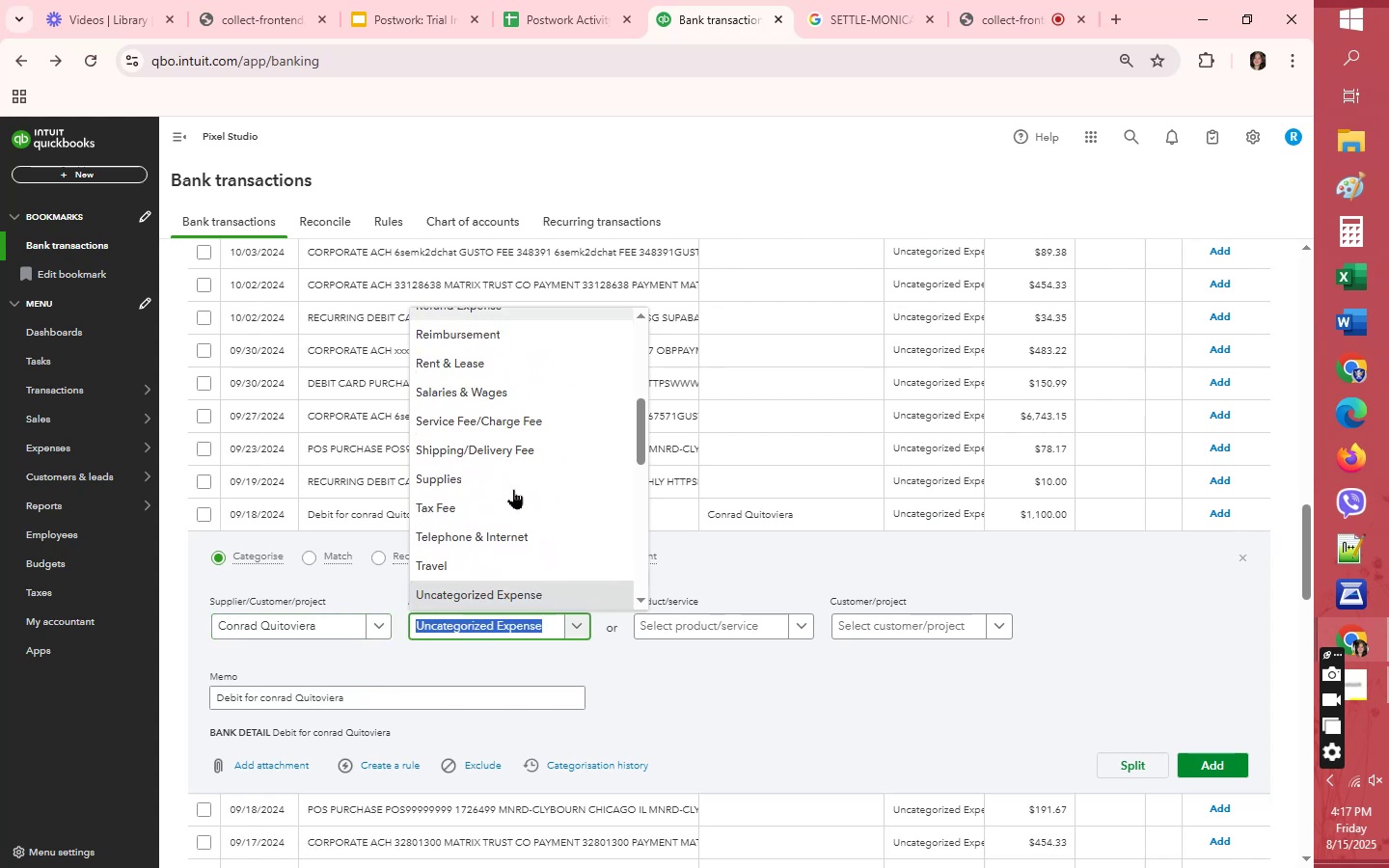 
scroll: coordinate [513, 489], scroll_direction: up, amount: 4.0
 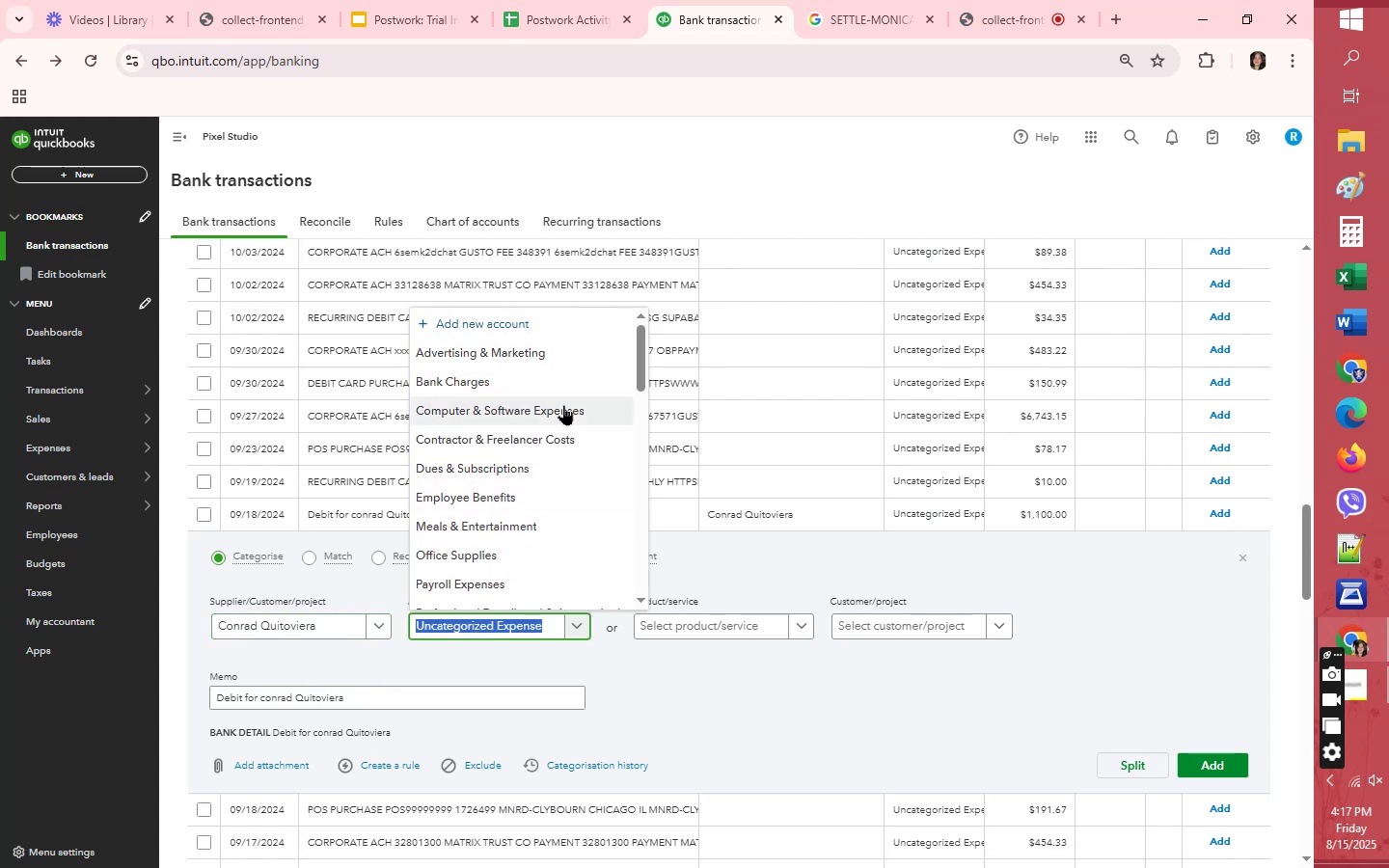 
left_click([563, 405])
 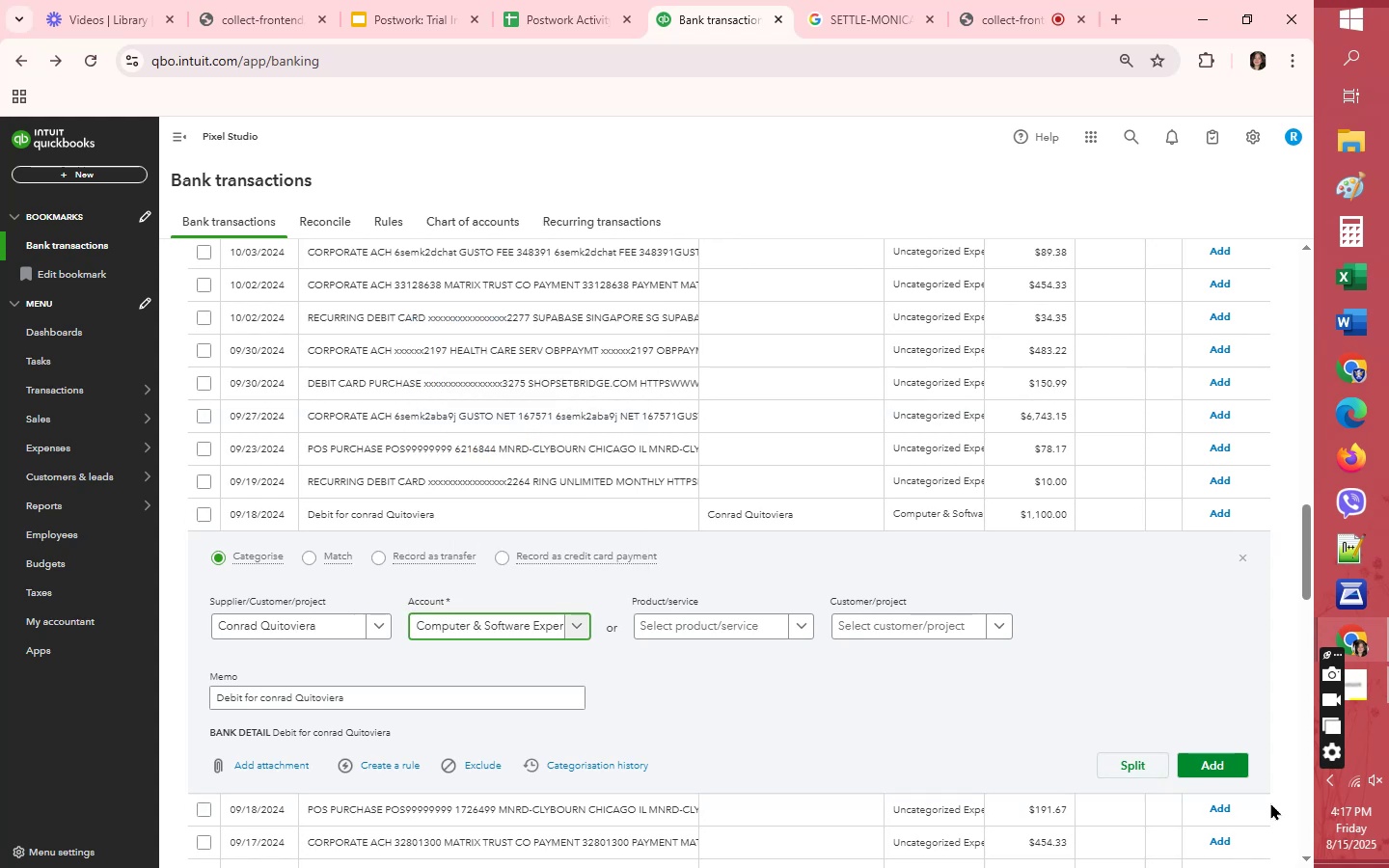 
left_click([1249, 769])
 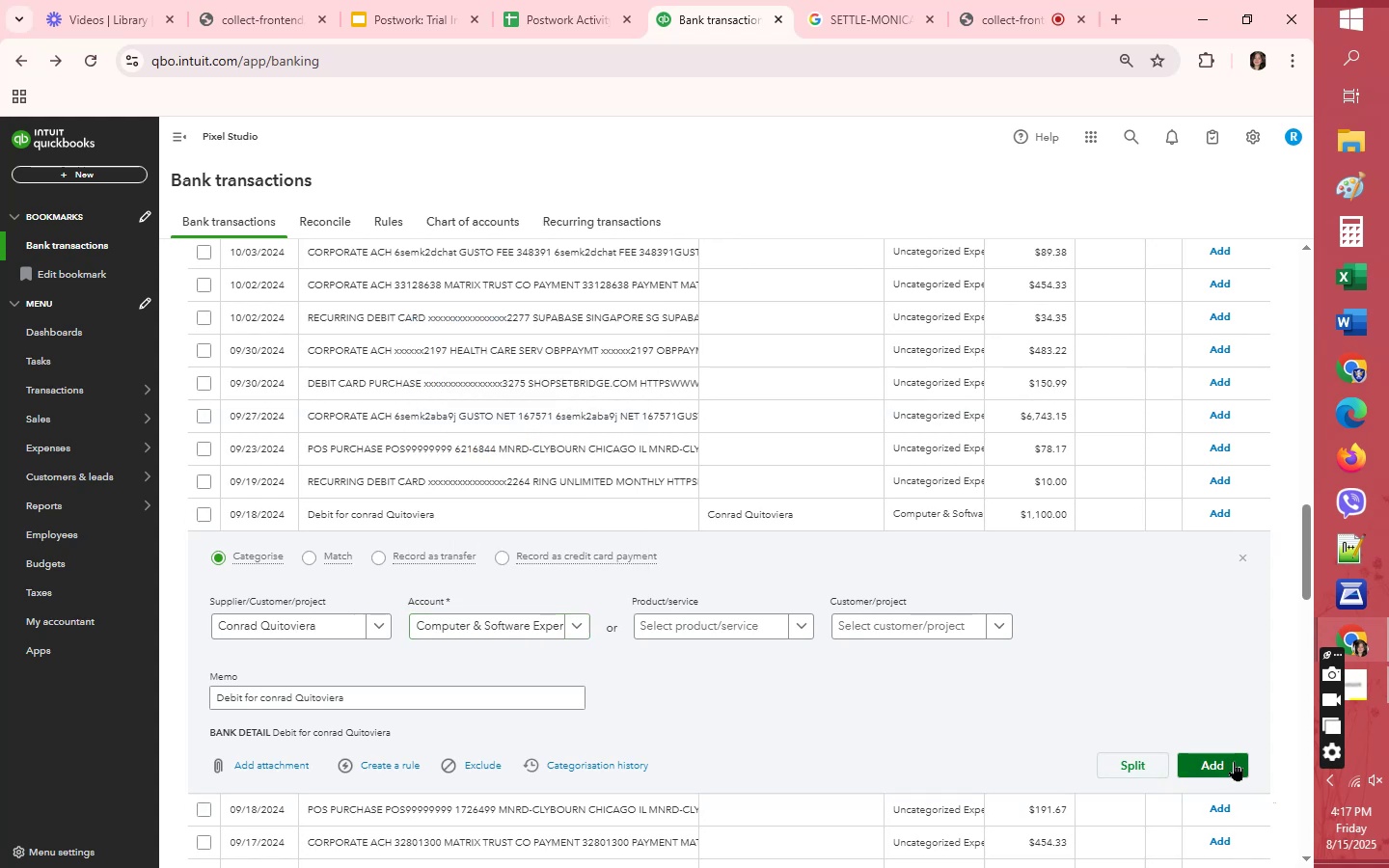 
left_click([1234, 761])
 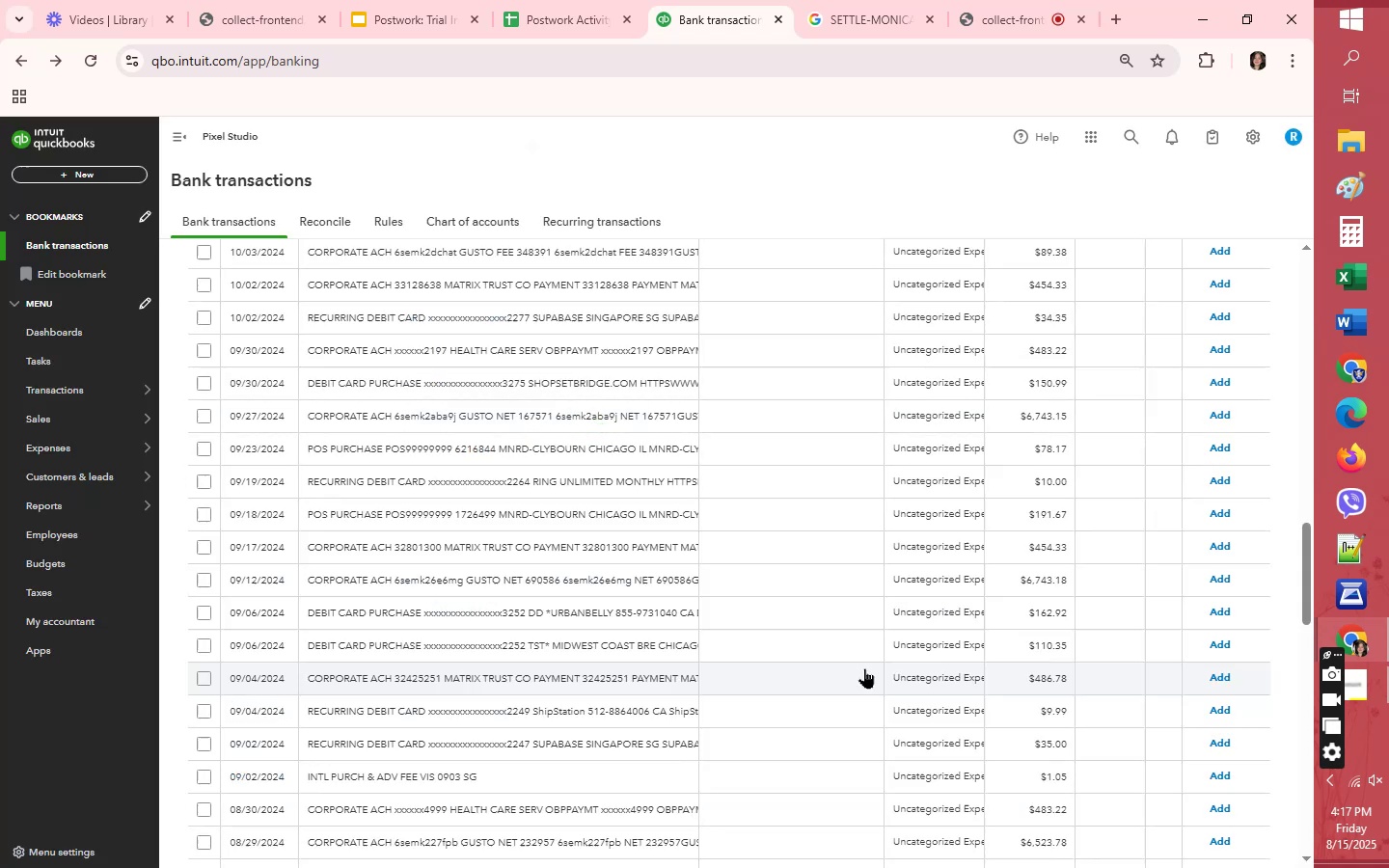 
scroll: coordinate [859, 691], scroll_direction: down, amount: 9.0
 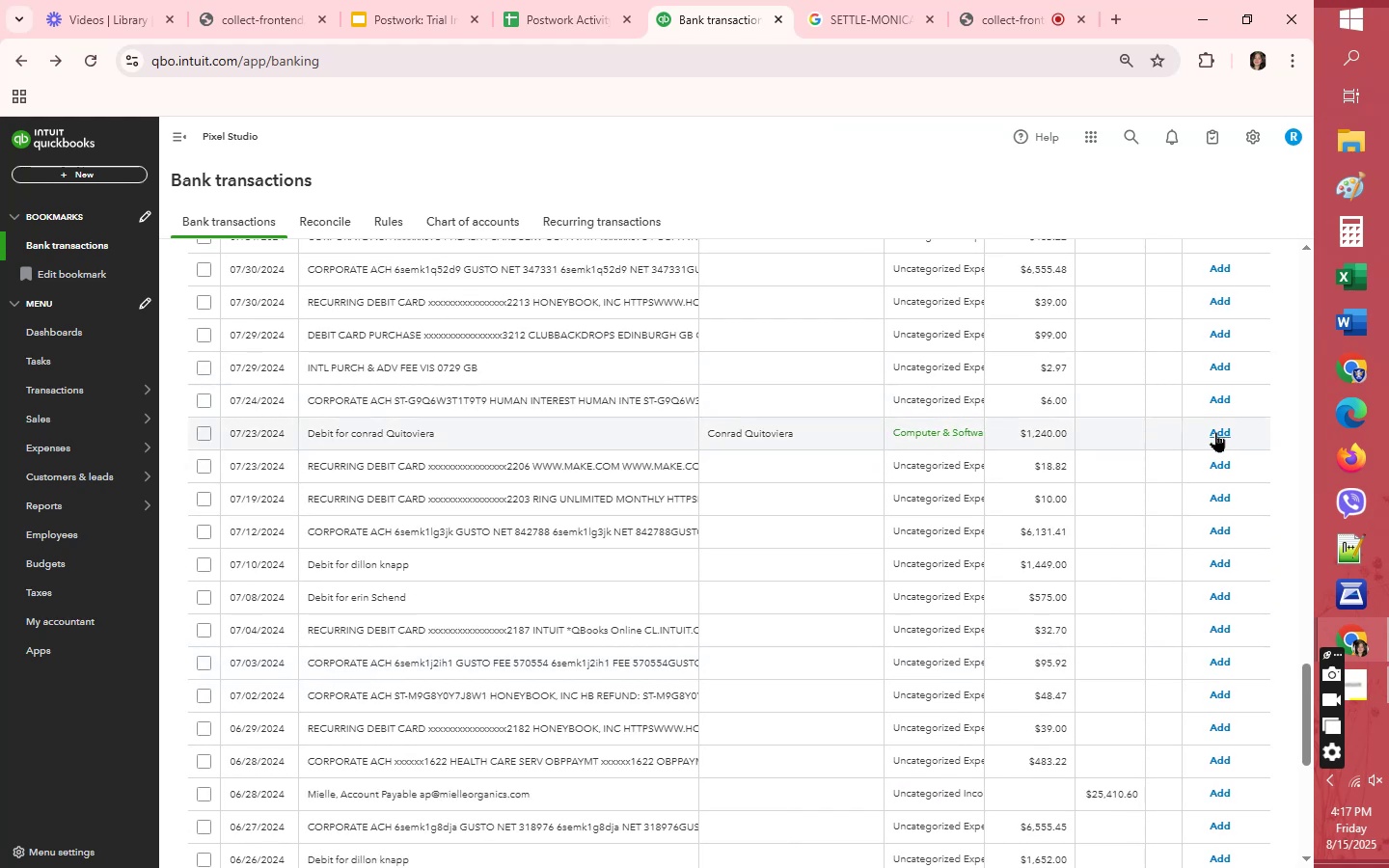 
left_click([1219, 437])
 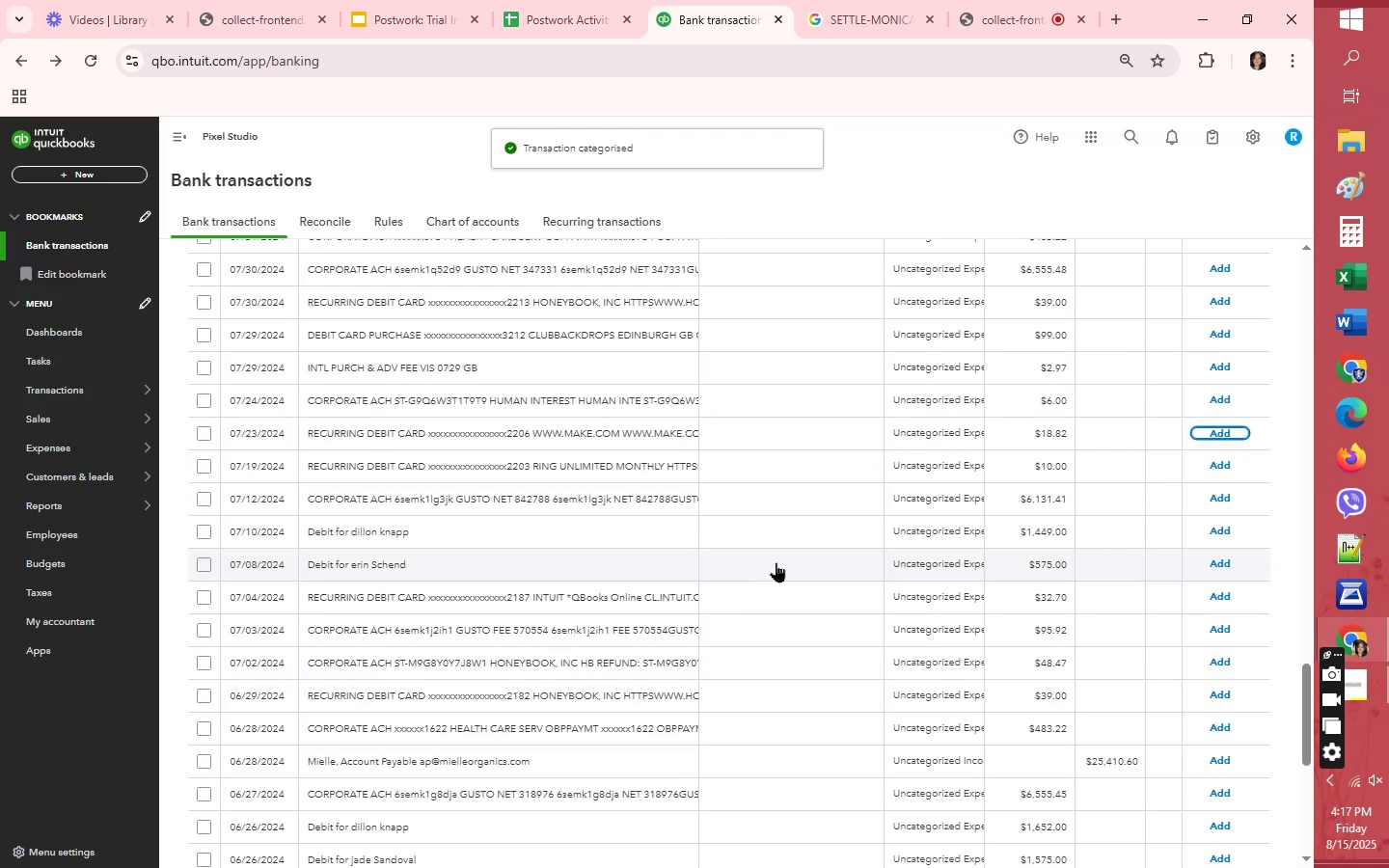 
wait(5.13)
 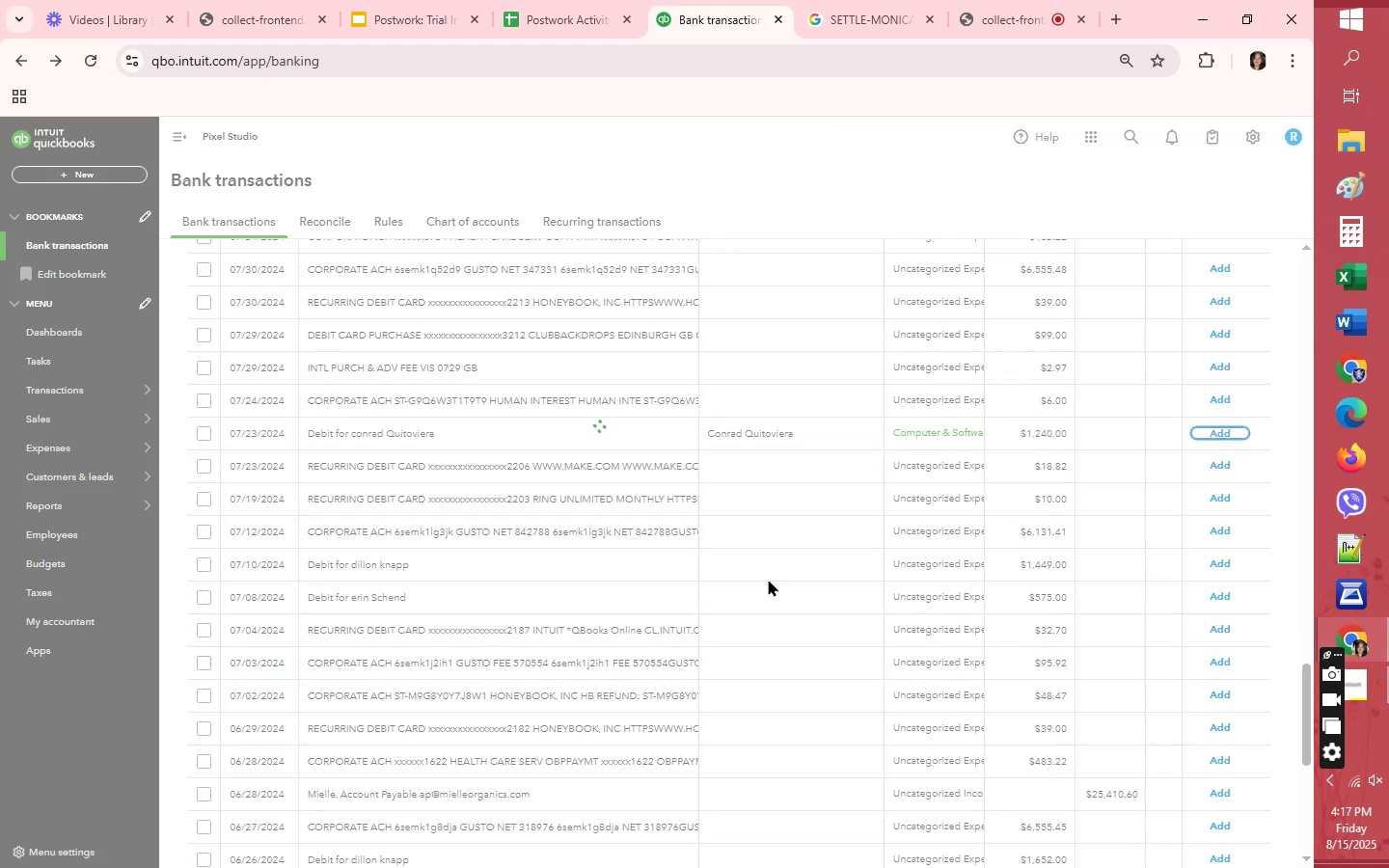 
left_click([789, 426])
 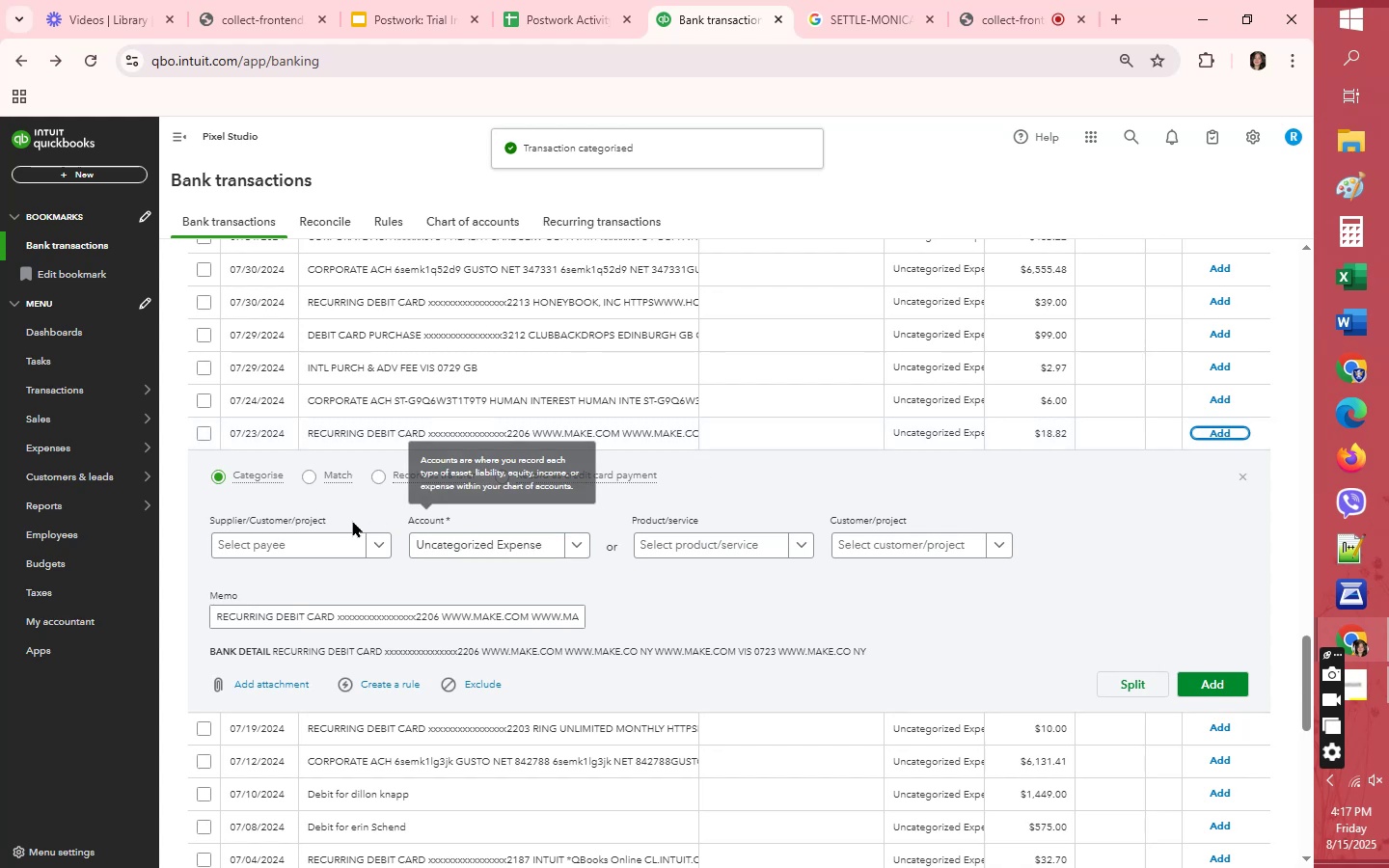 
left_click([316, 546])
 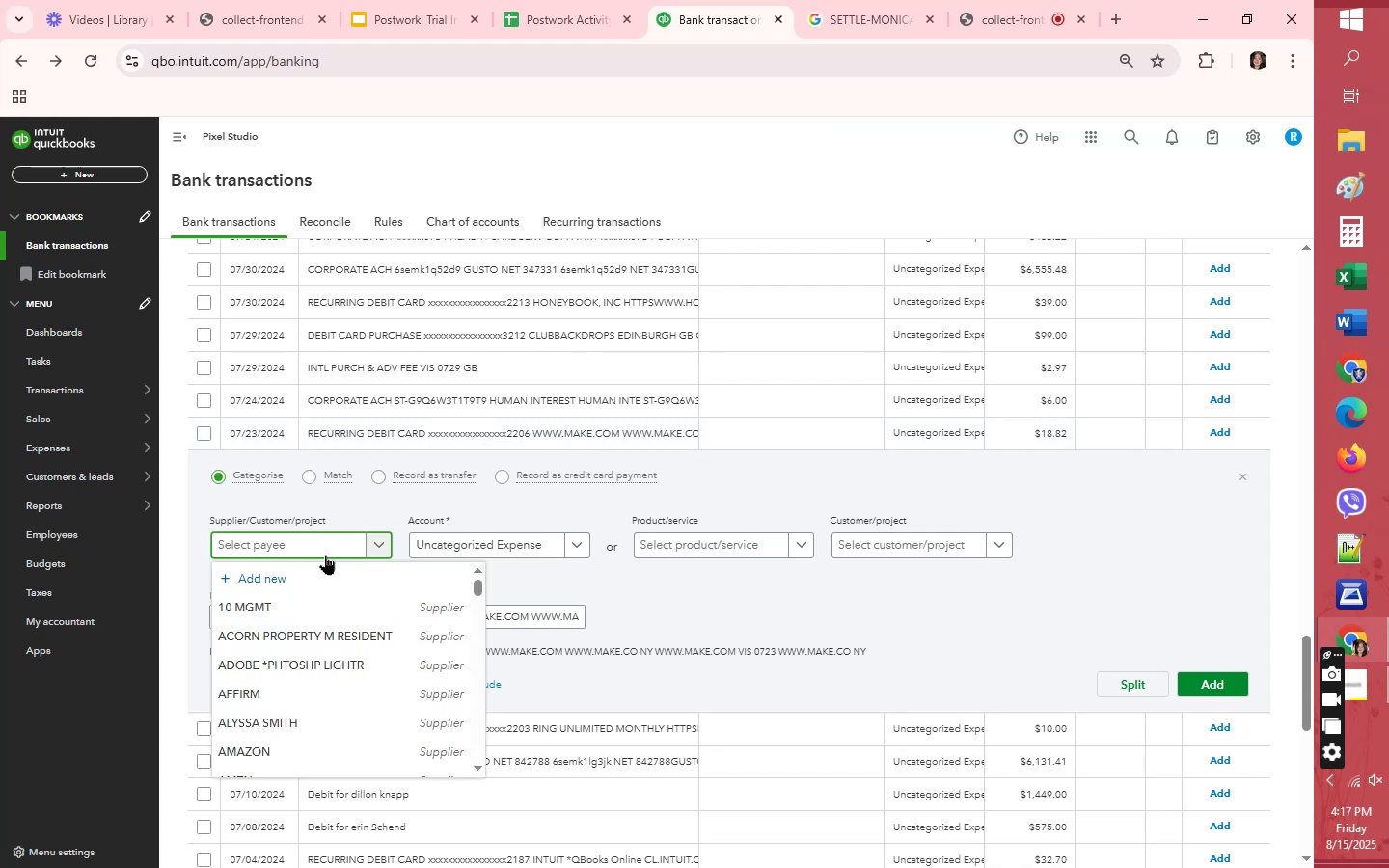 
type(WWW)
 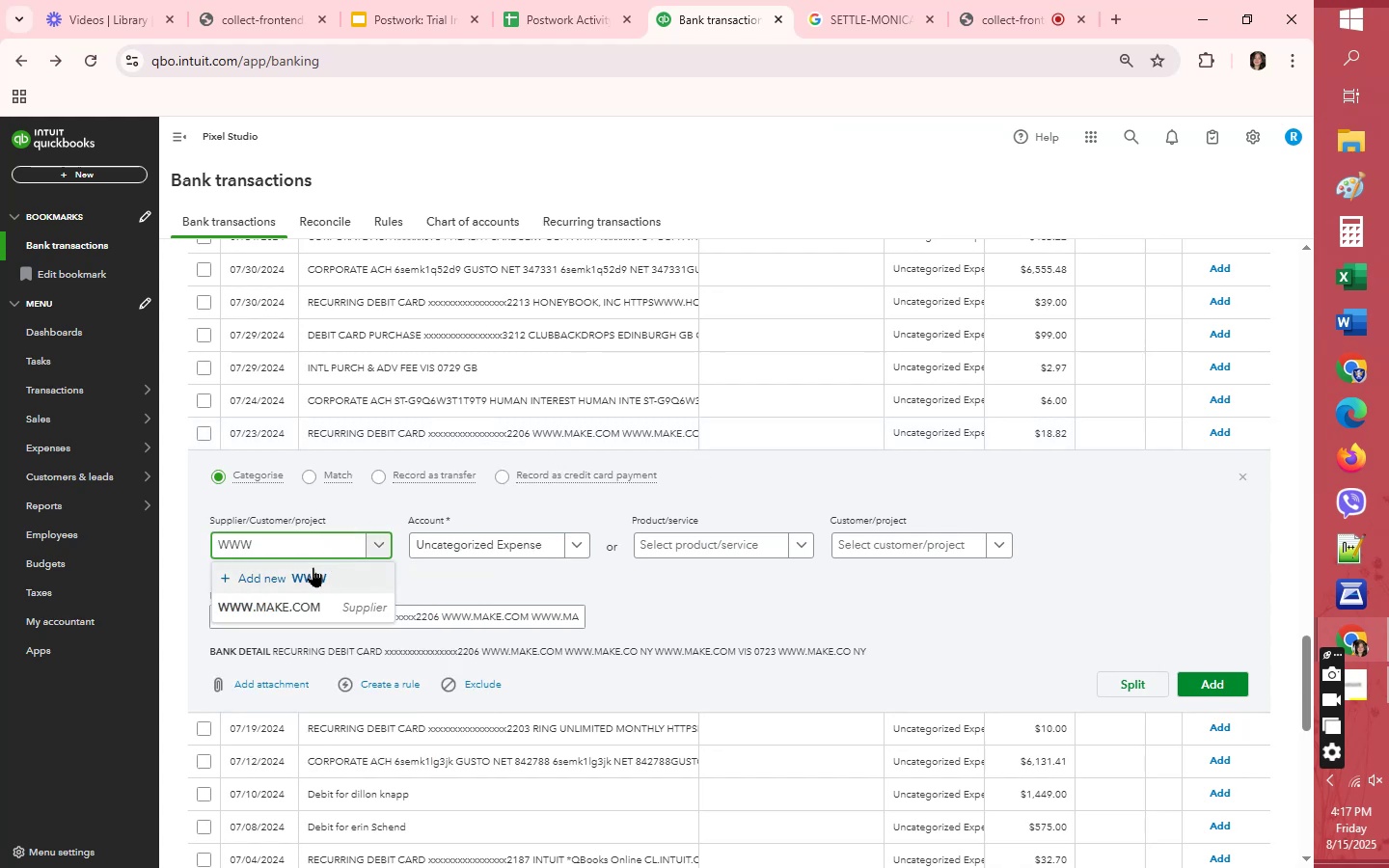 
left_click([317, 595])
 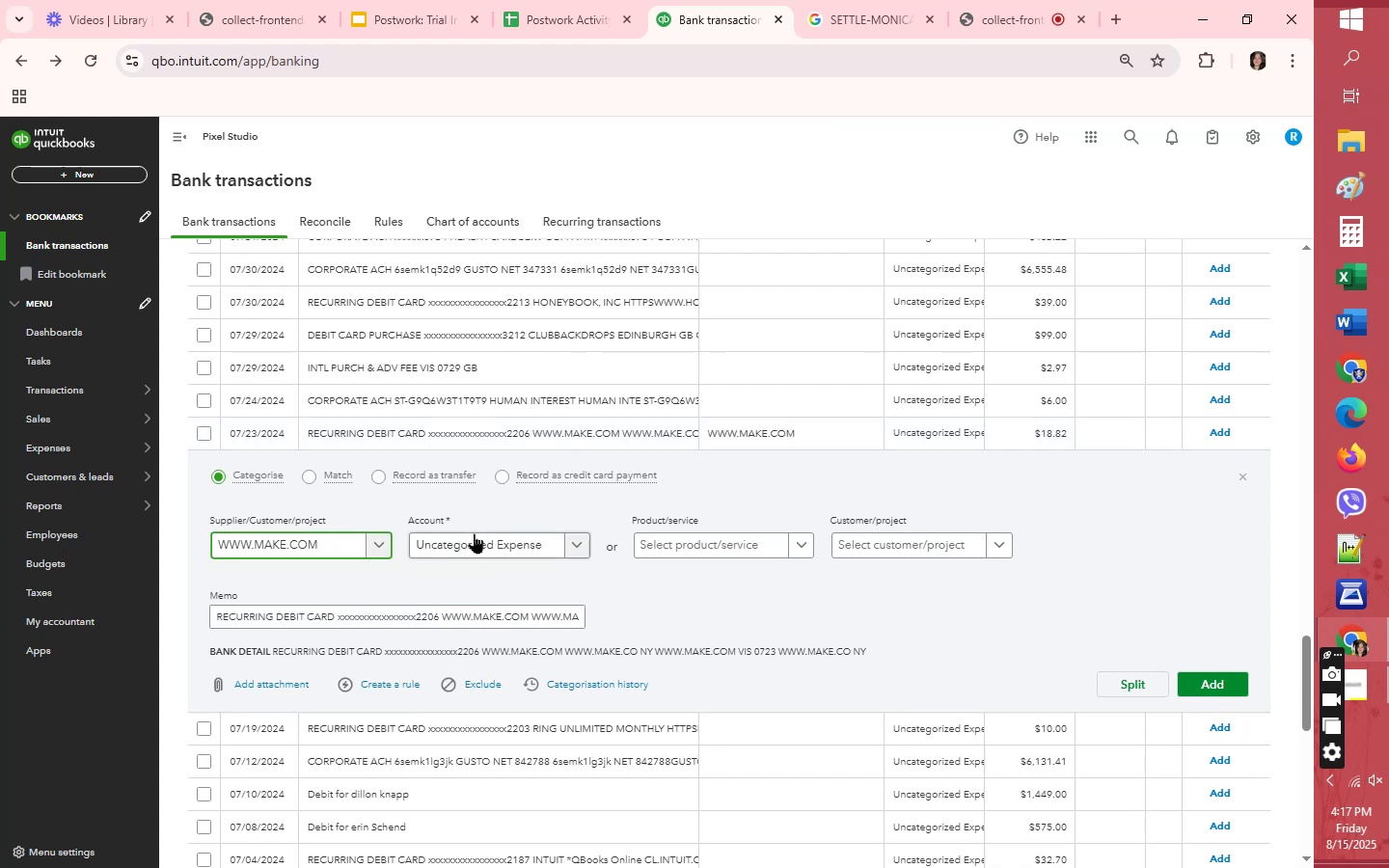 
left_click([475, 537])
 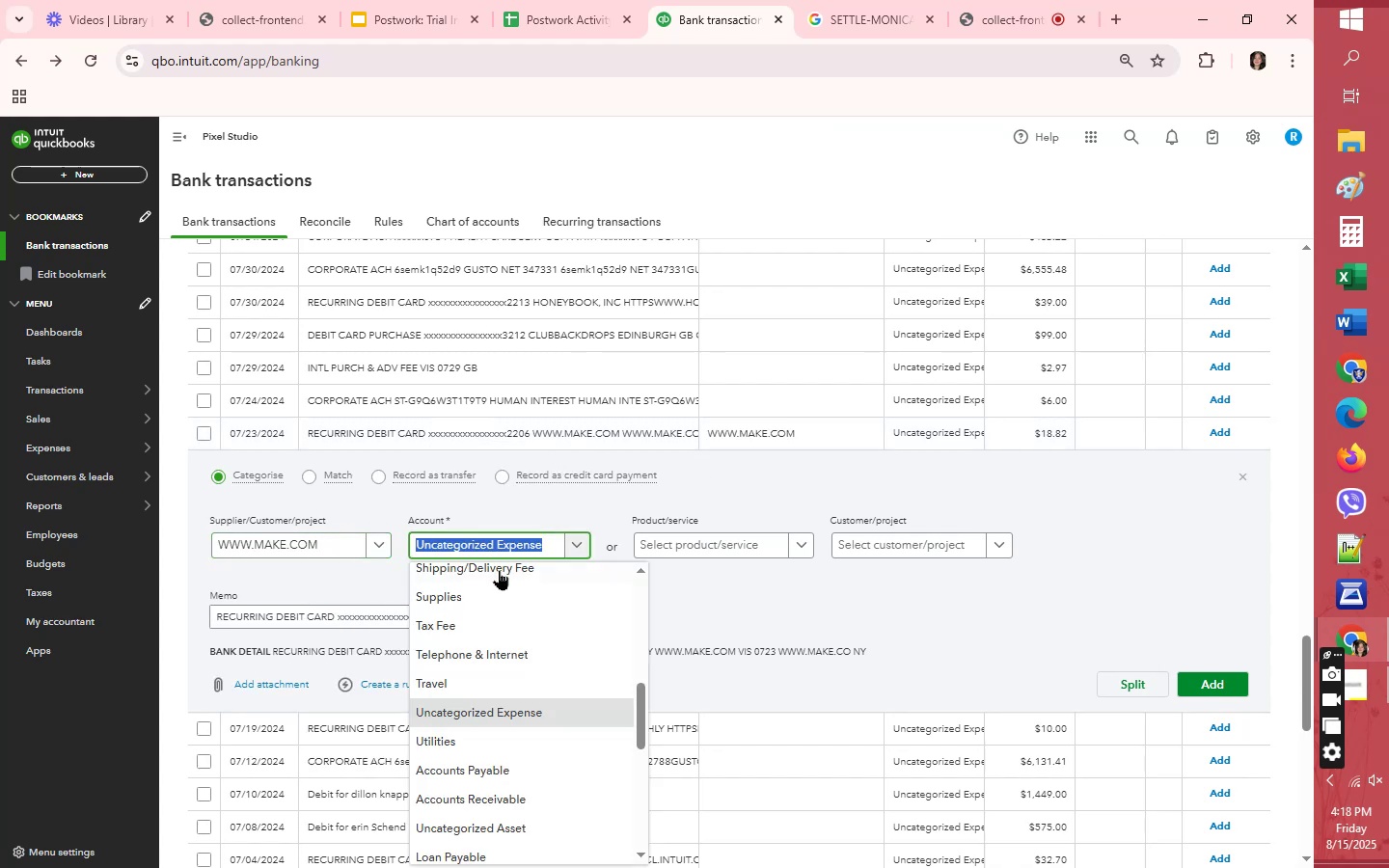 
scroll: coordinate [494, 647], scroll_direction: up, amount: 1.0
 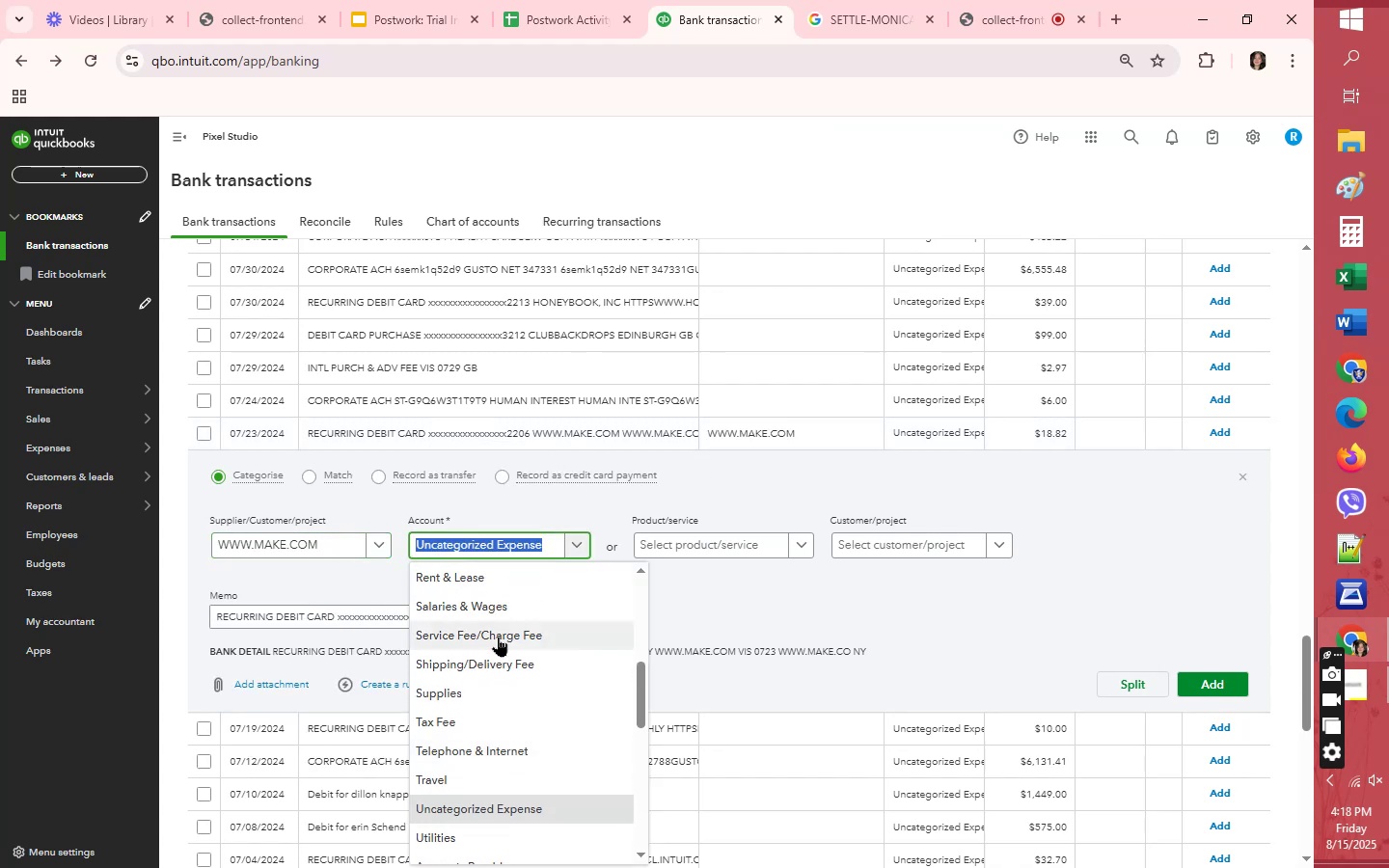 
left_click([498, 637])
 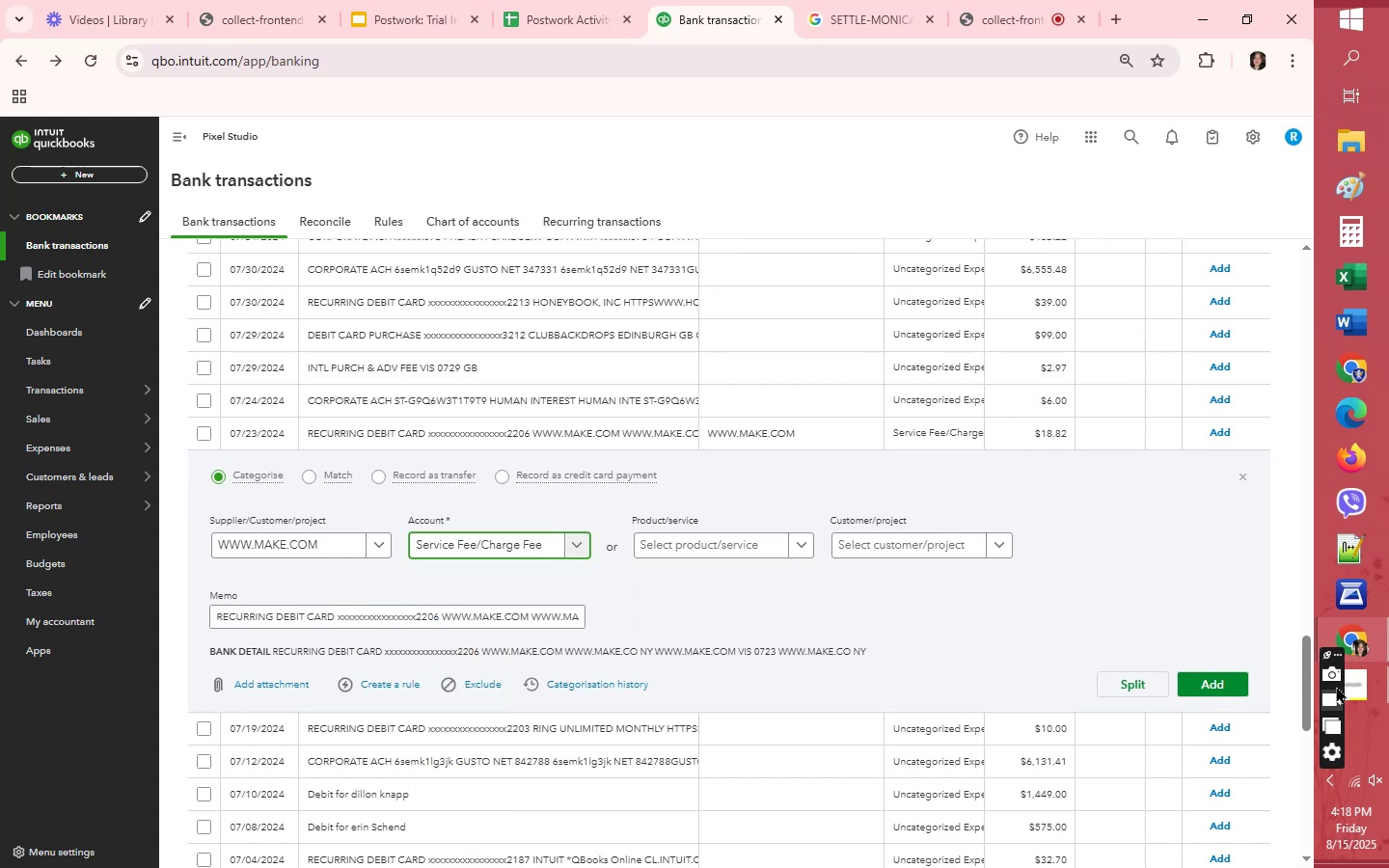 
left_click([1229, 679])
 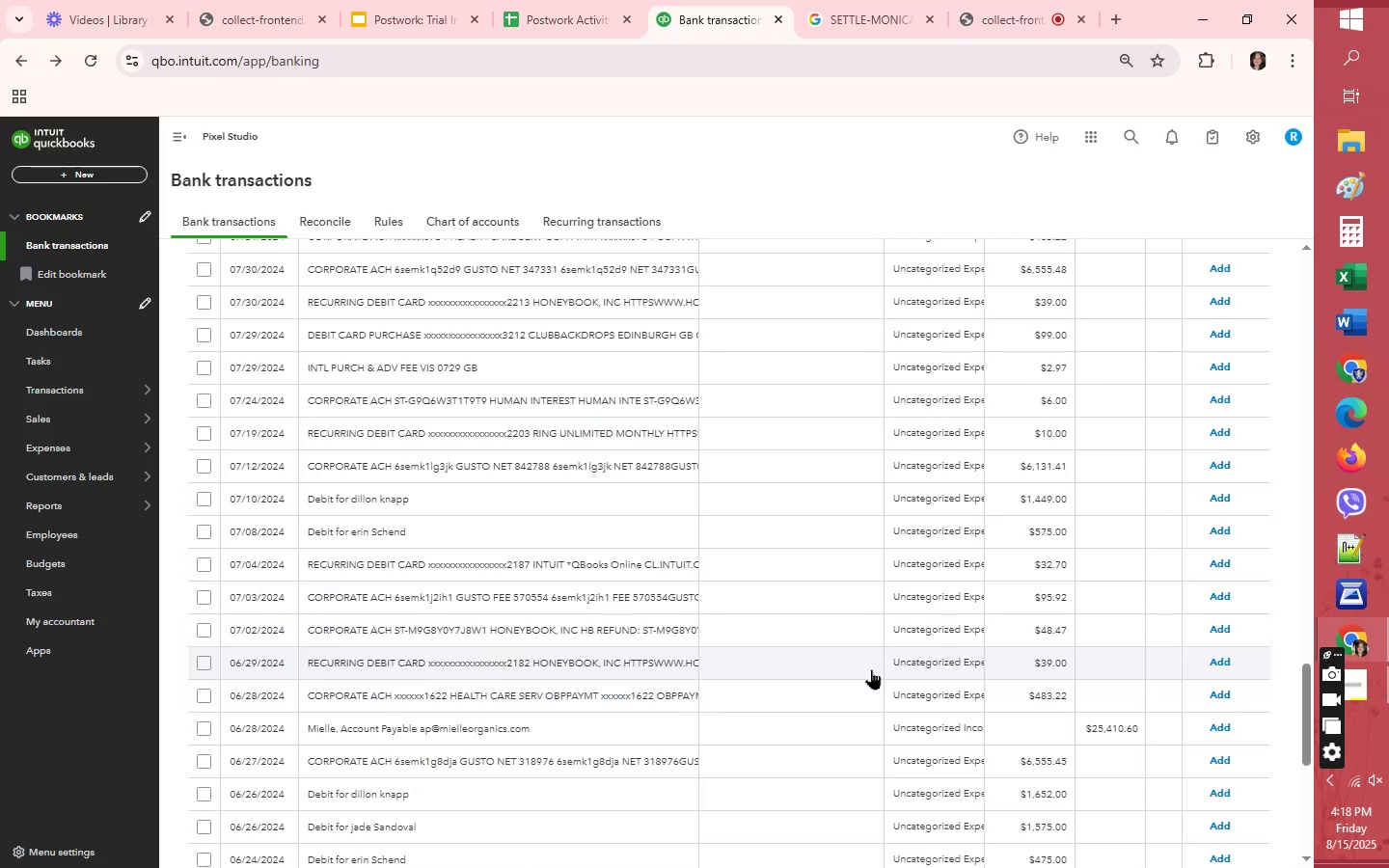 
wait(11.86)
 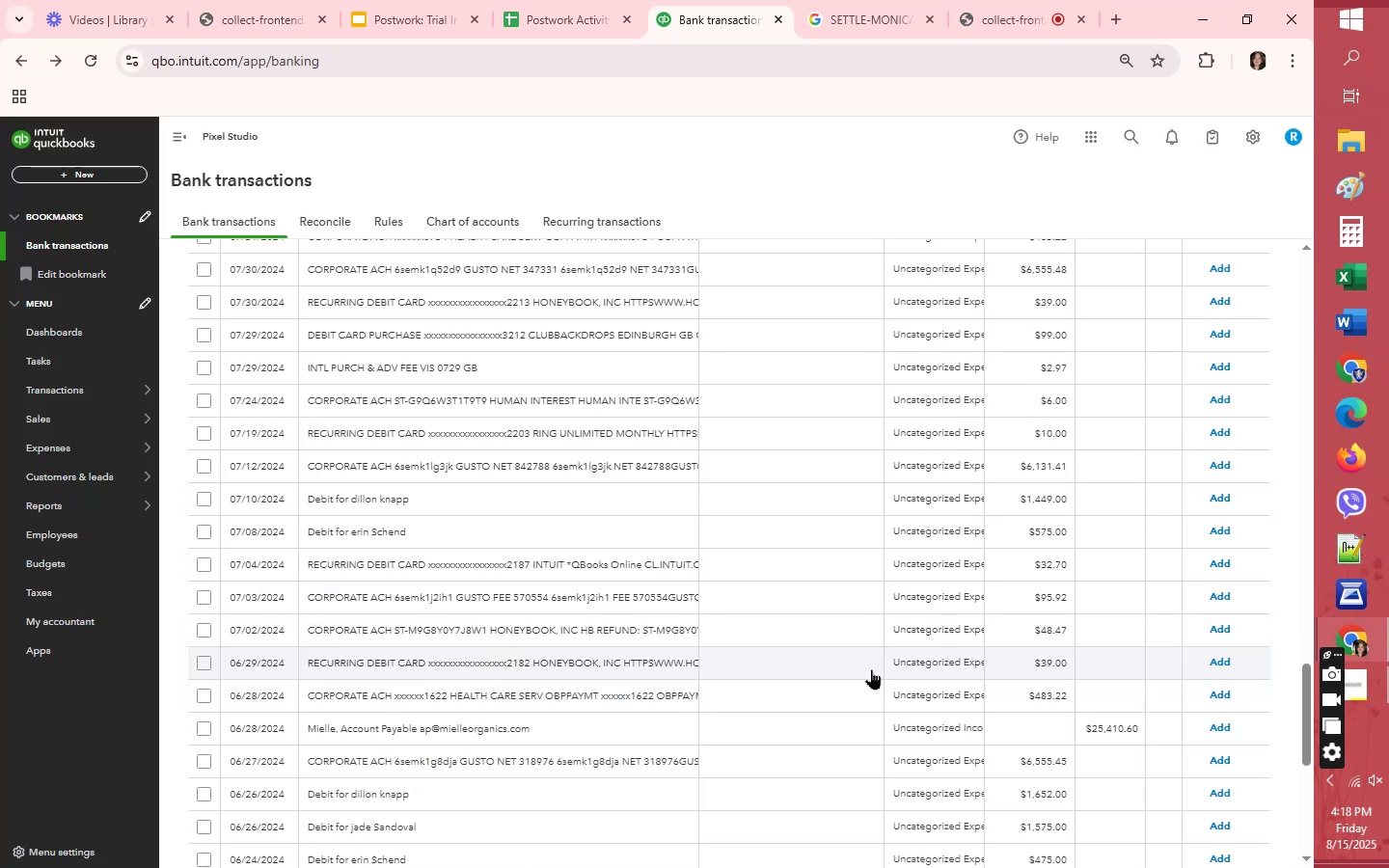 
left_click([333, 672])
 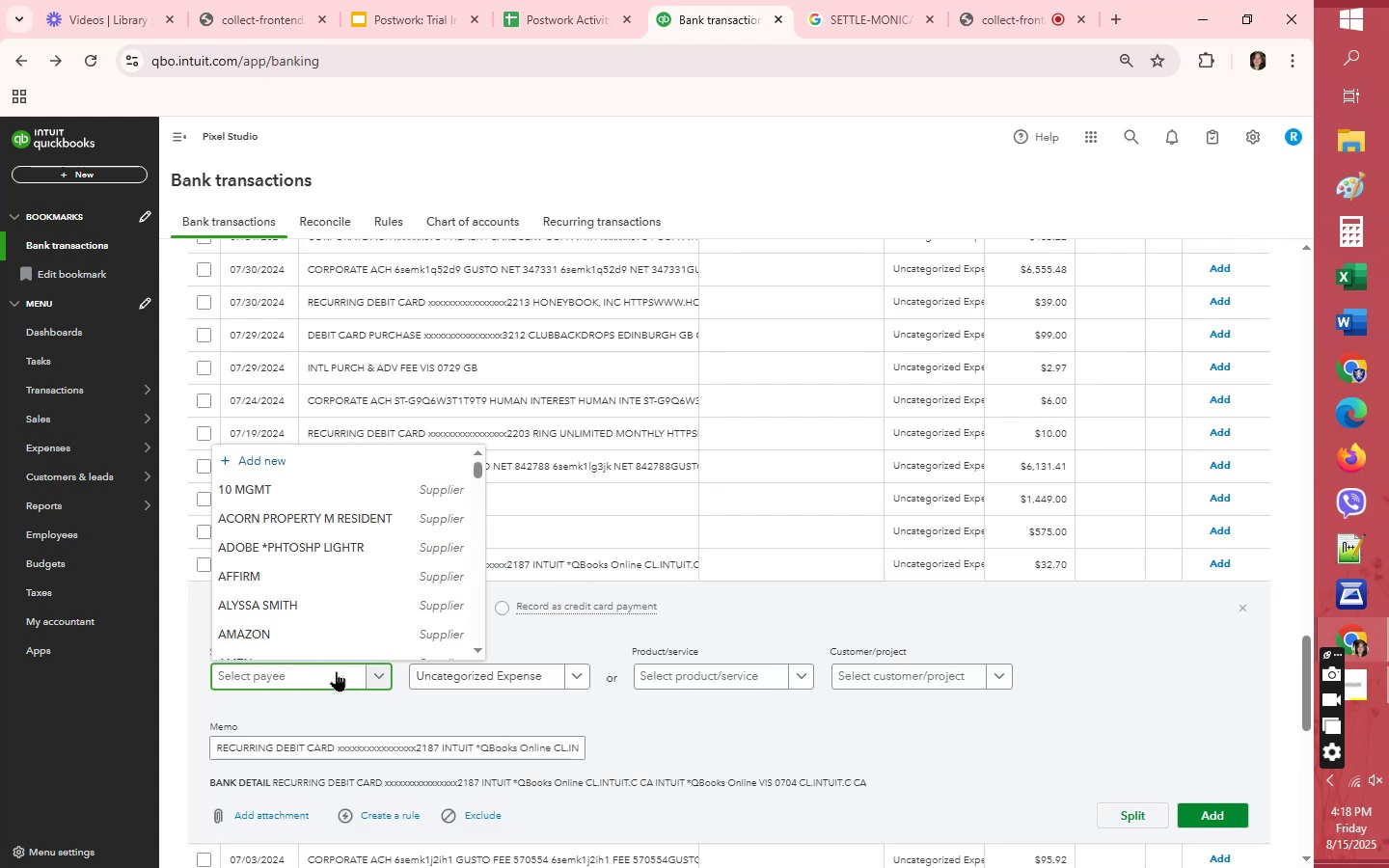 
key(Q)
 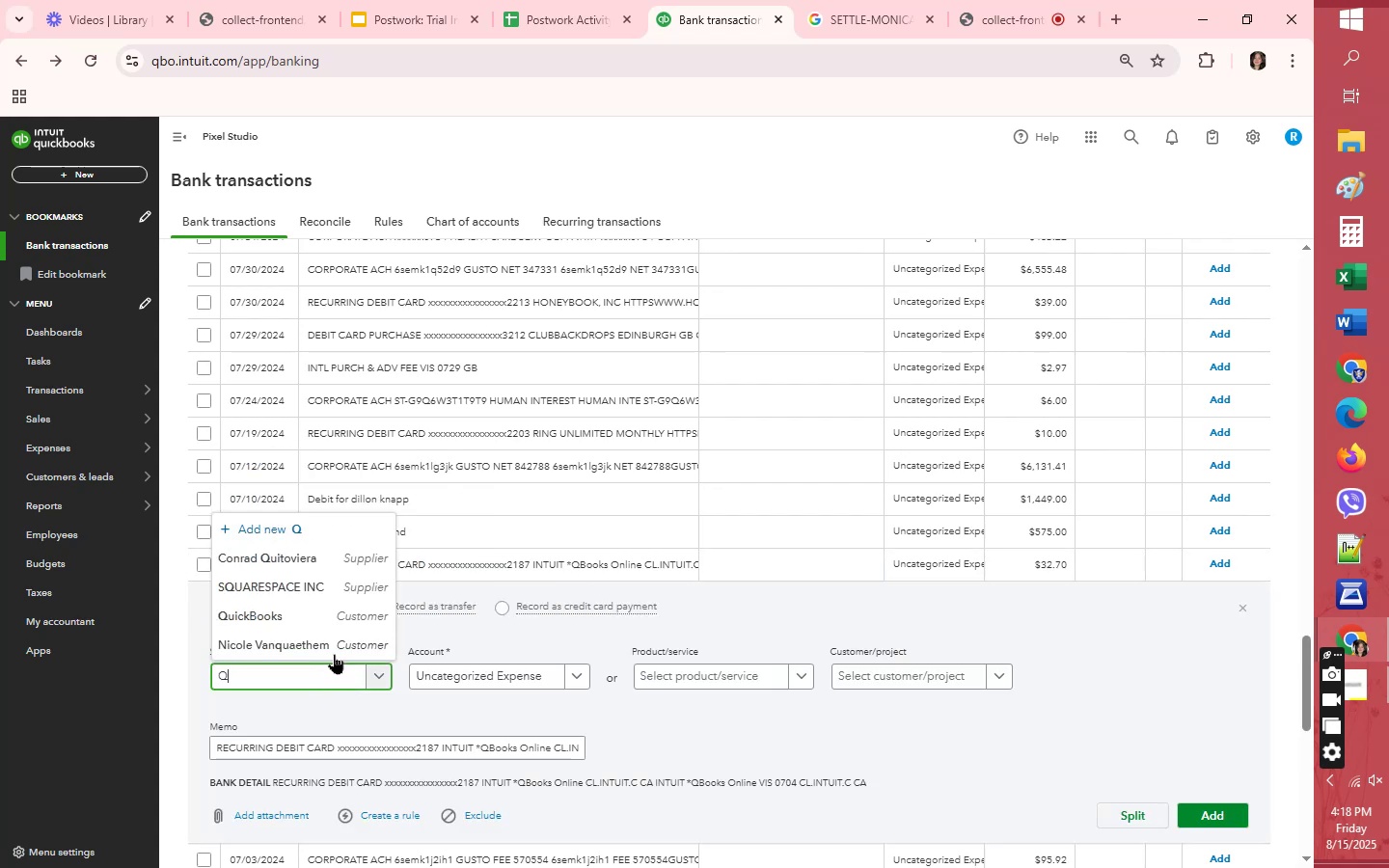 
left_click([342, 612])
 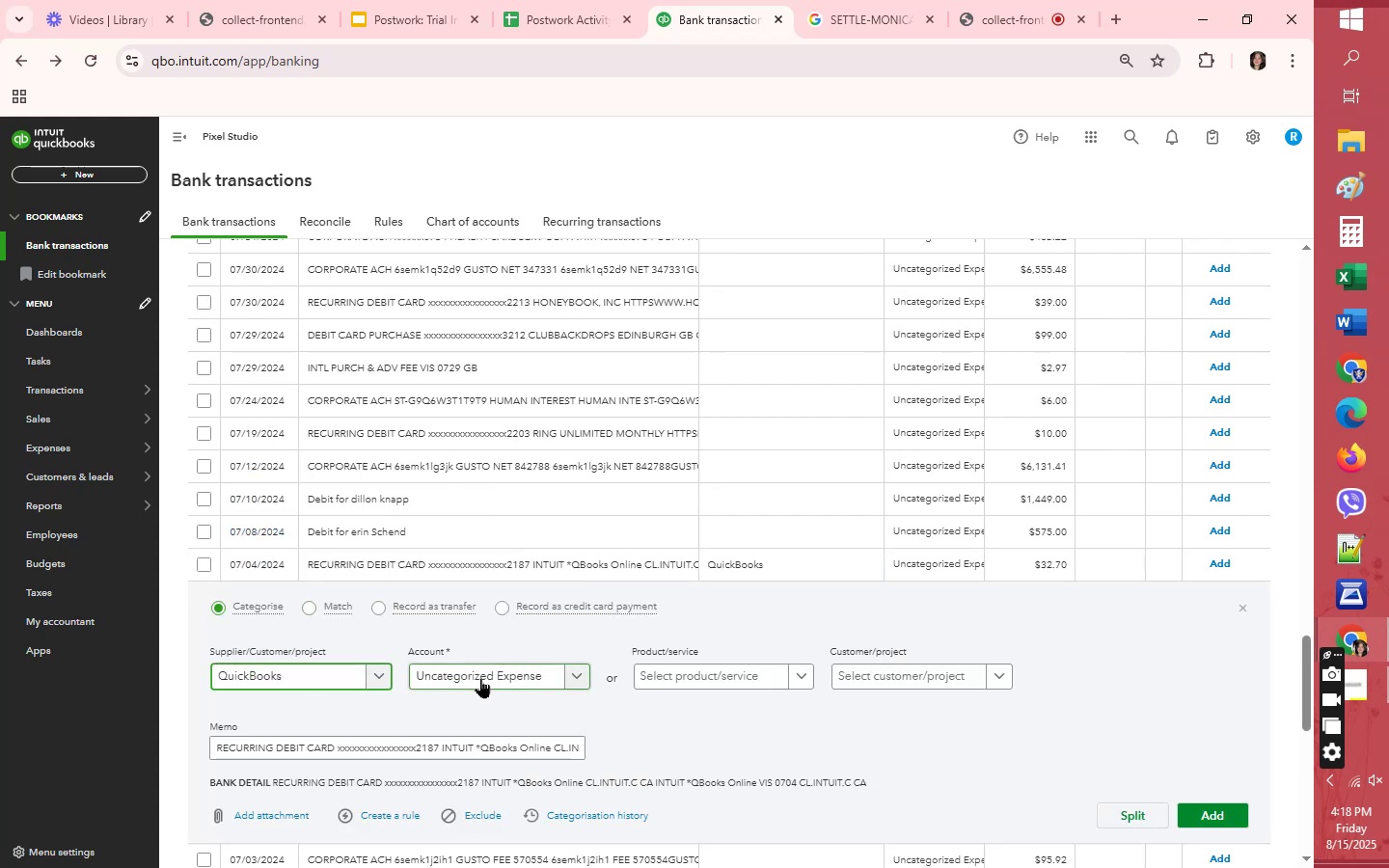 
left_click([480, 678])
 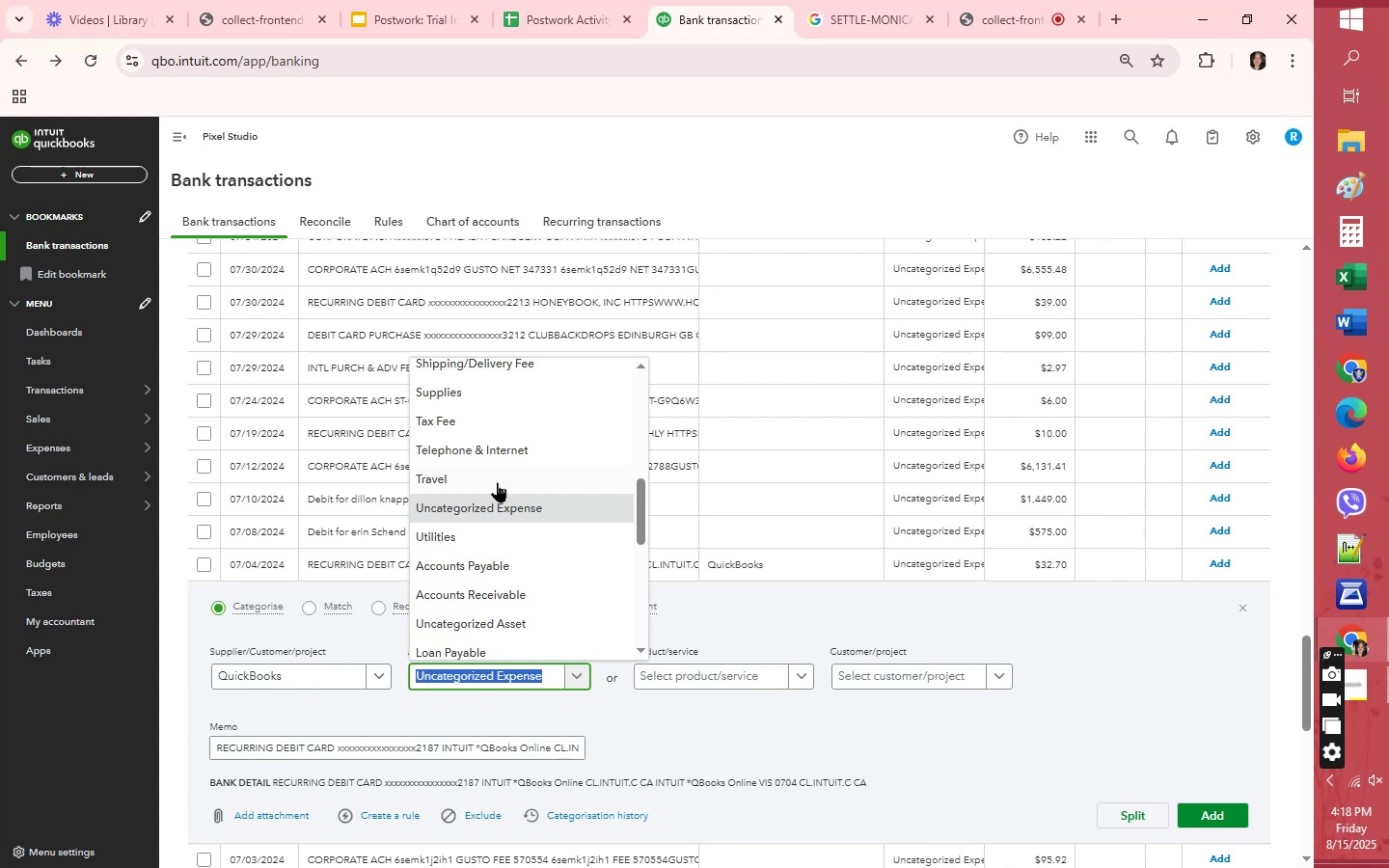 
scroll: coordinate [497, 477], scroll_direction: up, amount: 1.0
 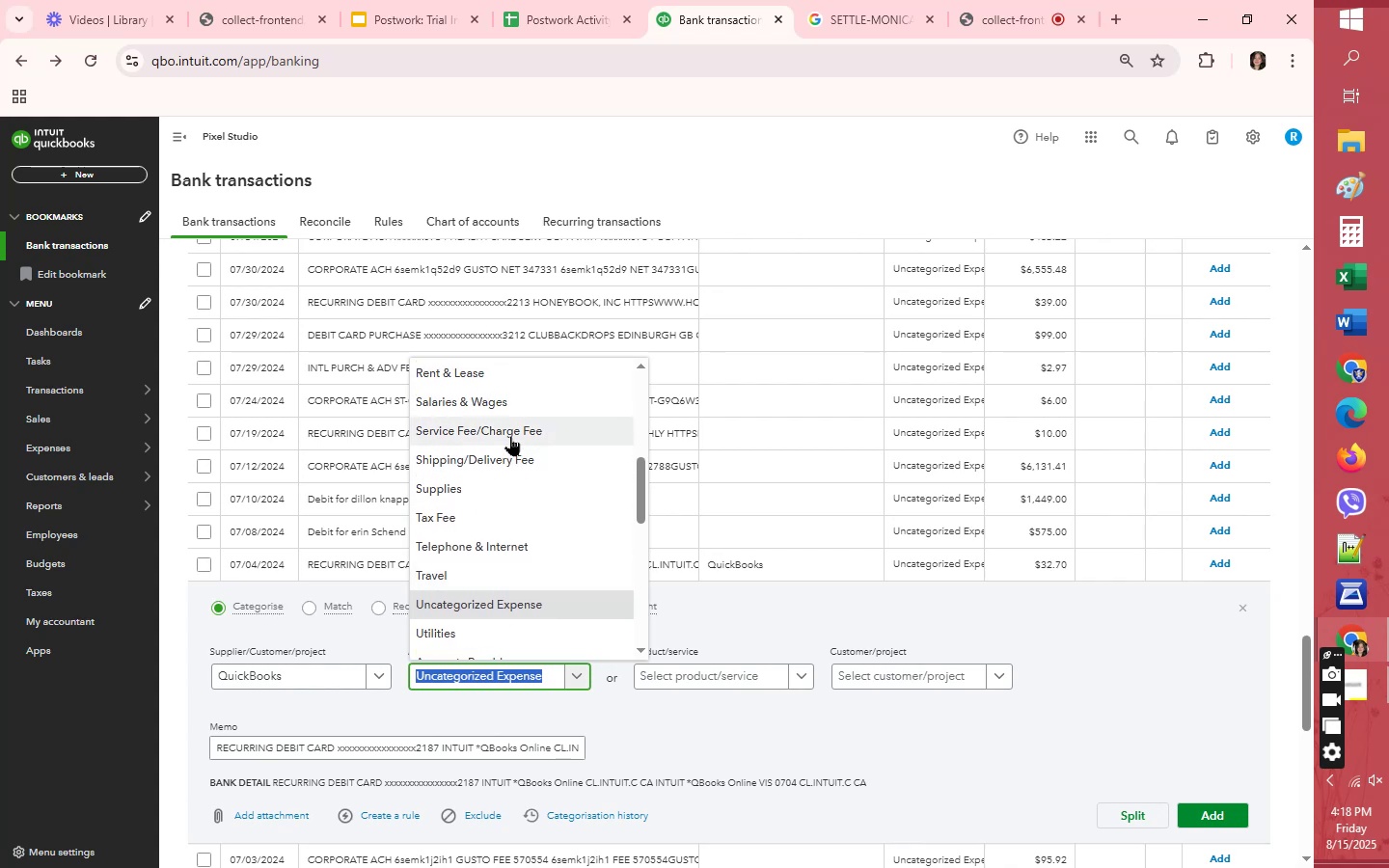 
left_click([511, 432])
 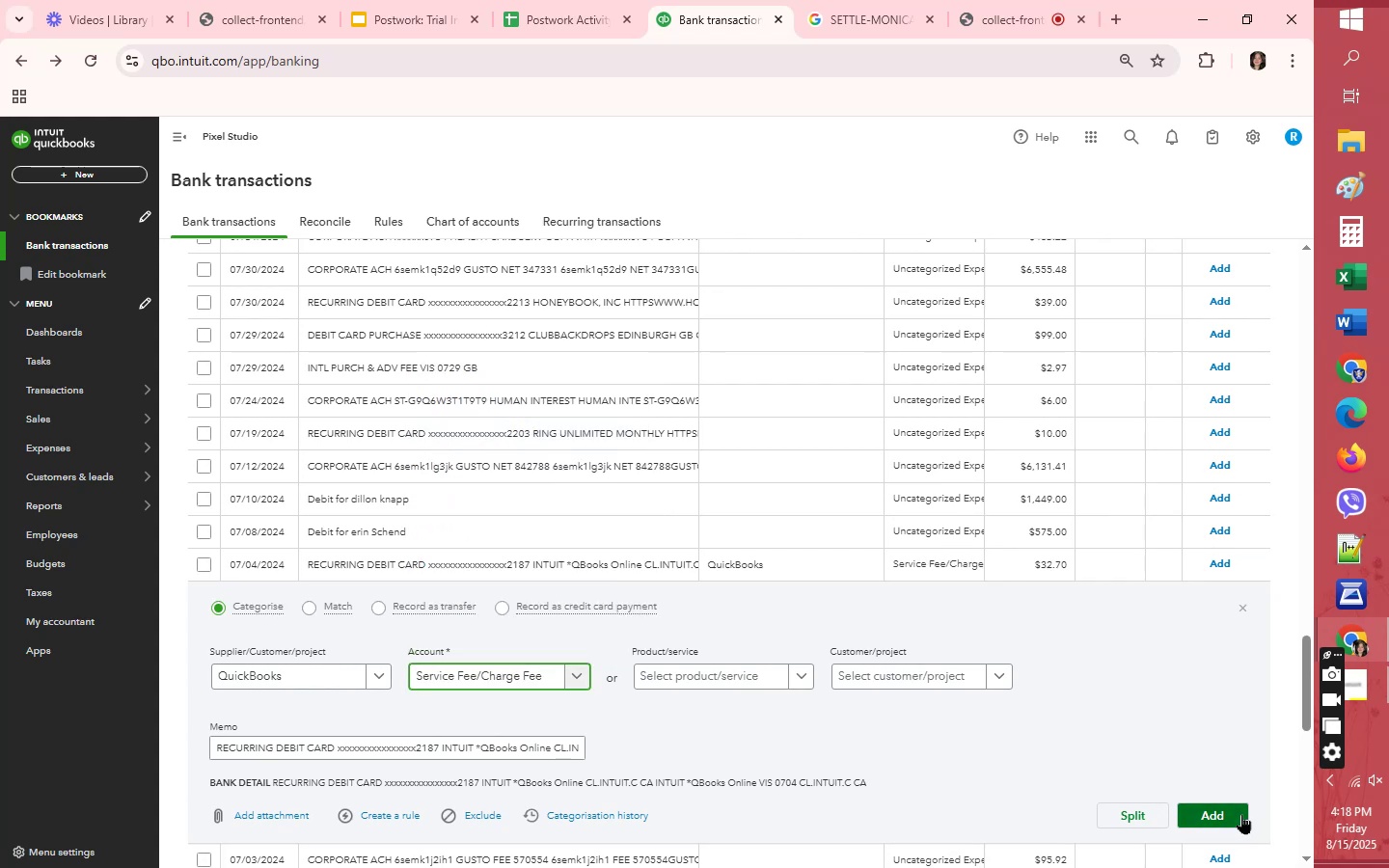 
left_click([1241, 814])
 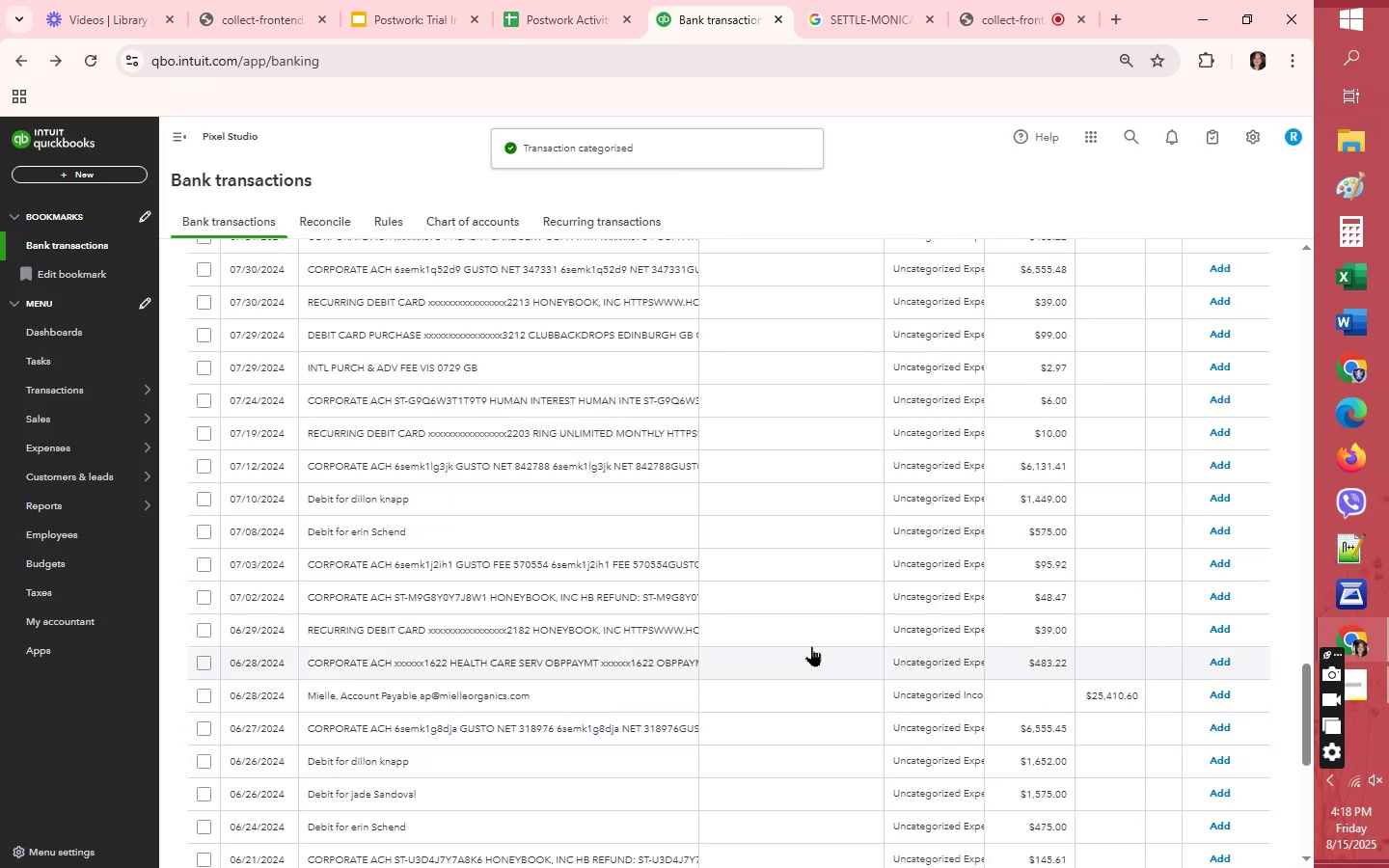 
wait(5.51)
 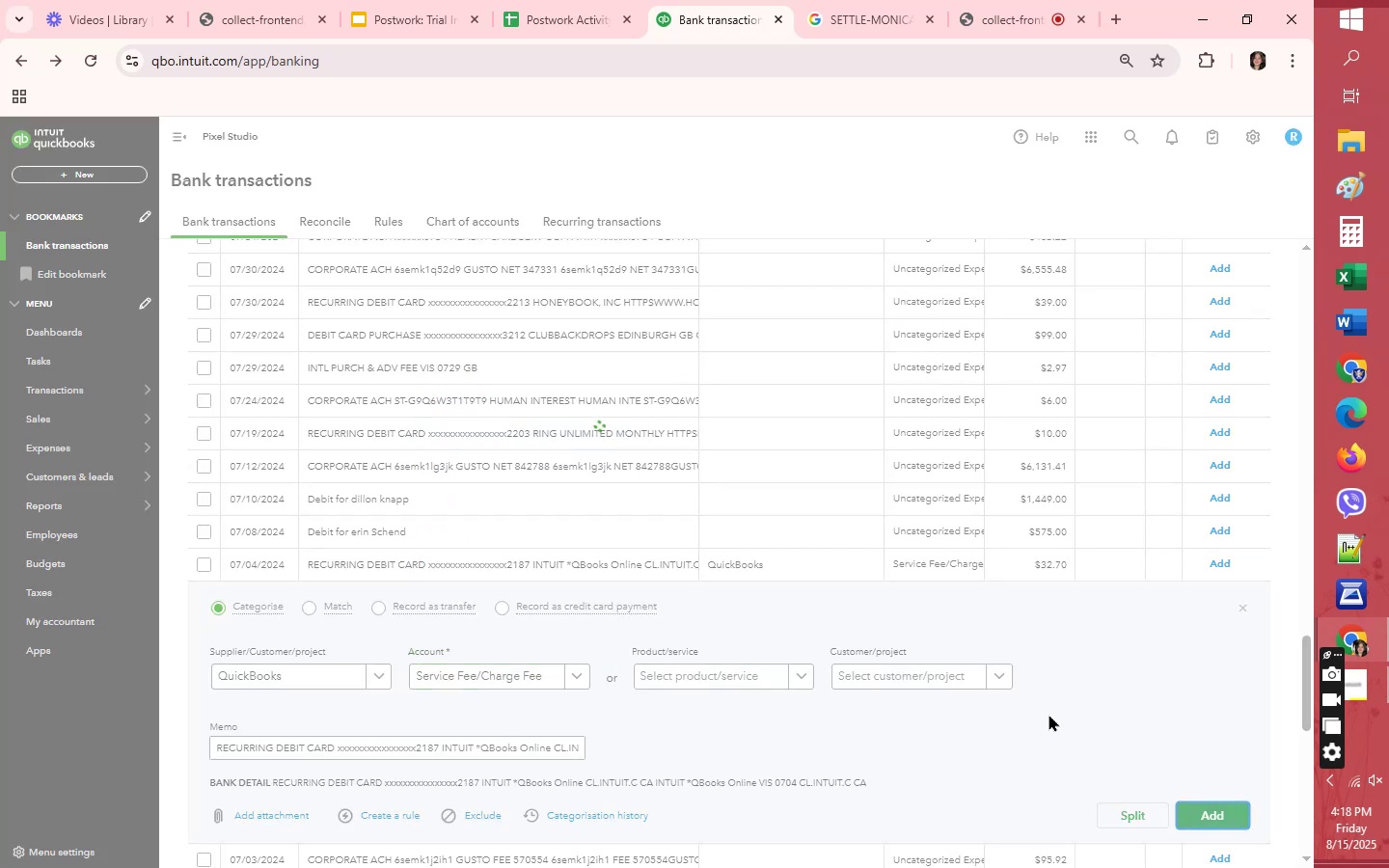 
left_click([791, 596])
 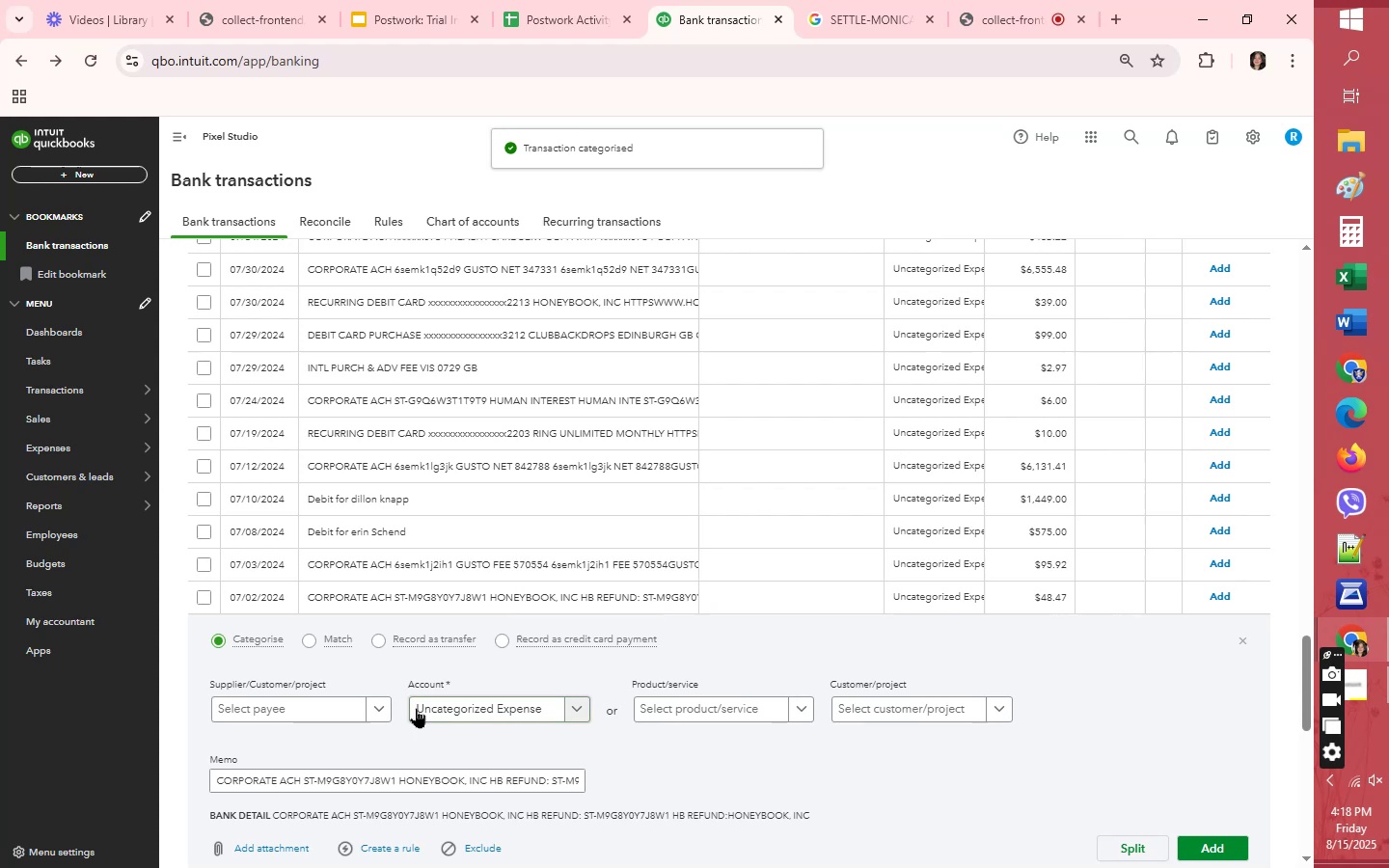 
left_click([333, 709])
 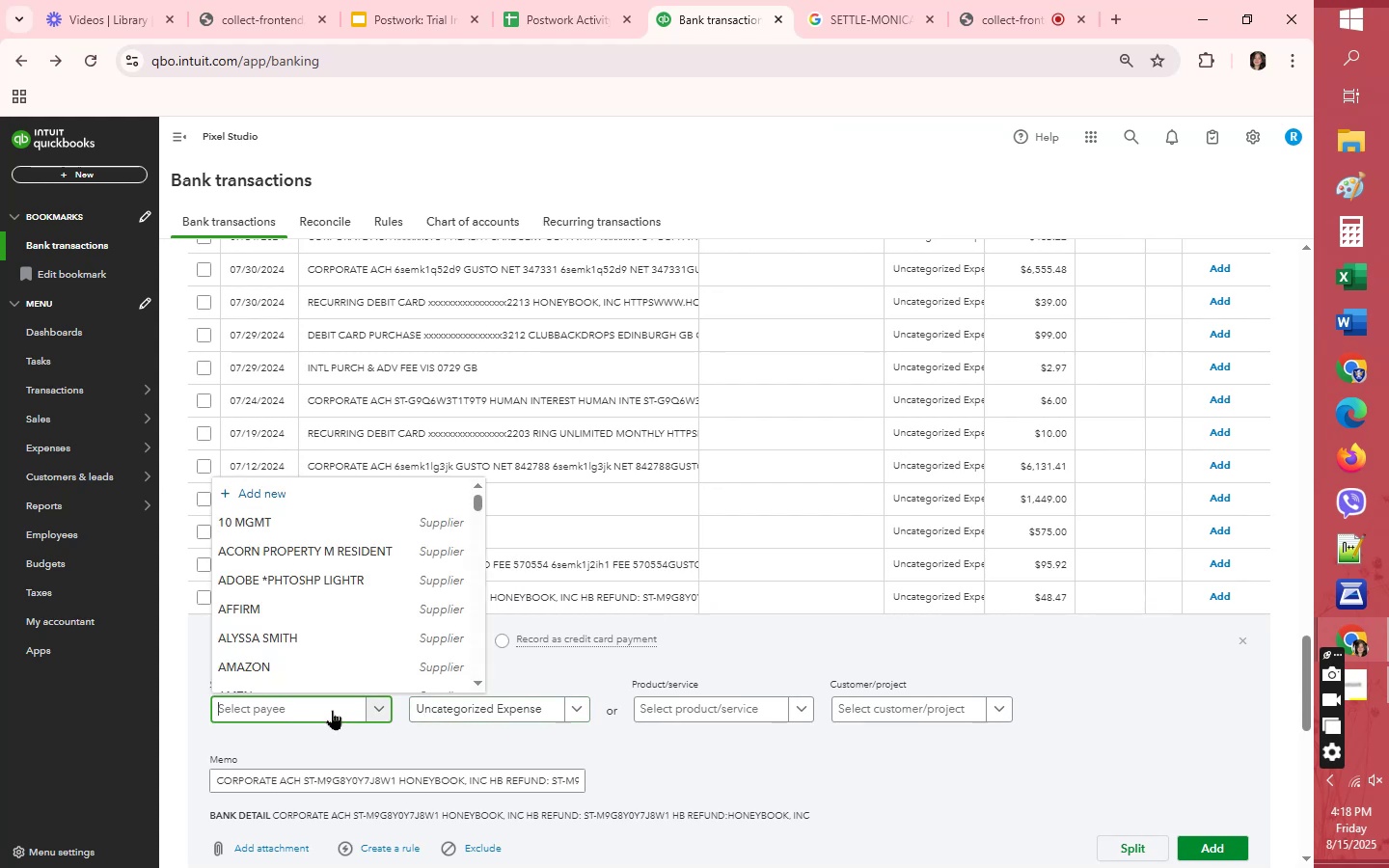 
type(HO)
 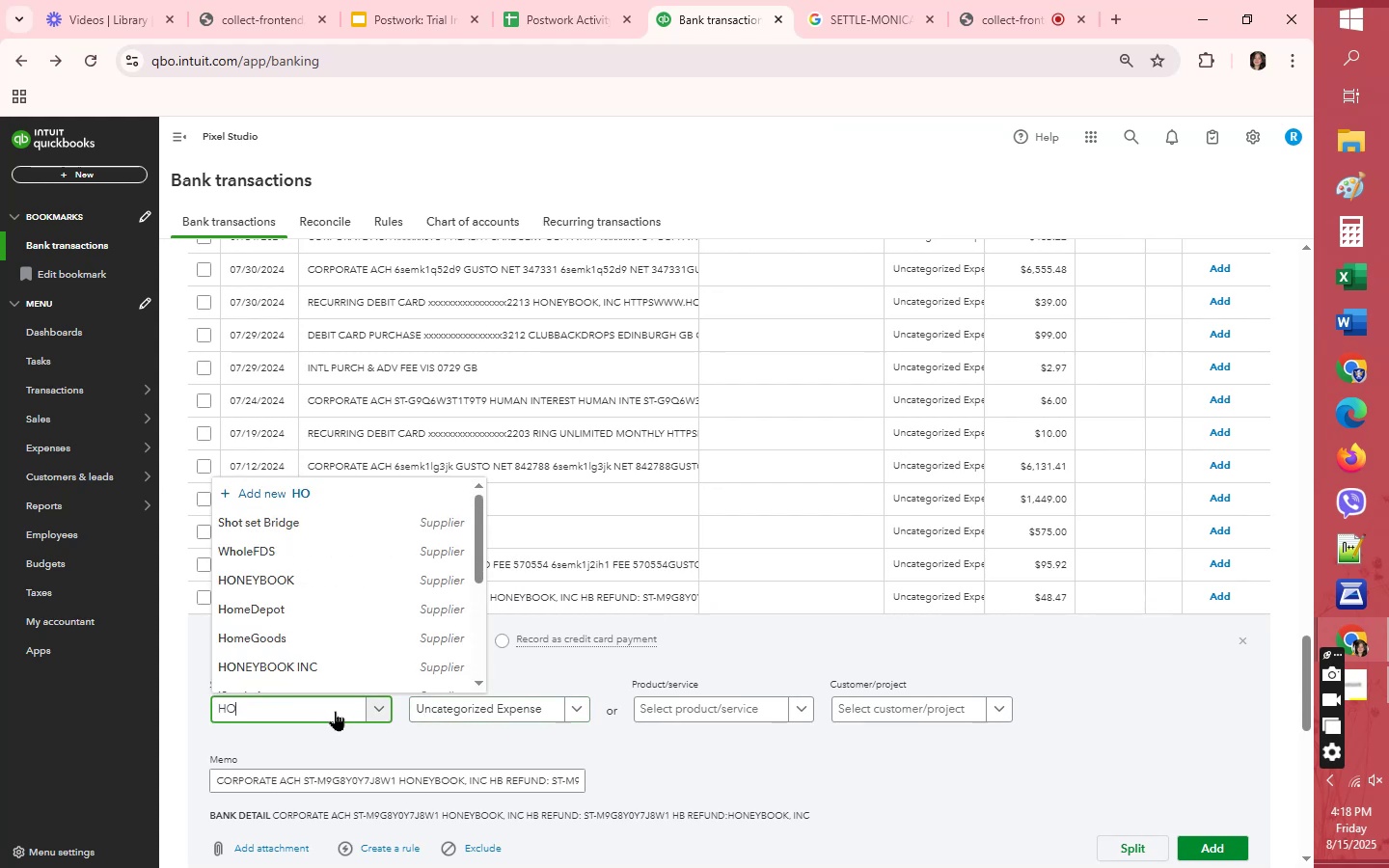 
left_click([337, 665])
 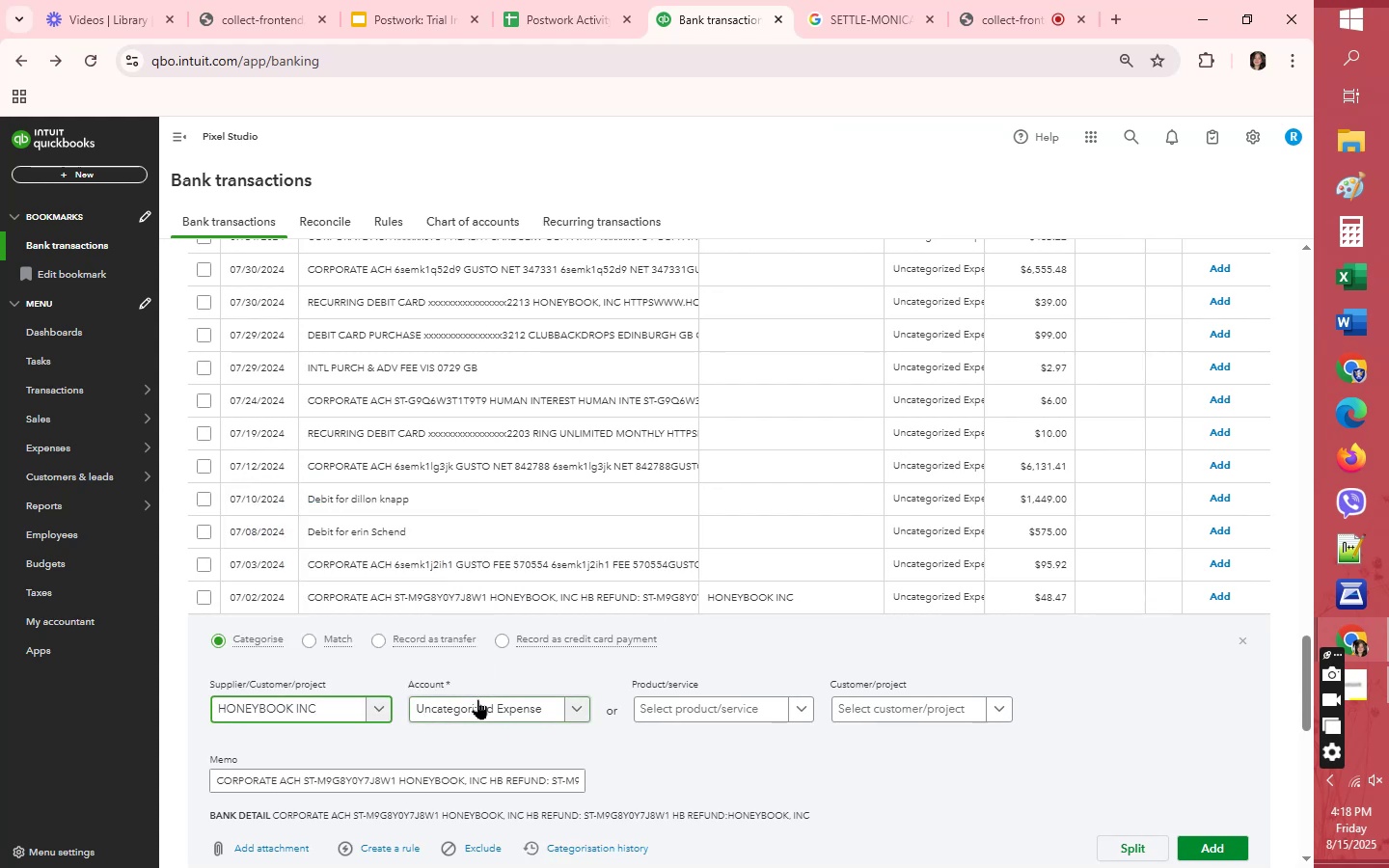 
left_click([477, 699])
 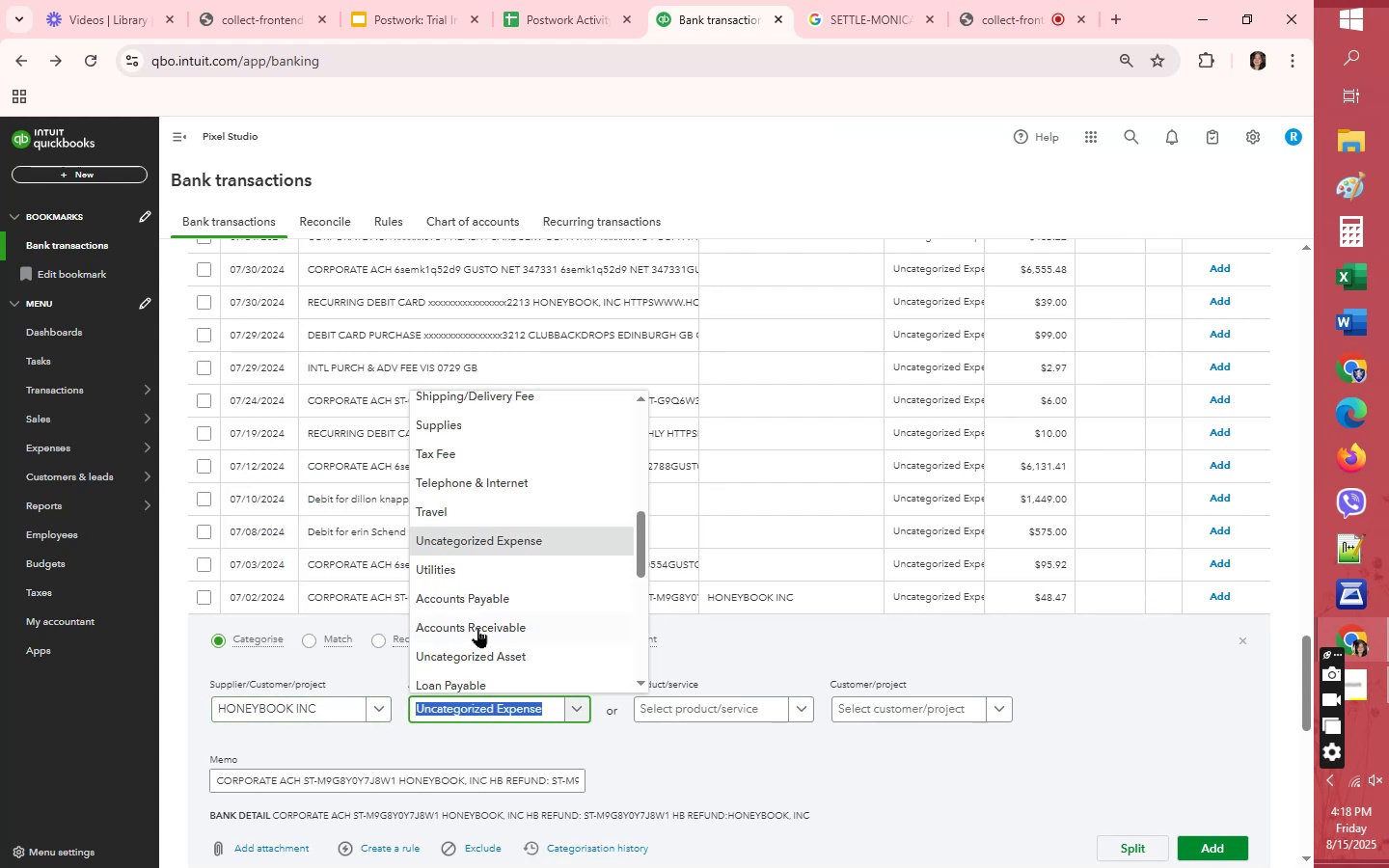 
scroll: coordinate [477, 628], scroll_direction: up, amount: 1.0
 